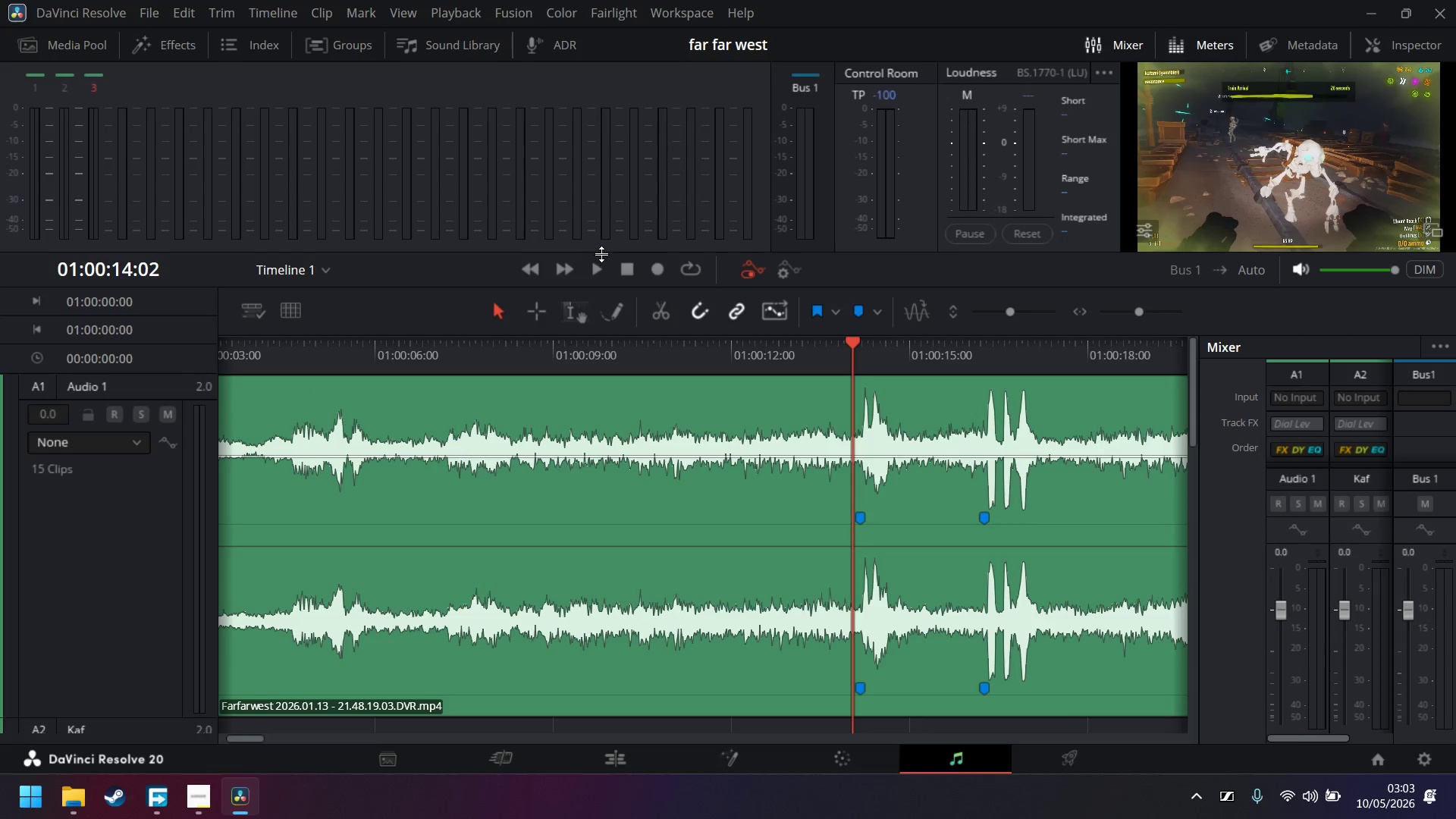 
left_click([598, 268])
 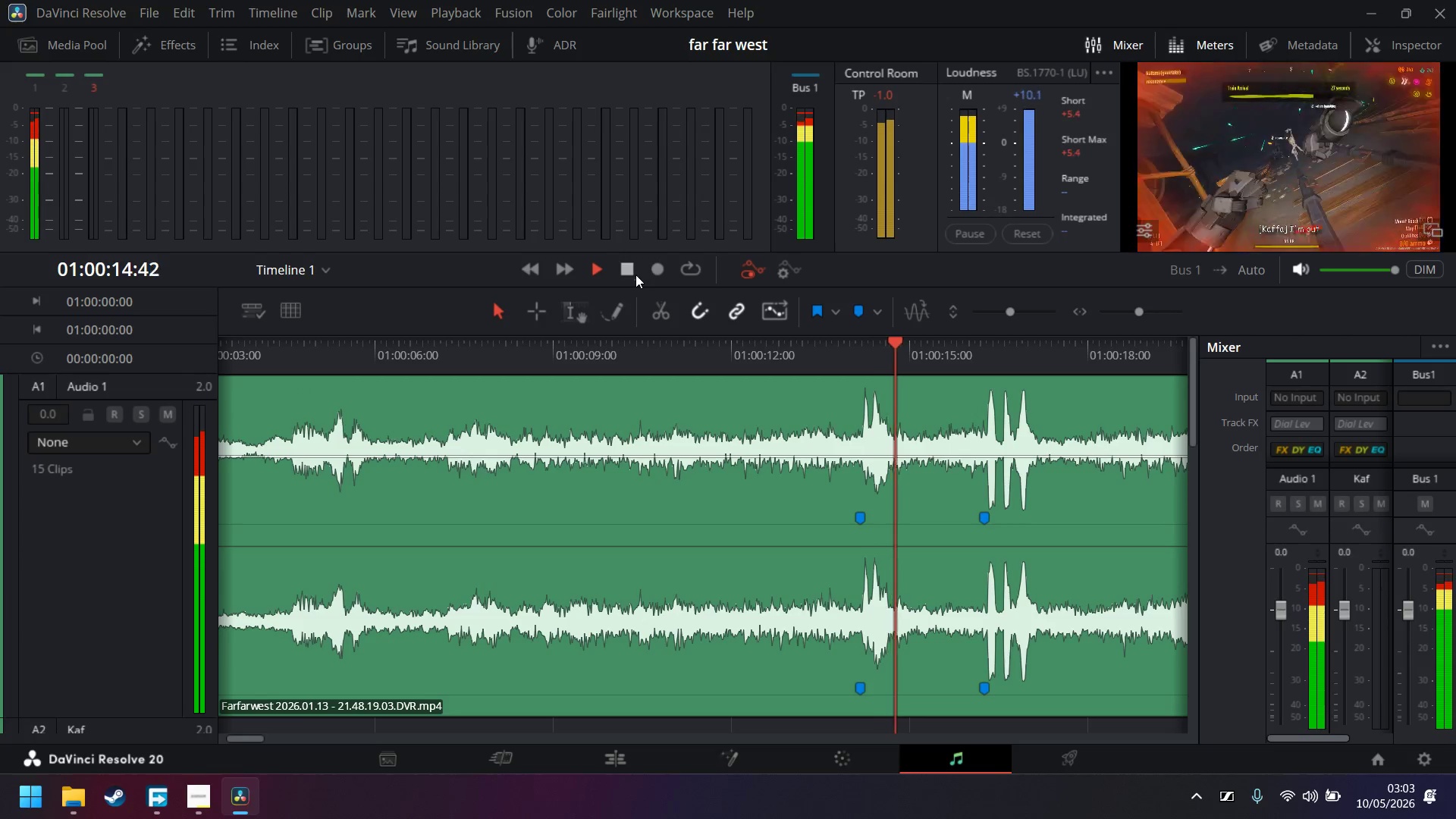 
left_click([633, 270])
 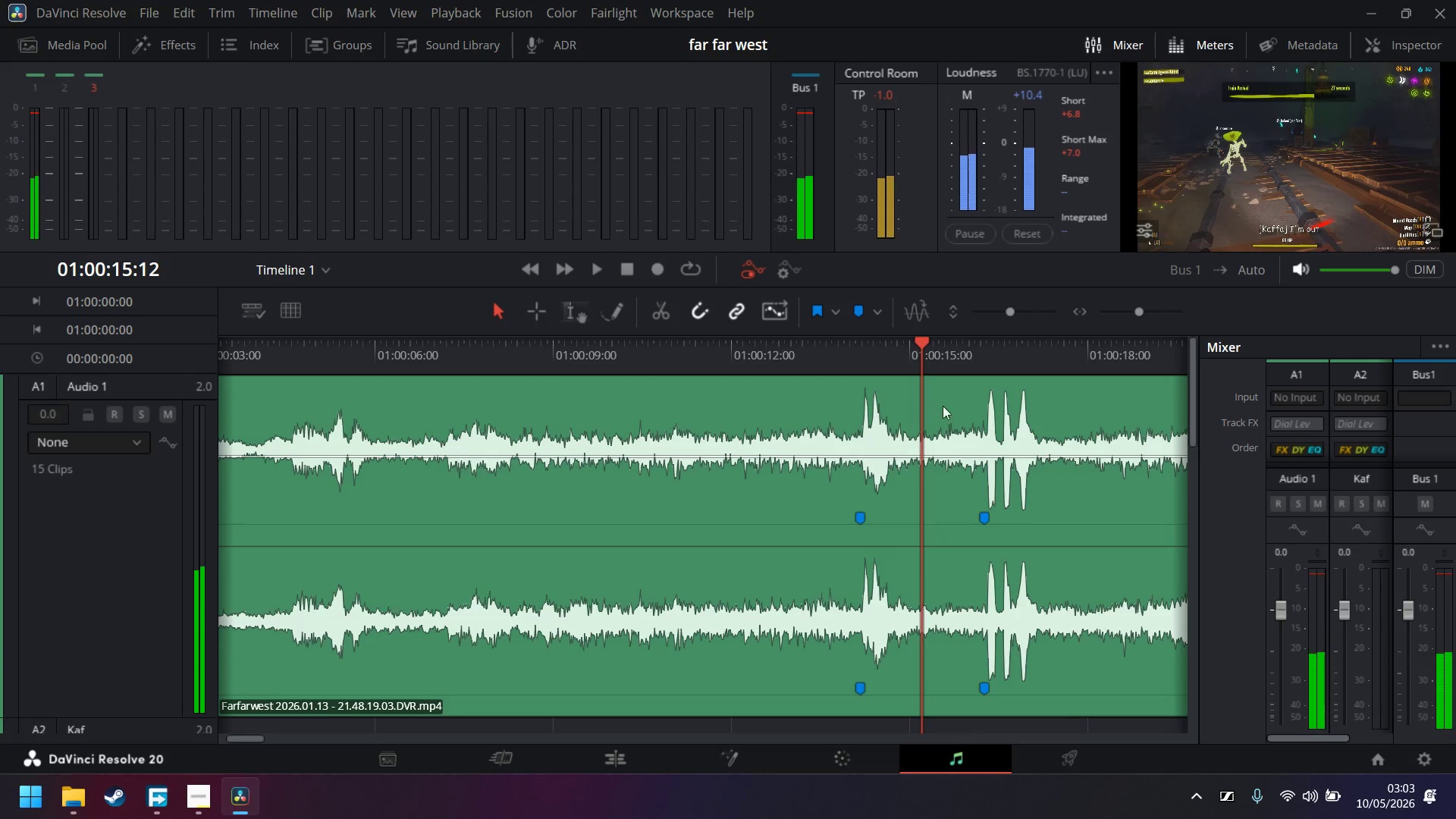 
key(B)
 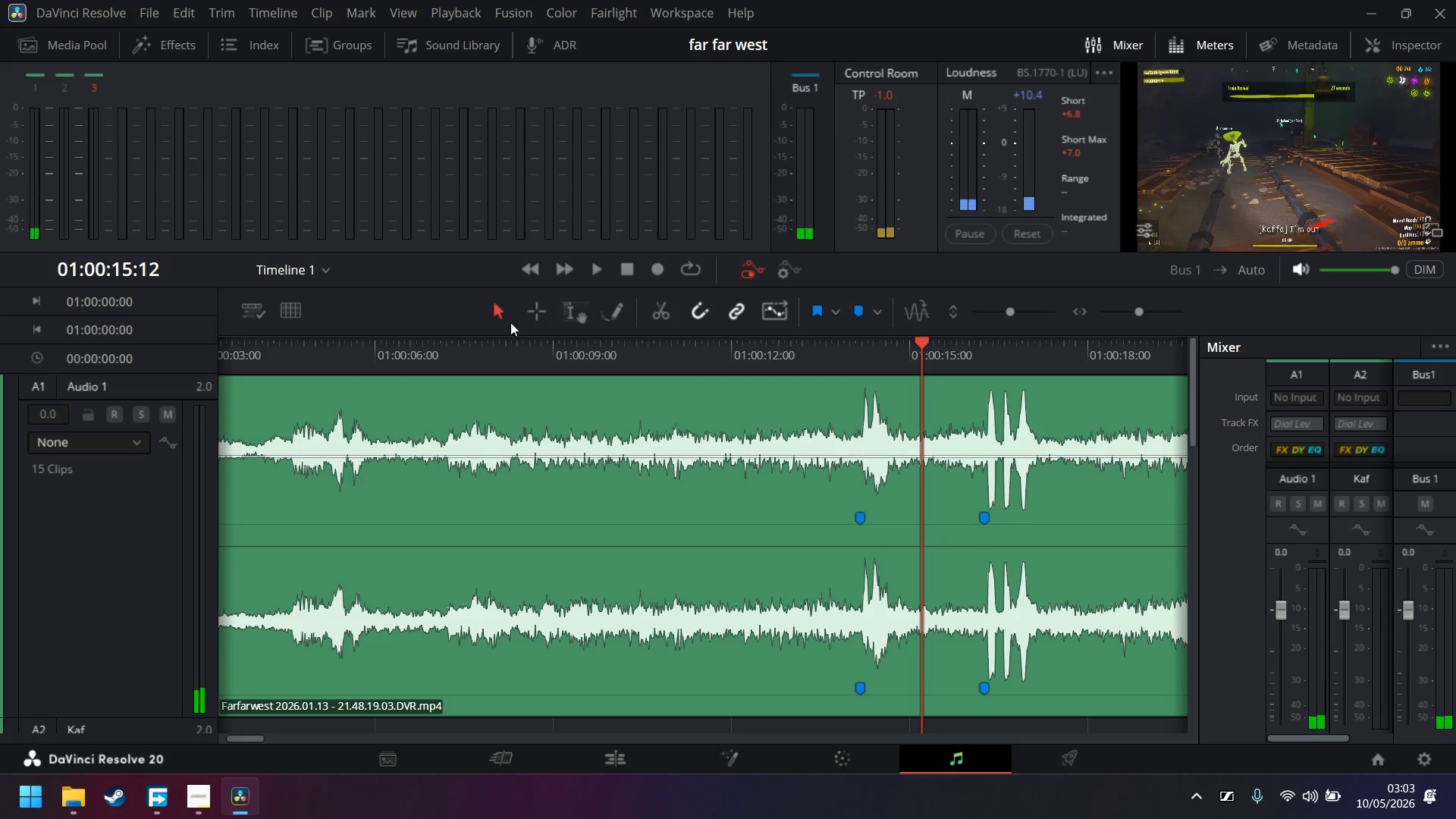 
mouse_move([684, 331])
 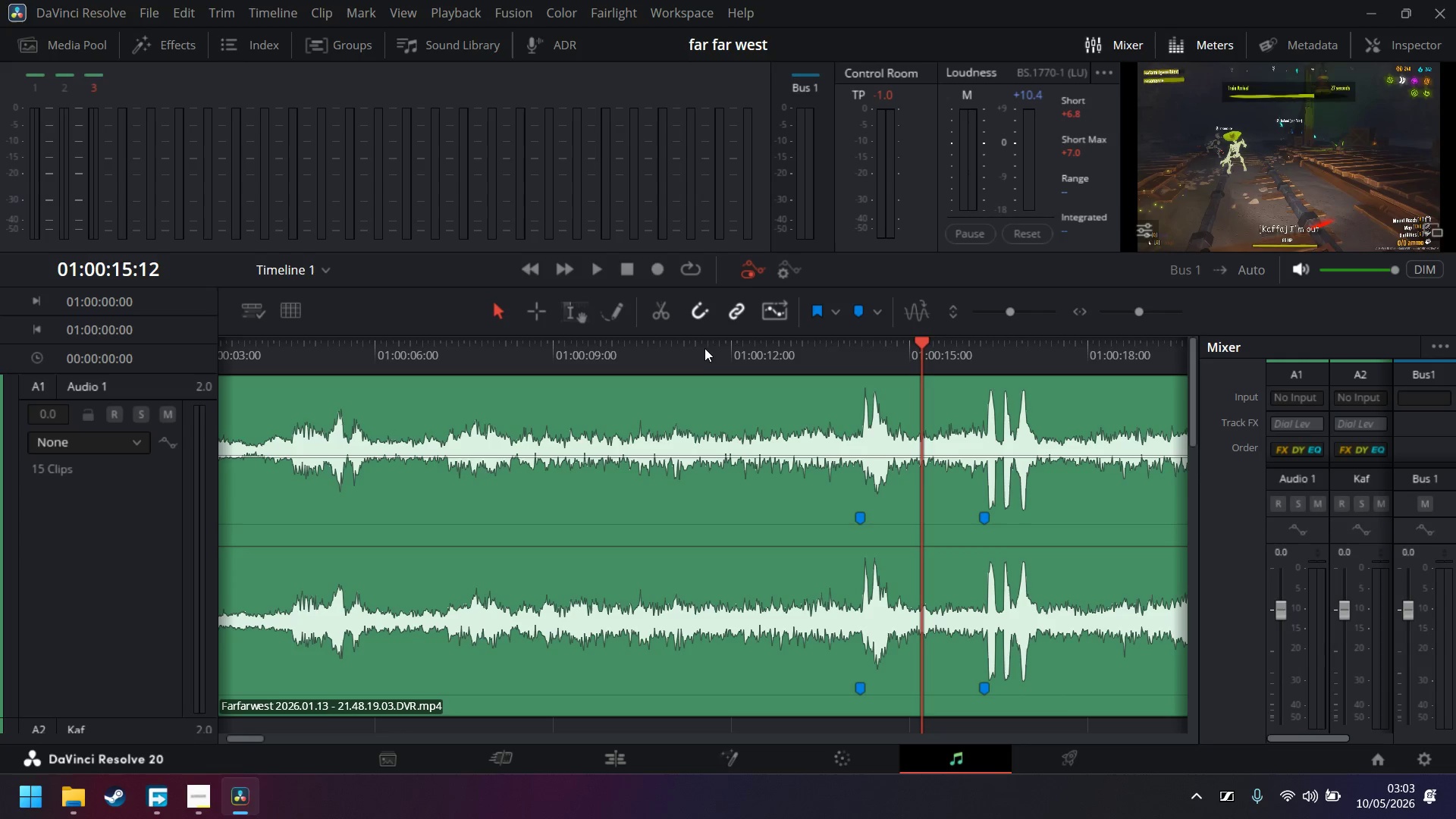 
key(Control+B)
 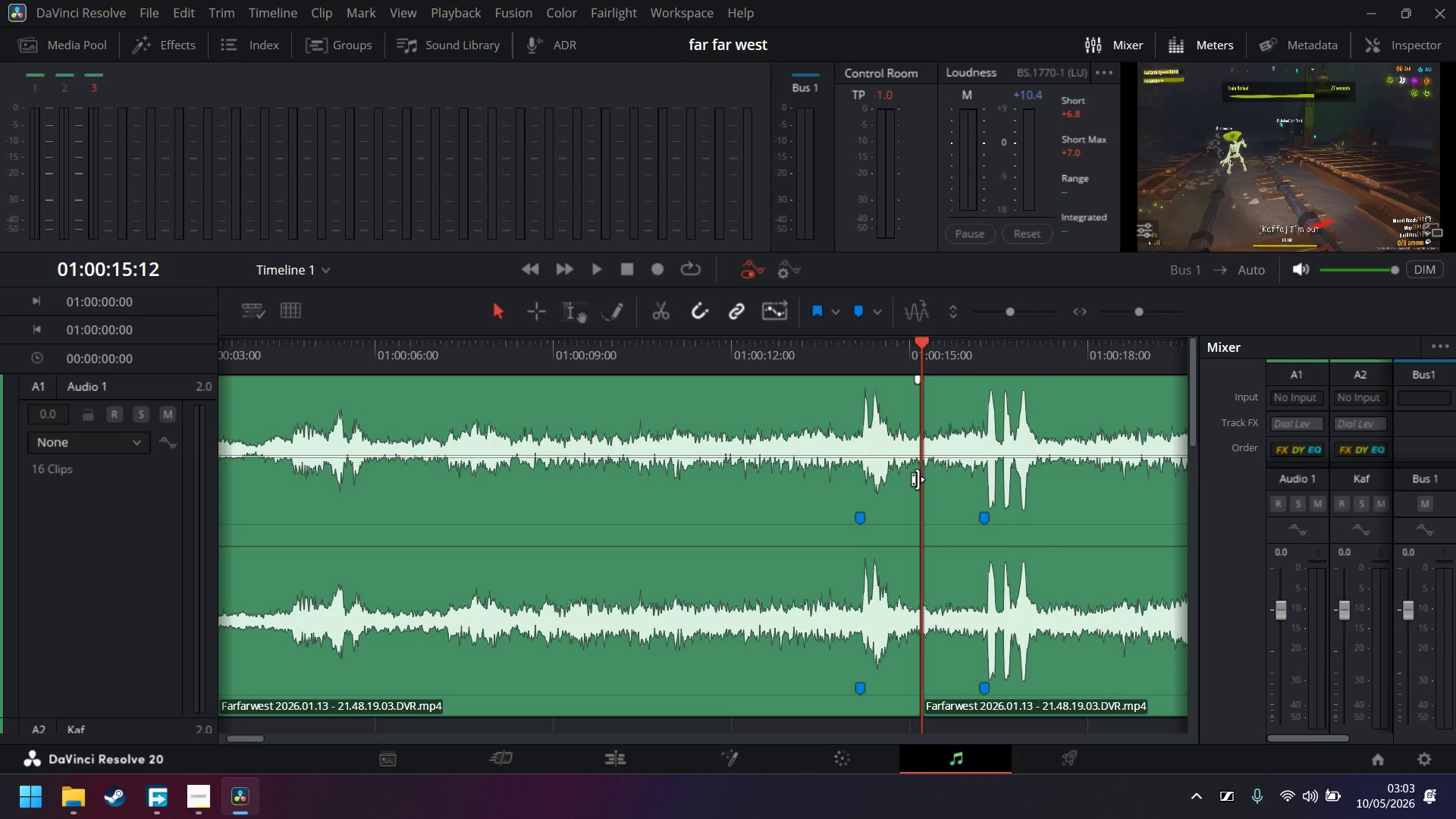 
left_click_drag(start_coordinate=[923, 342], to_coordinate=[781, 354])
 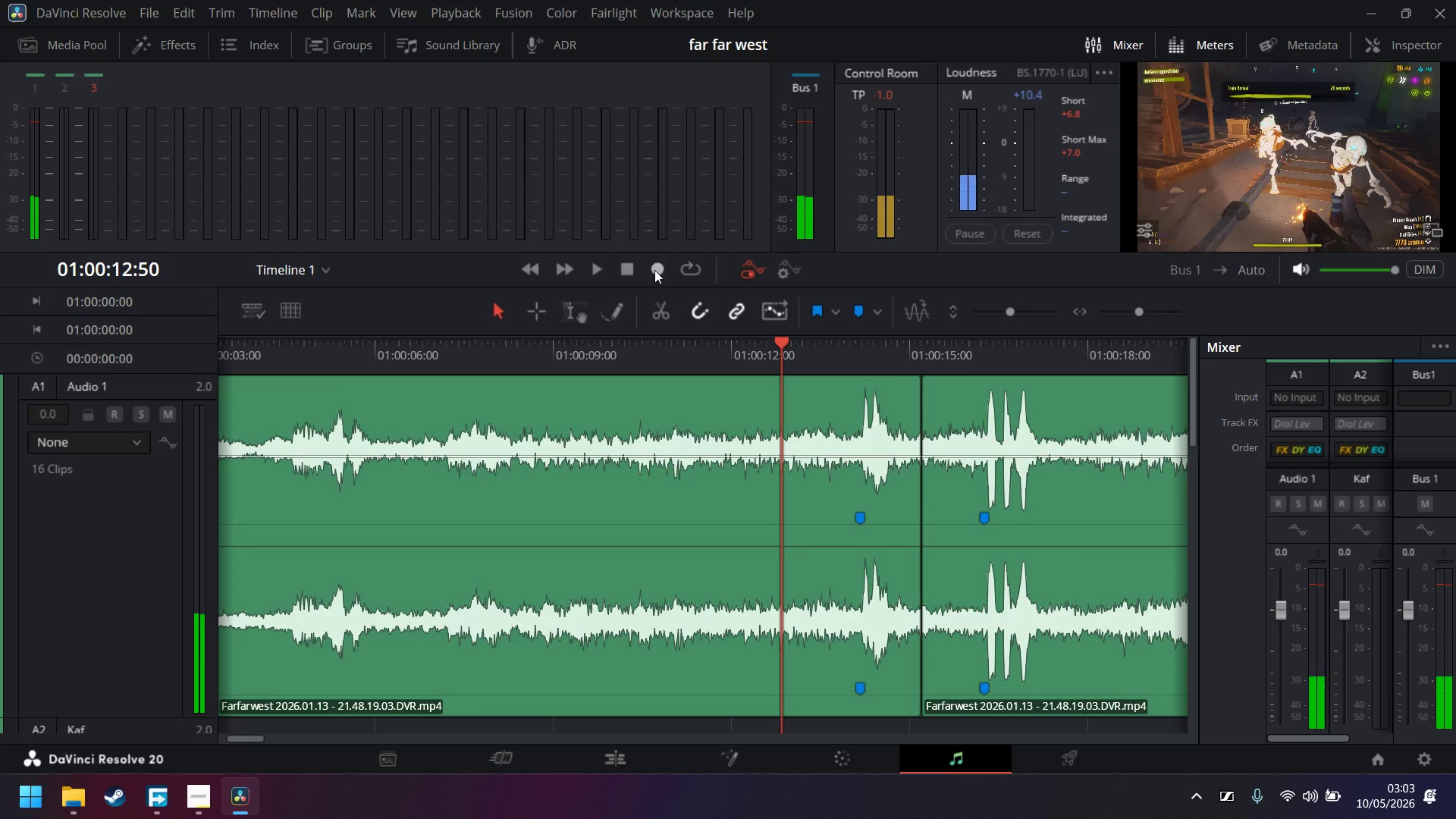 
left_click([592, 271])
 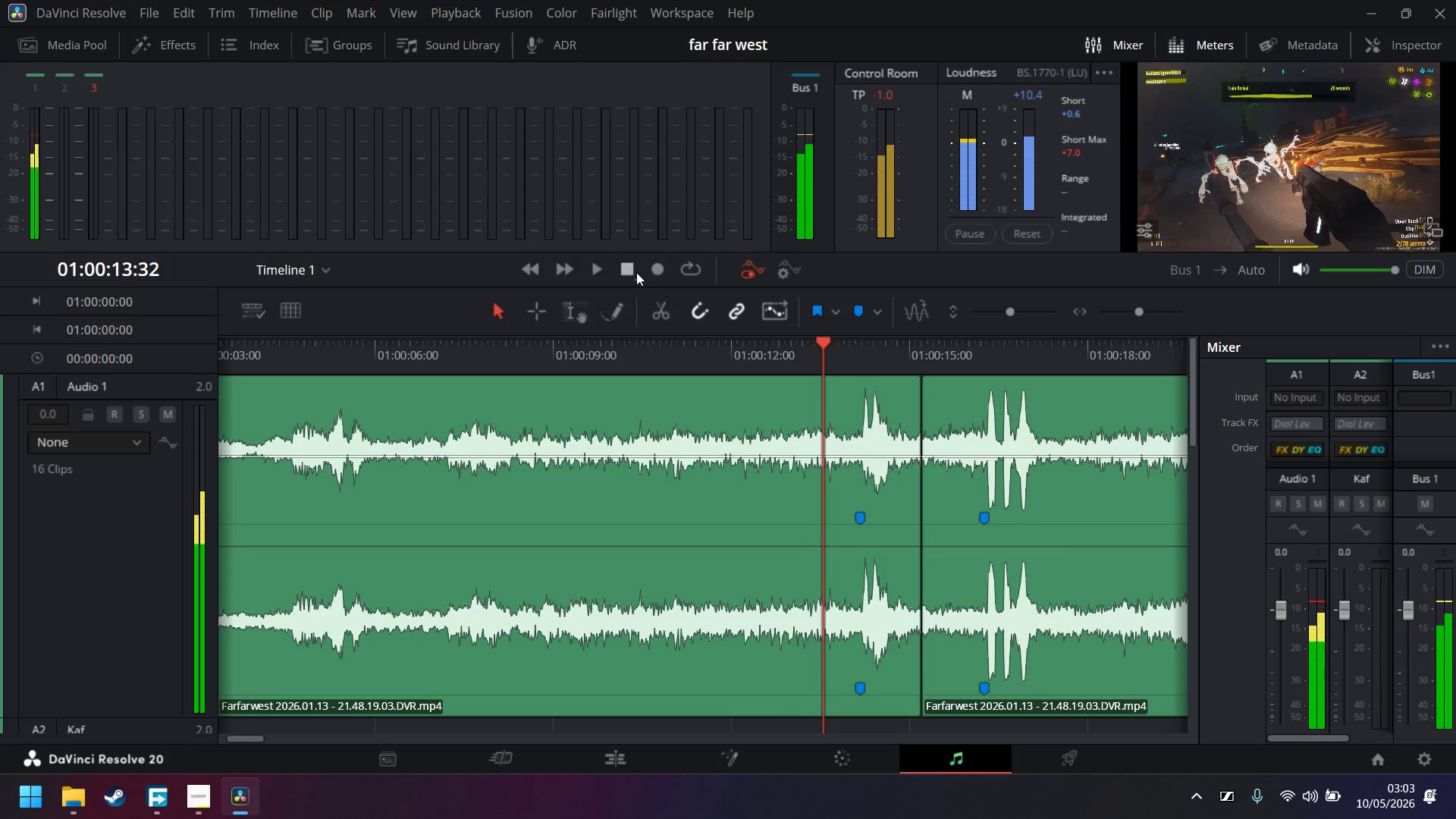 
left_click([599, 271])
 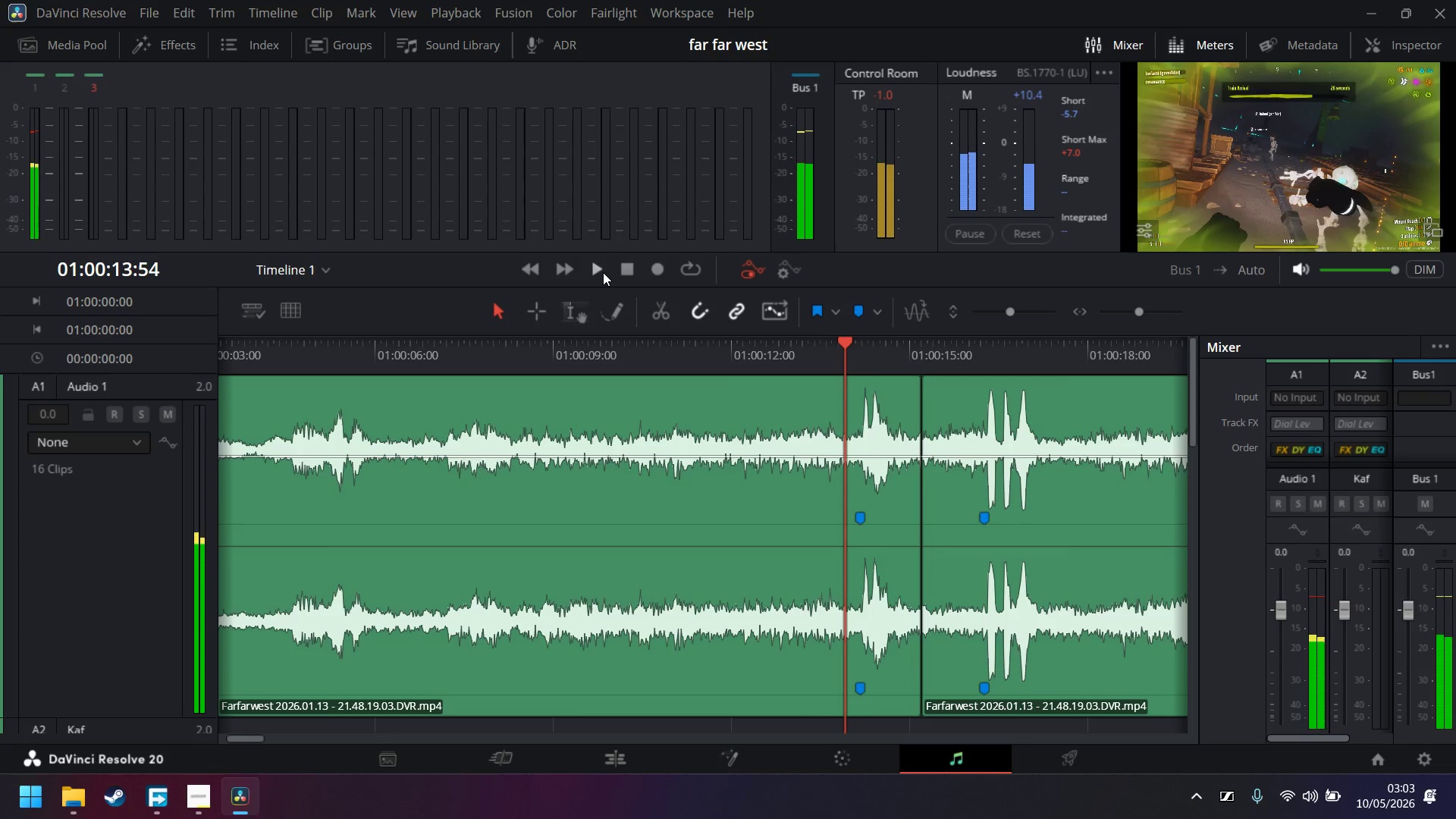 
double_click([628, 266])
 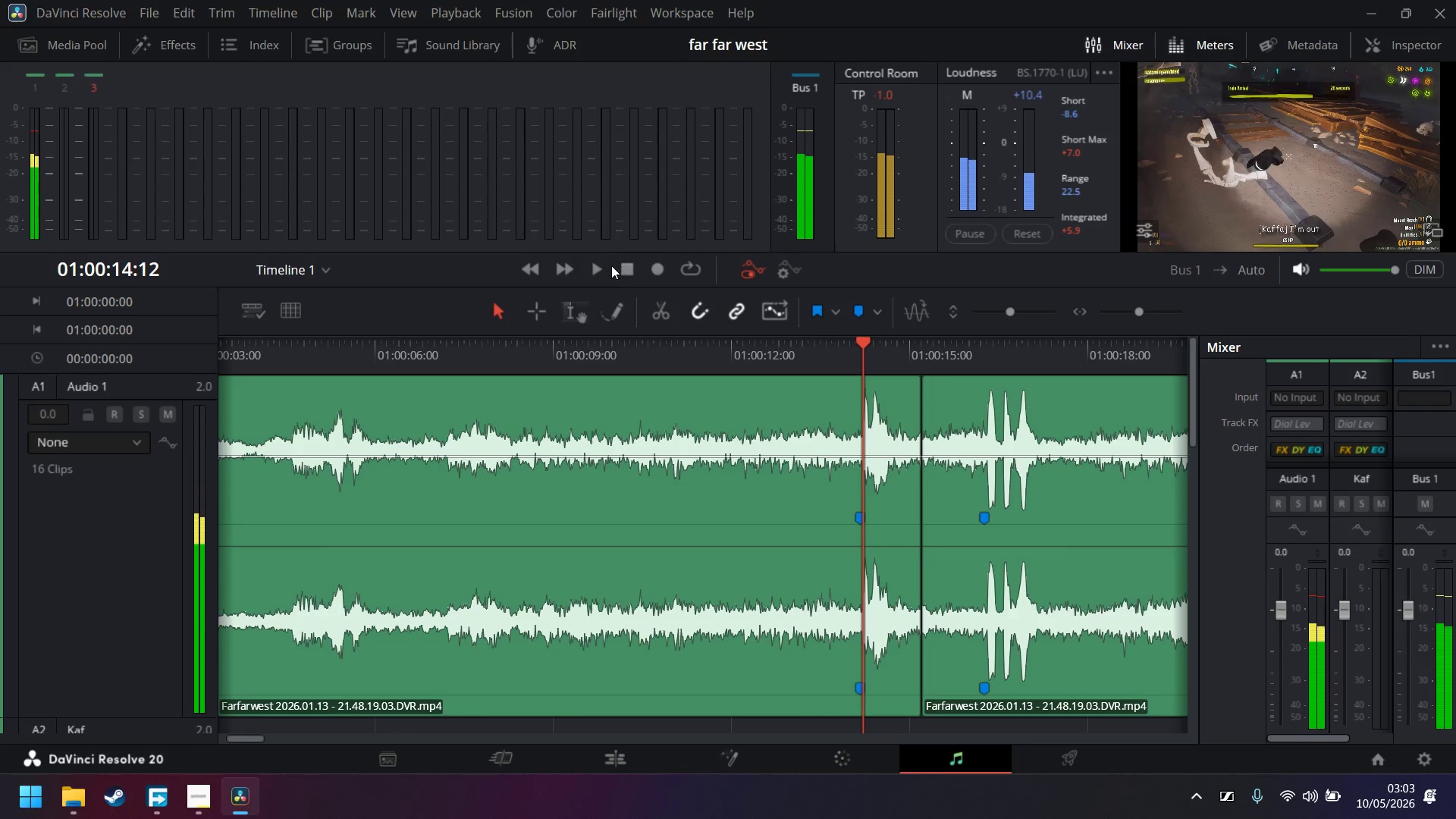 
left_click([598, 269])
 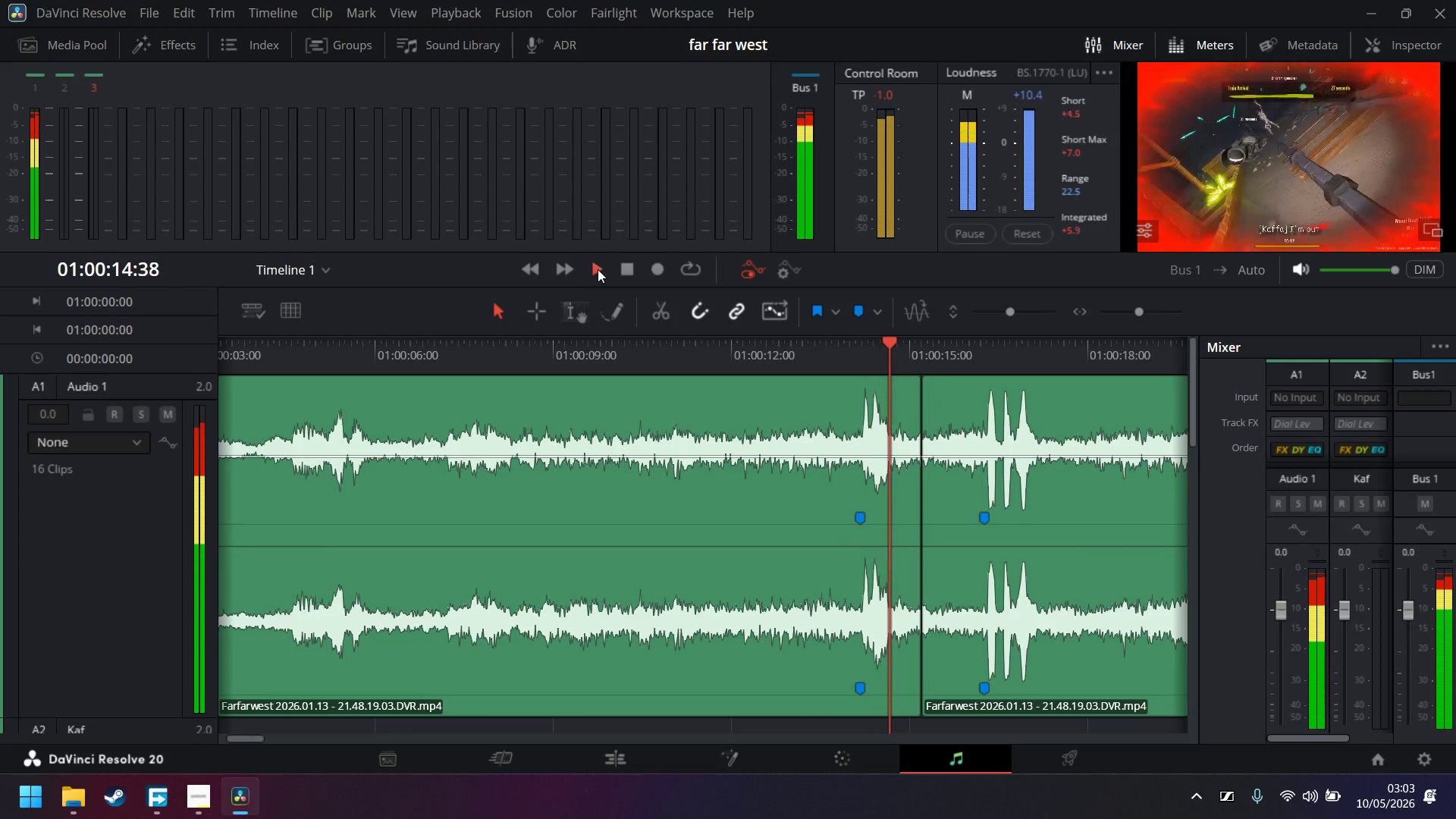 
left_click([626, 268])
 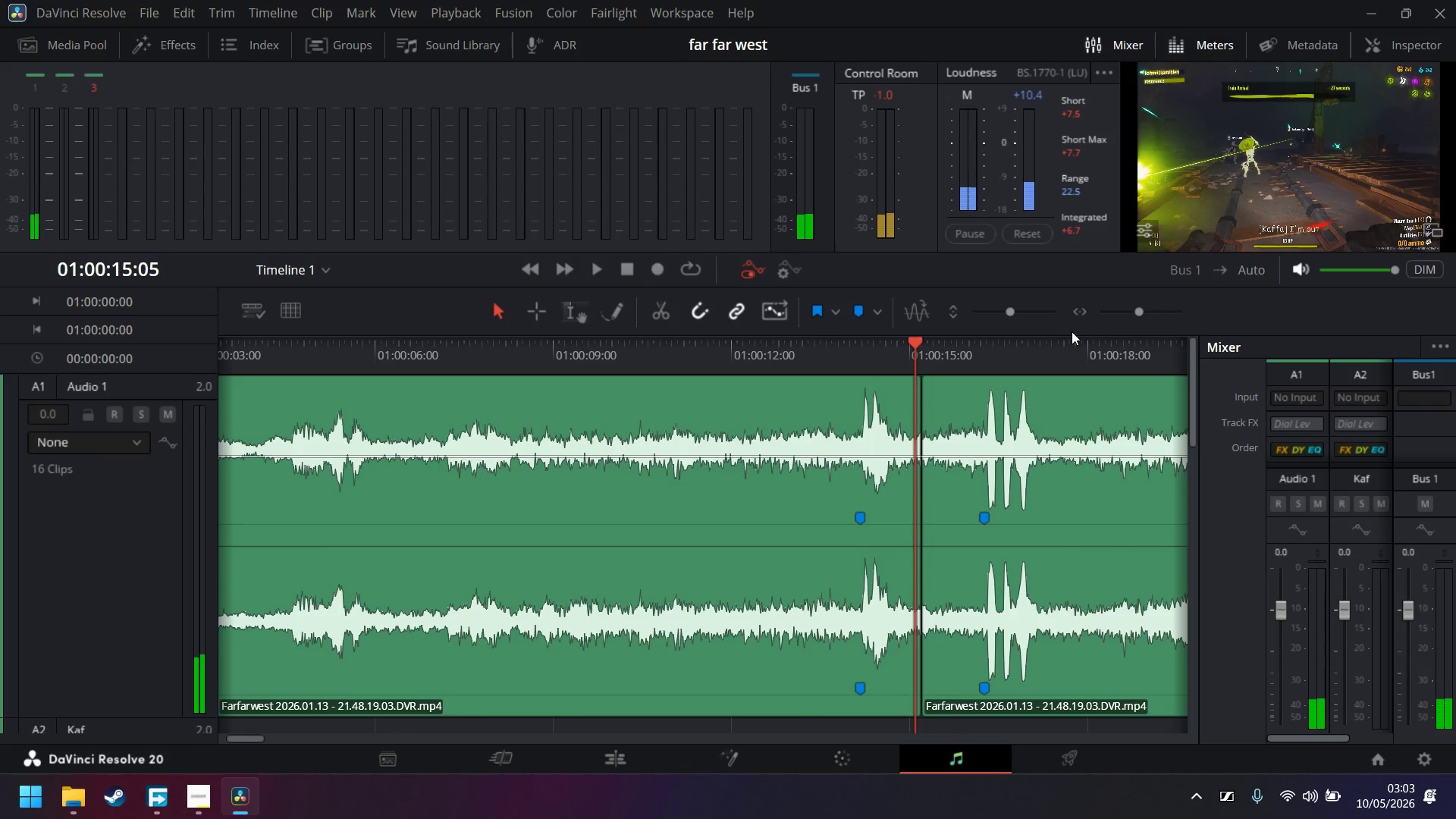 
left_click([1149, 312])
 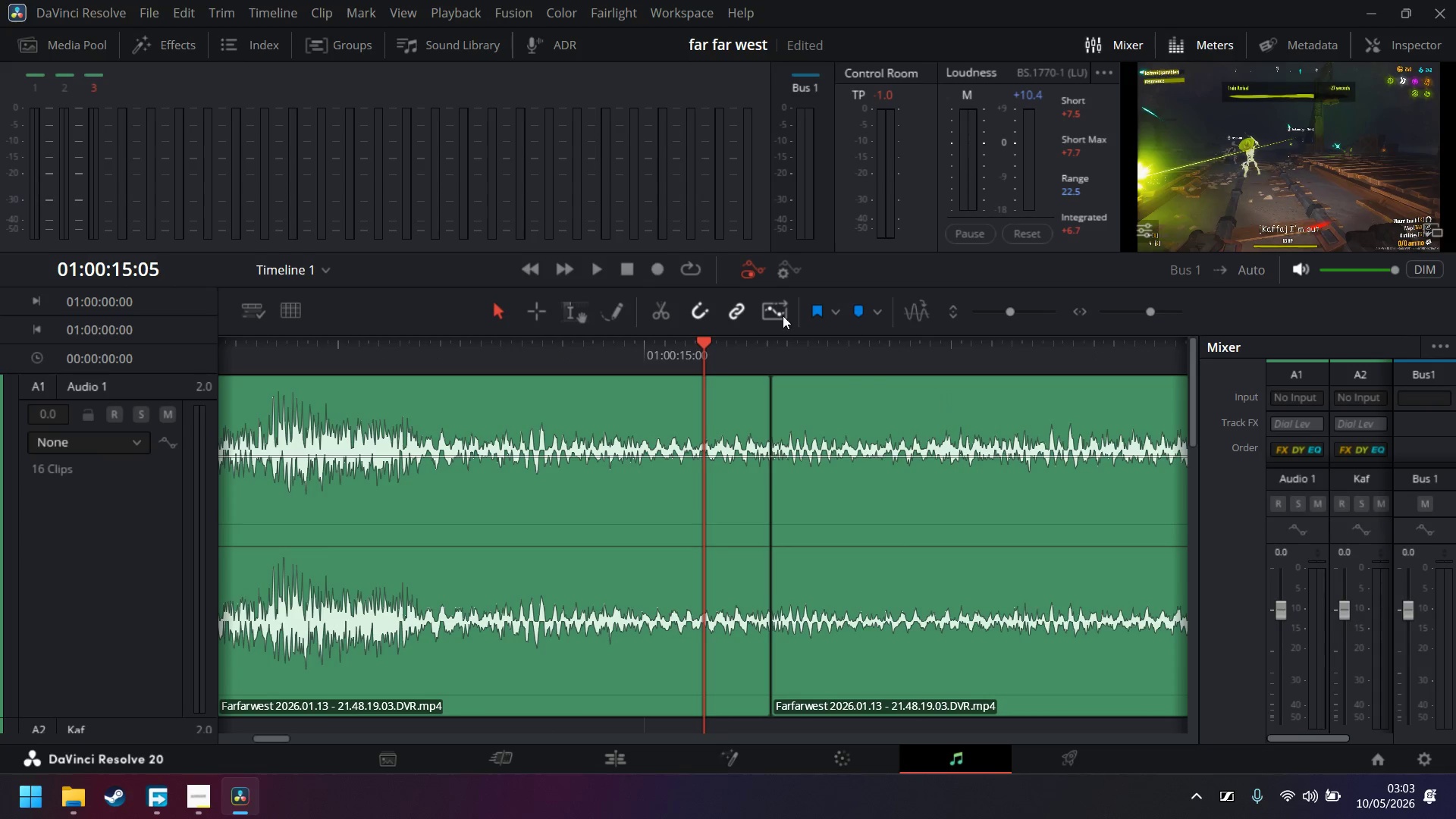 
left_click_drag(start_coordinate=[698, 337], to_coordinate=[268, 359])
 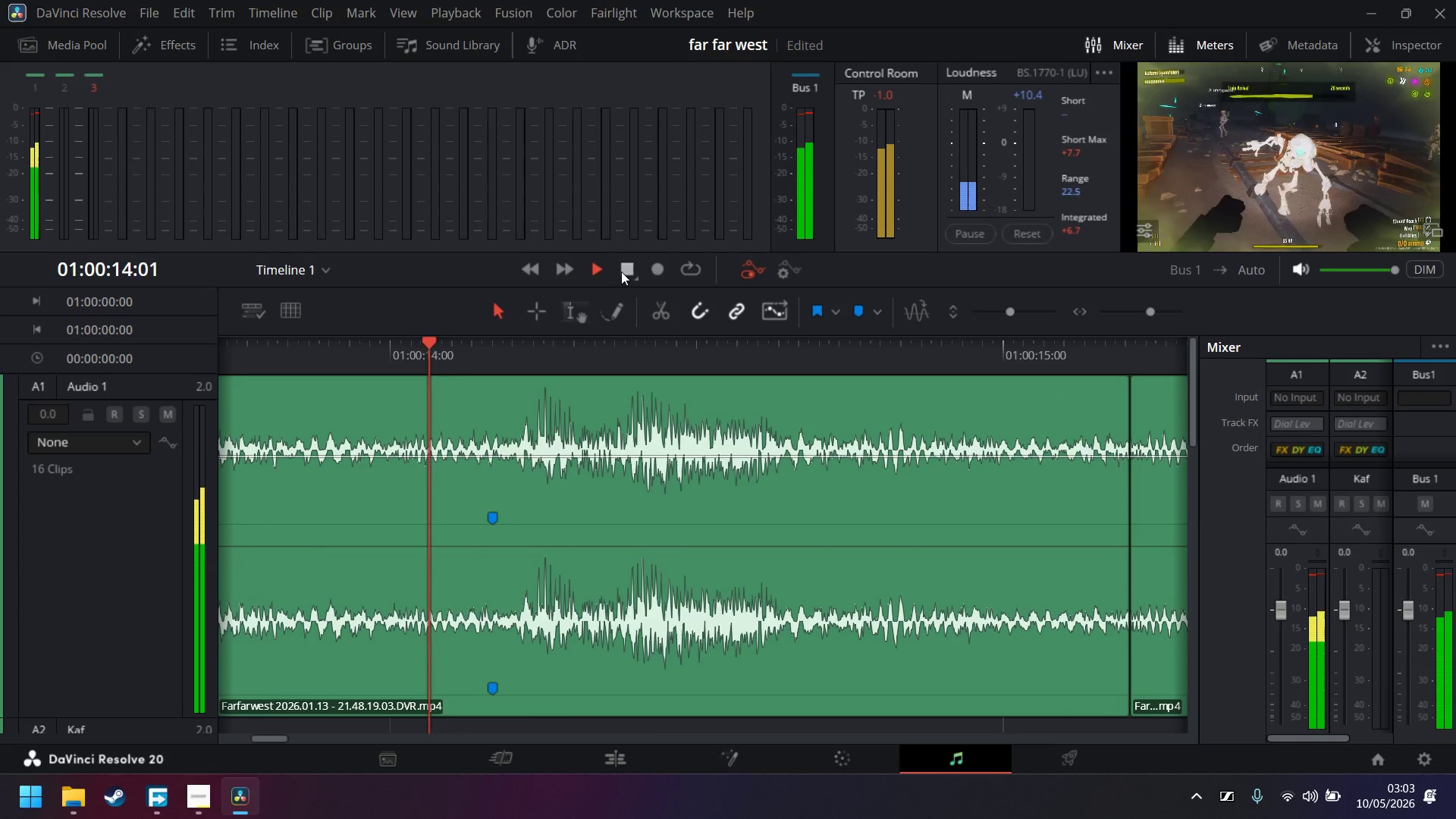 
left_click([629, 271])
 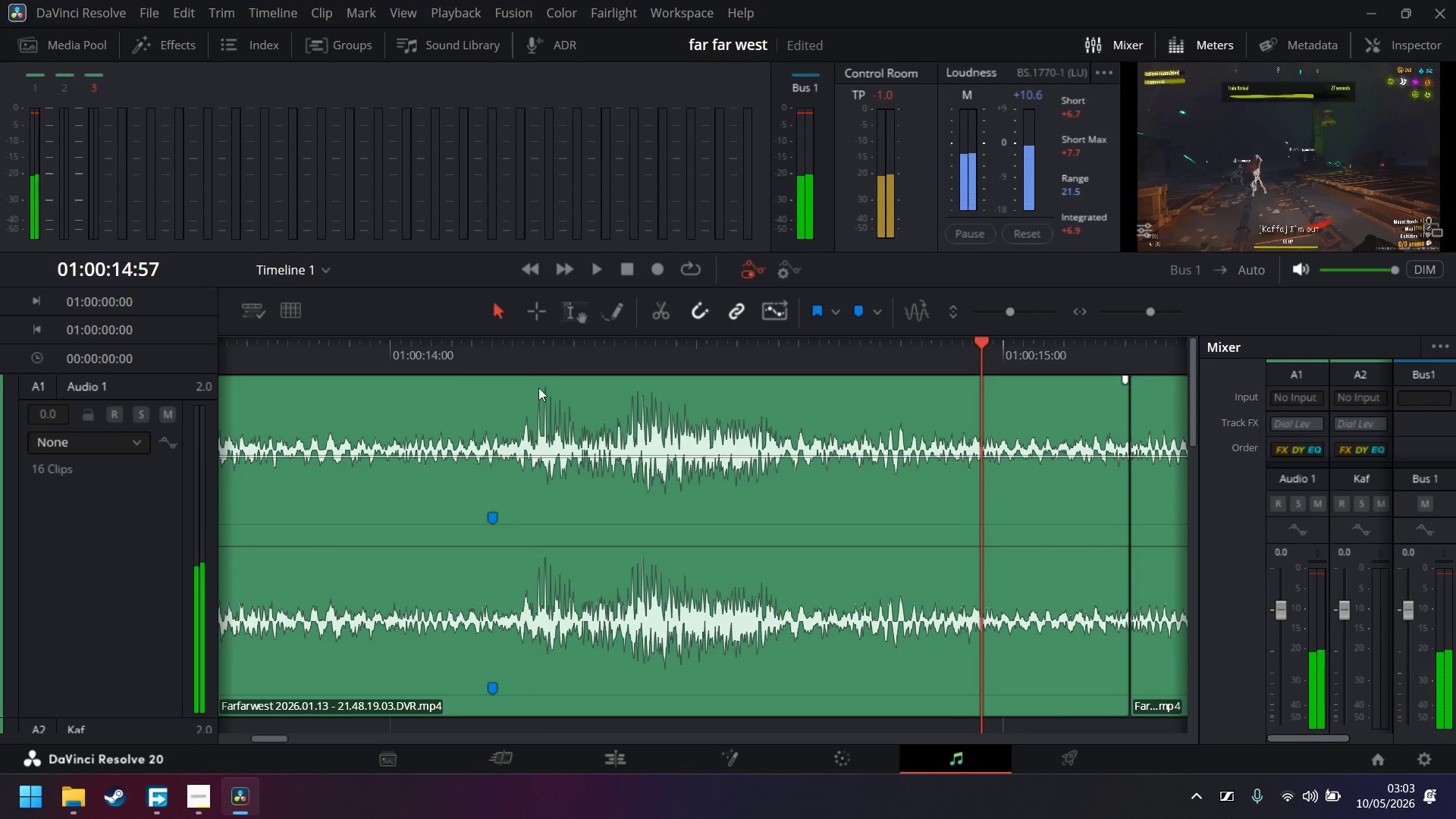 
left_click([532, 410])
 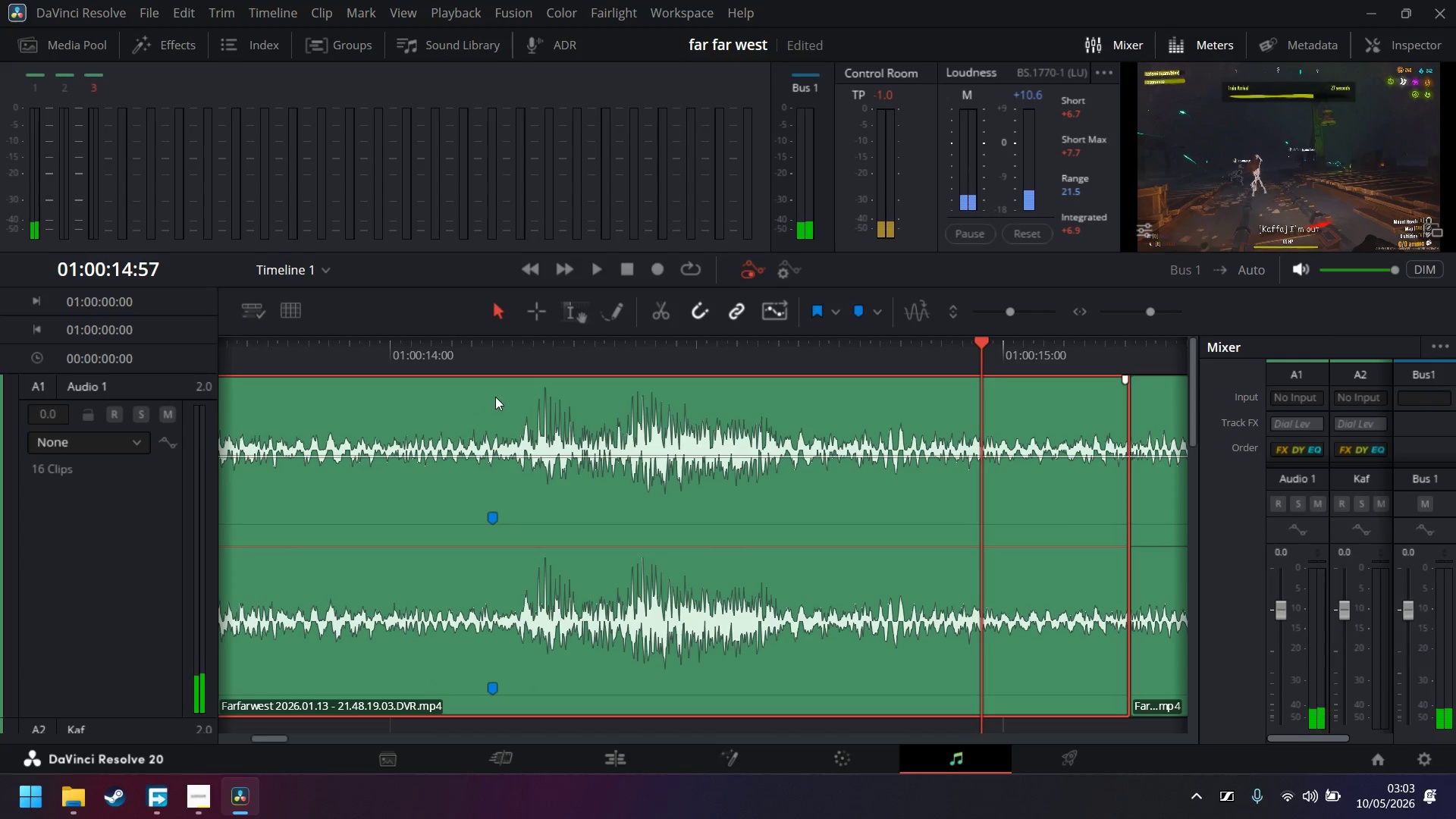 
left_click_drag(start_coordinate=[535, 356], to_coordinate=[836, 359])
 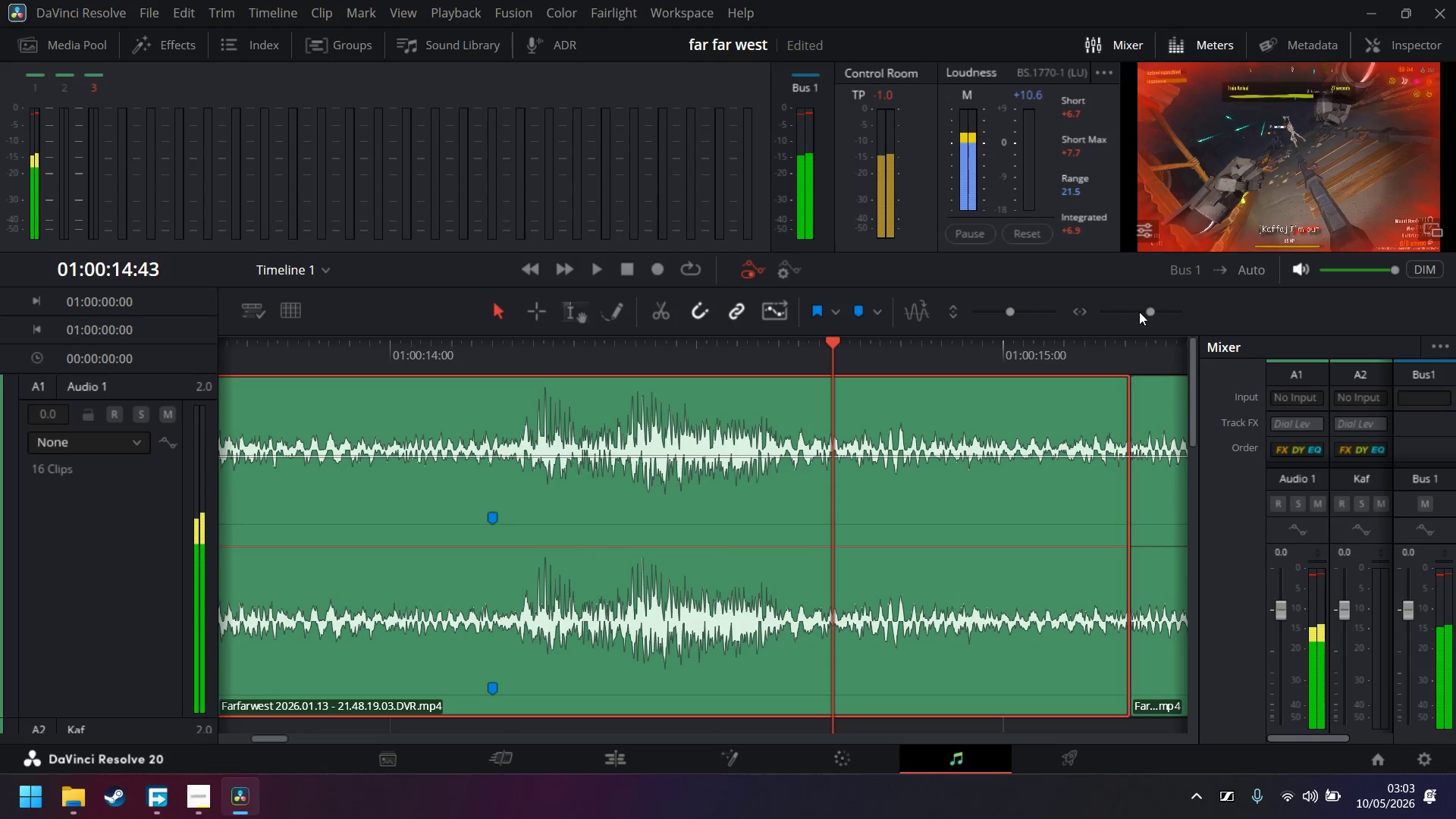 
left_click([1140, 311])
 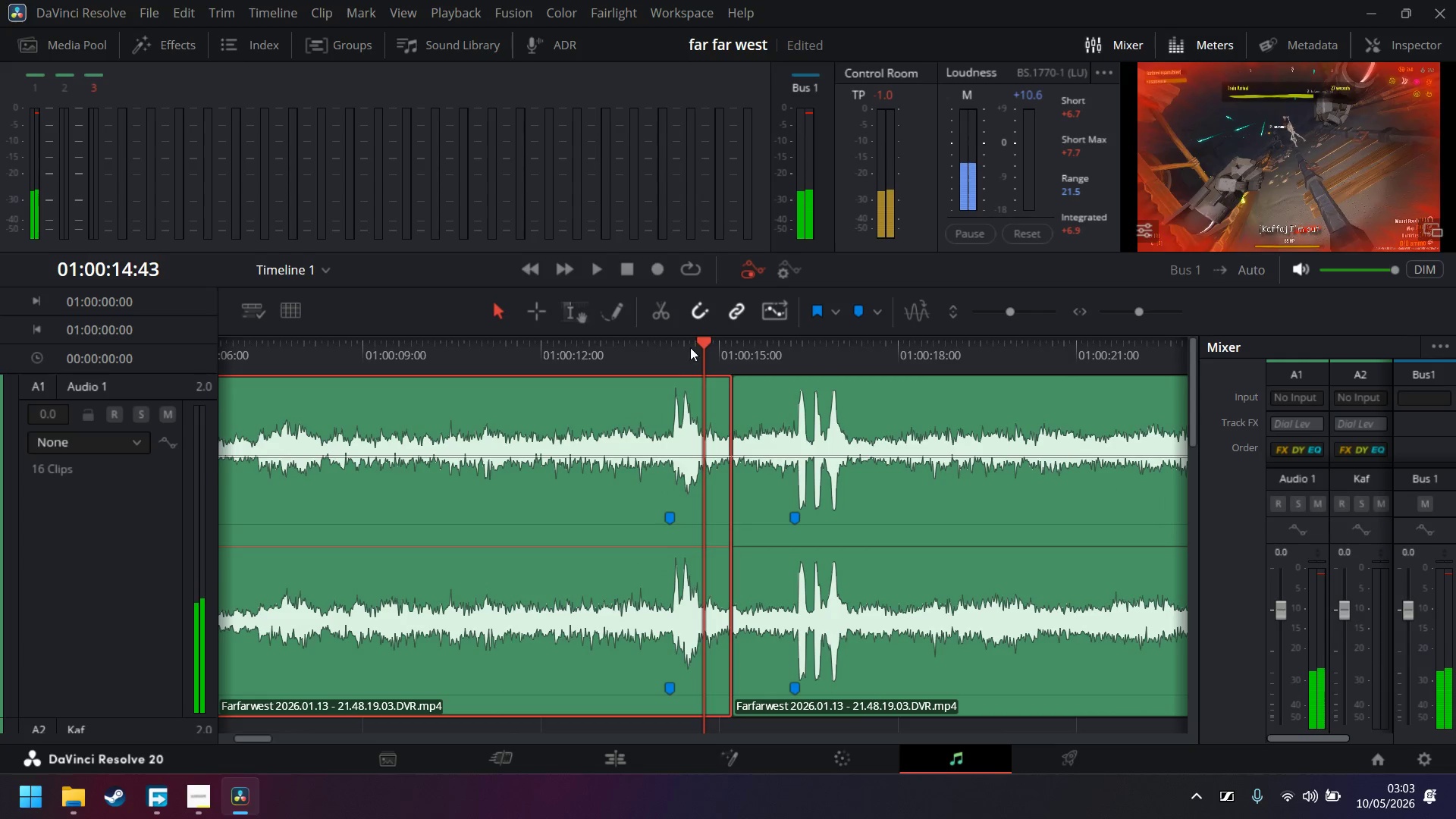 
left_click_drag(start_coordinate=[701, 344], to_coordinate=[669, 350])
 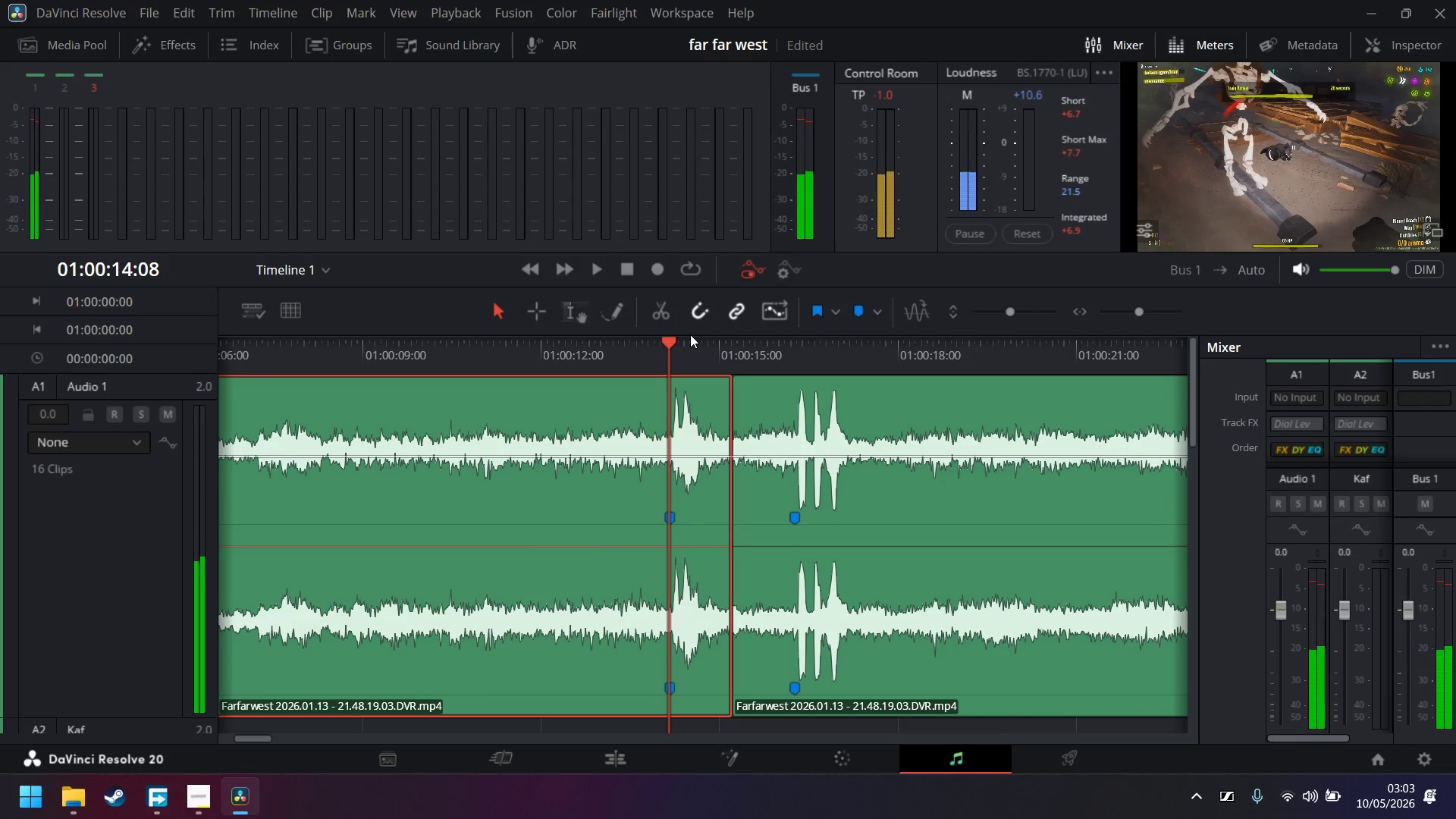 
hold_key(key=ArrowRight, duration=1.5)
 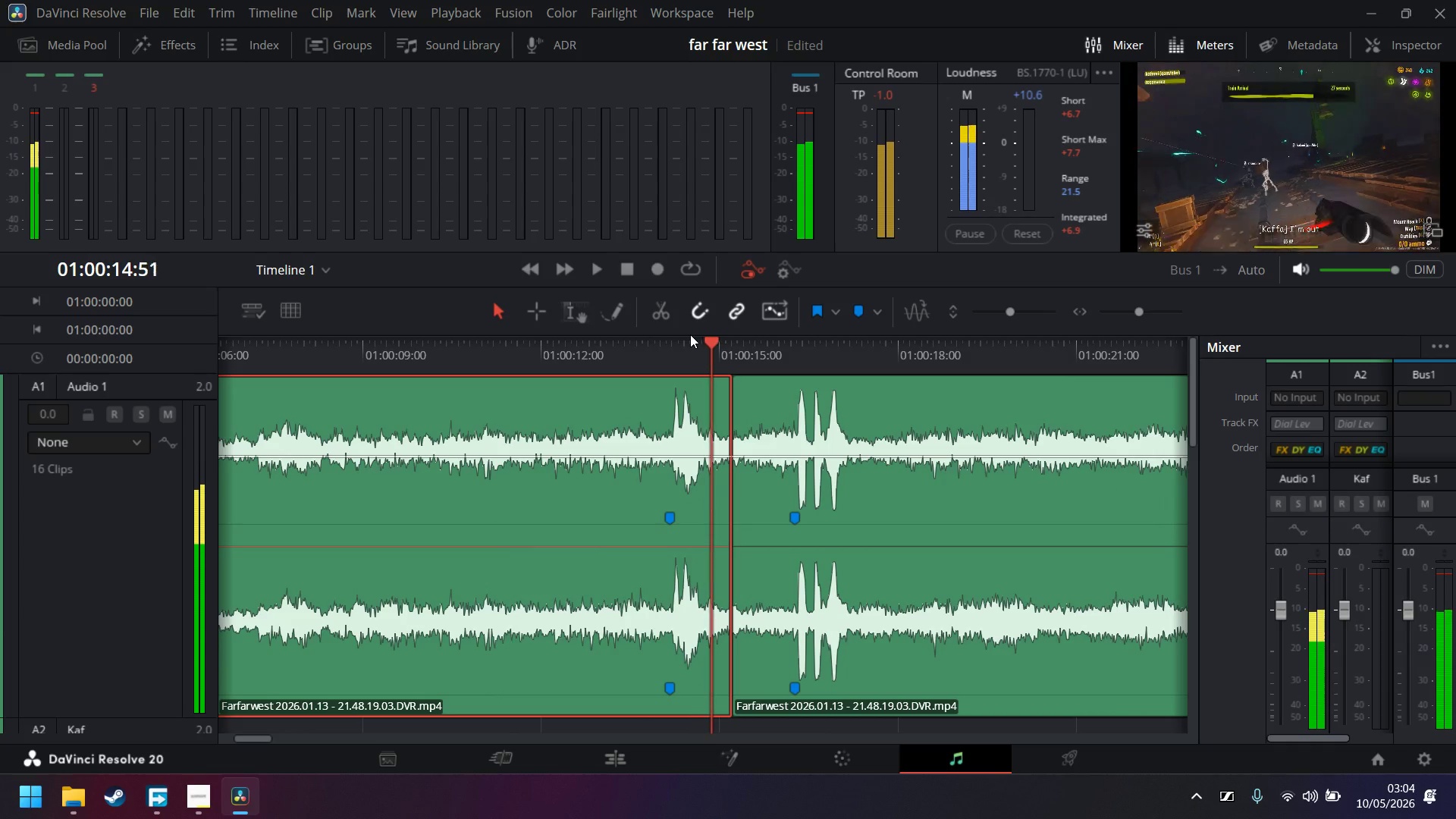 
hold_key(key=ArrowRight, duration=0.47)
 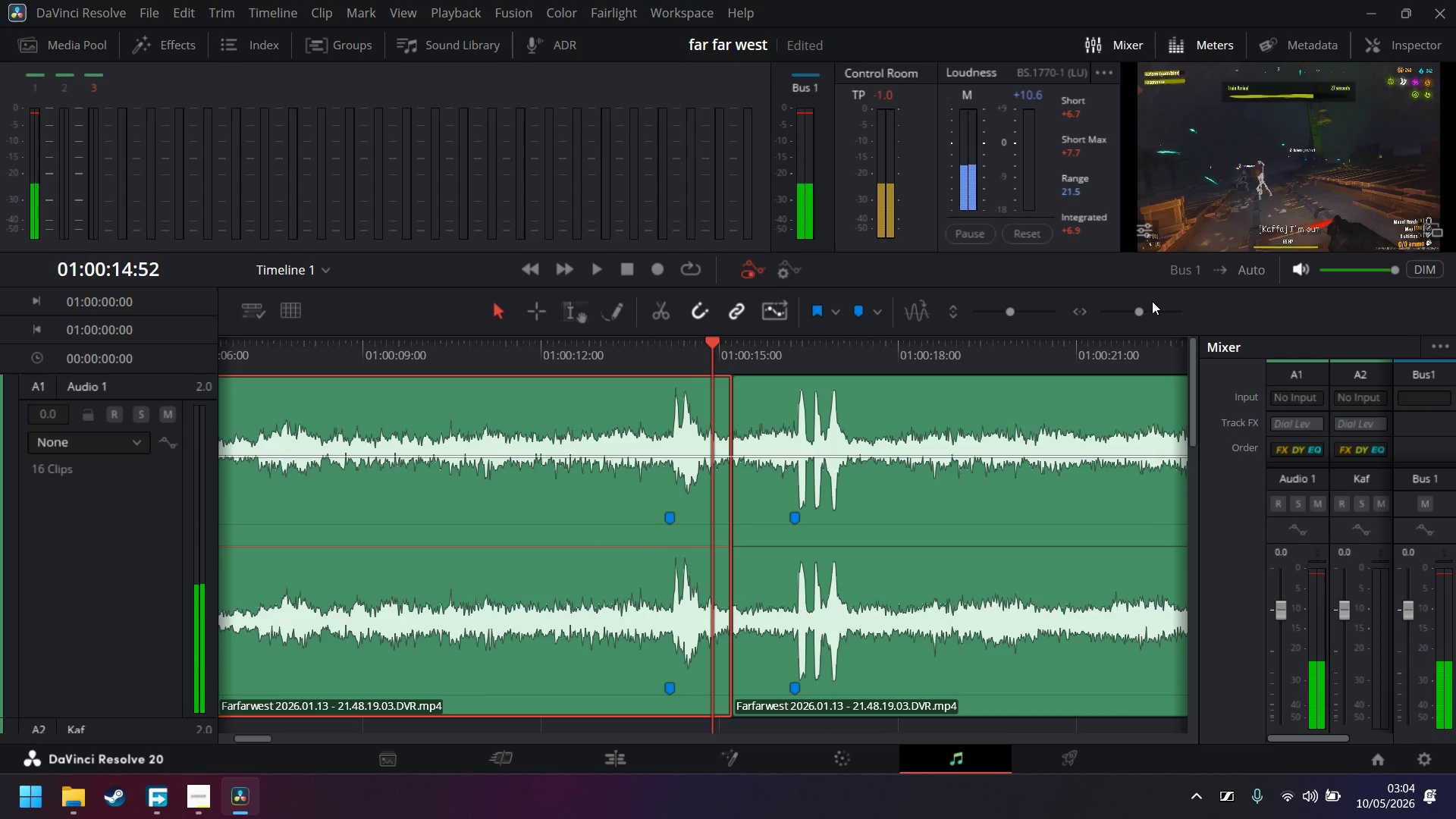 
left_click([1144, 314])
 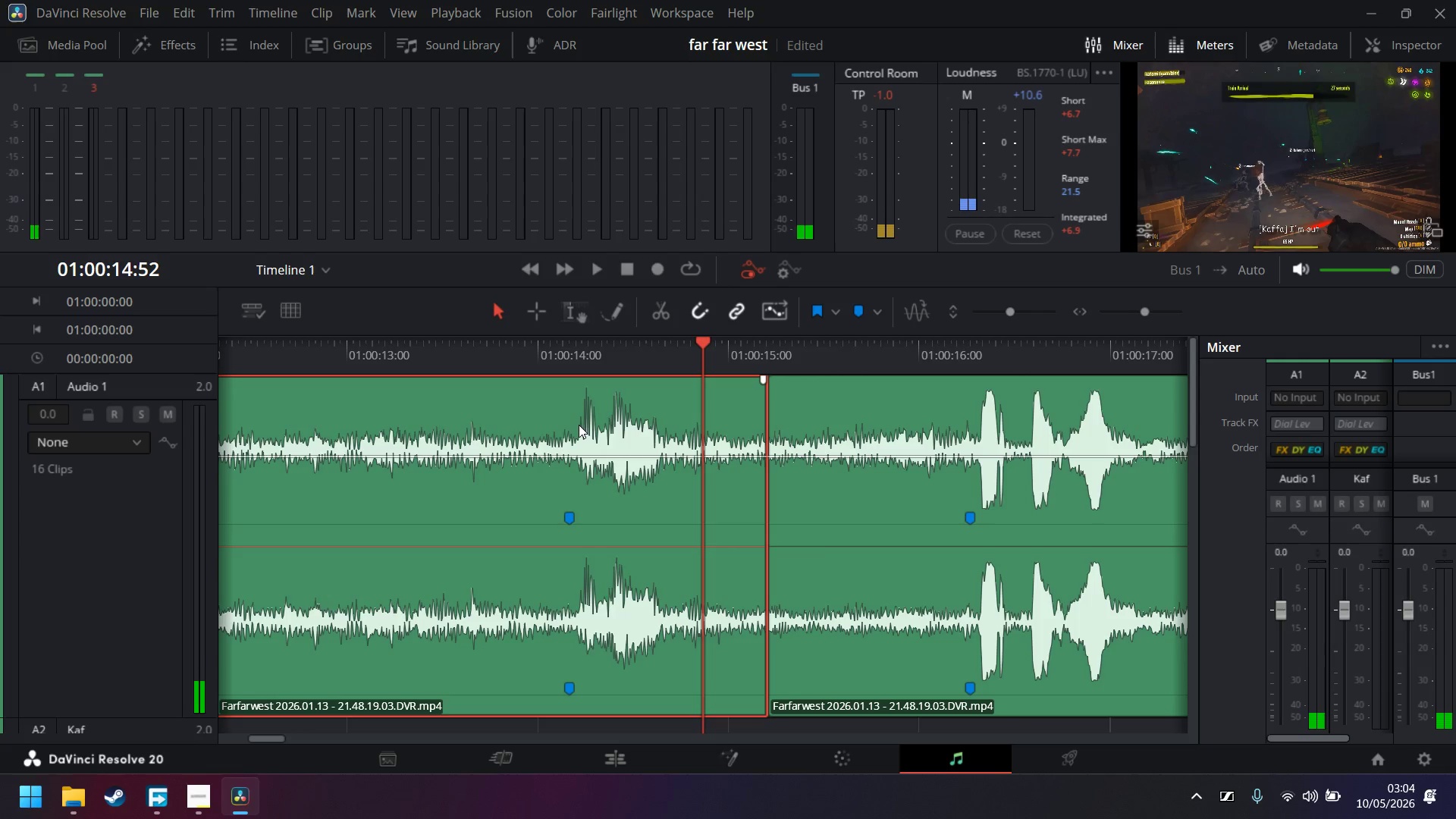 
key(Control+B)
 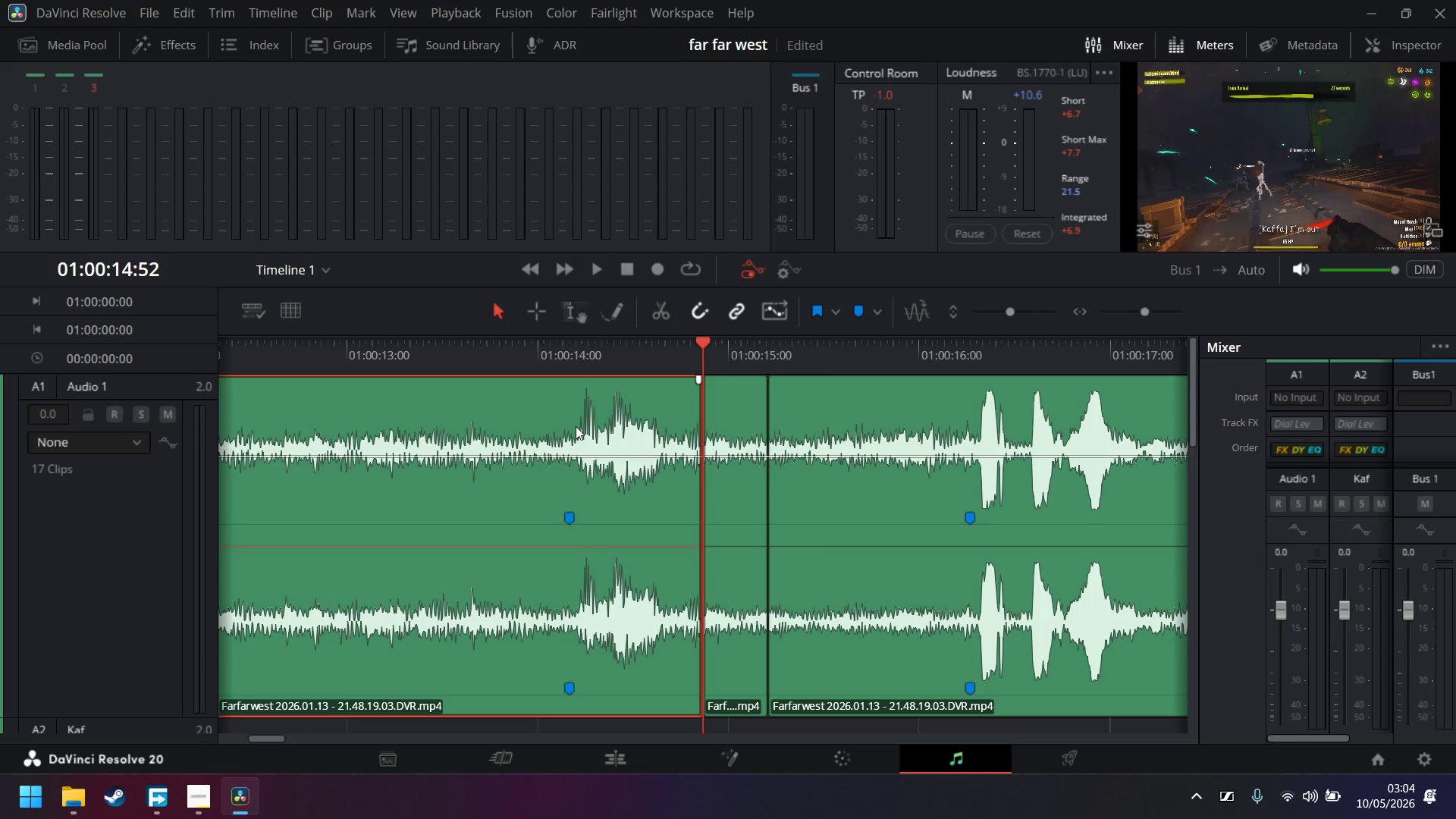 
key(Control+Z)
 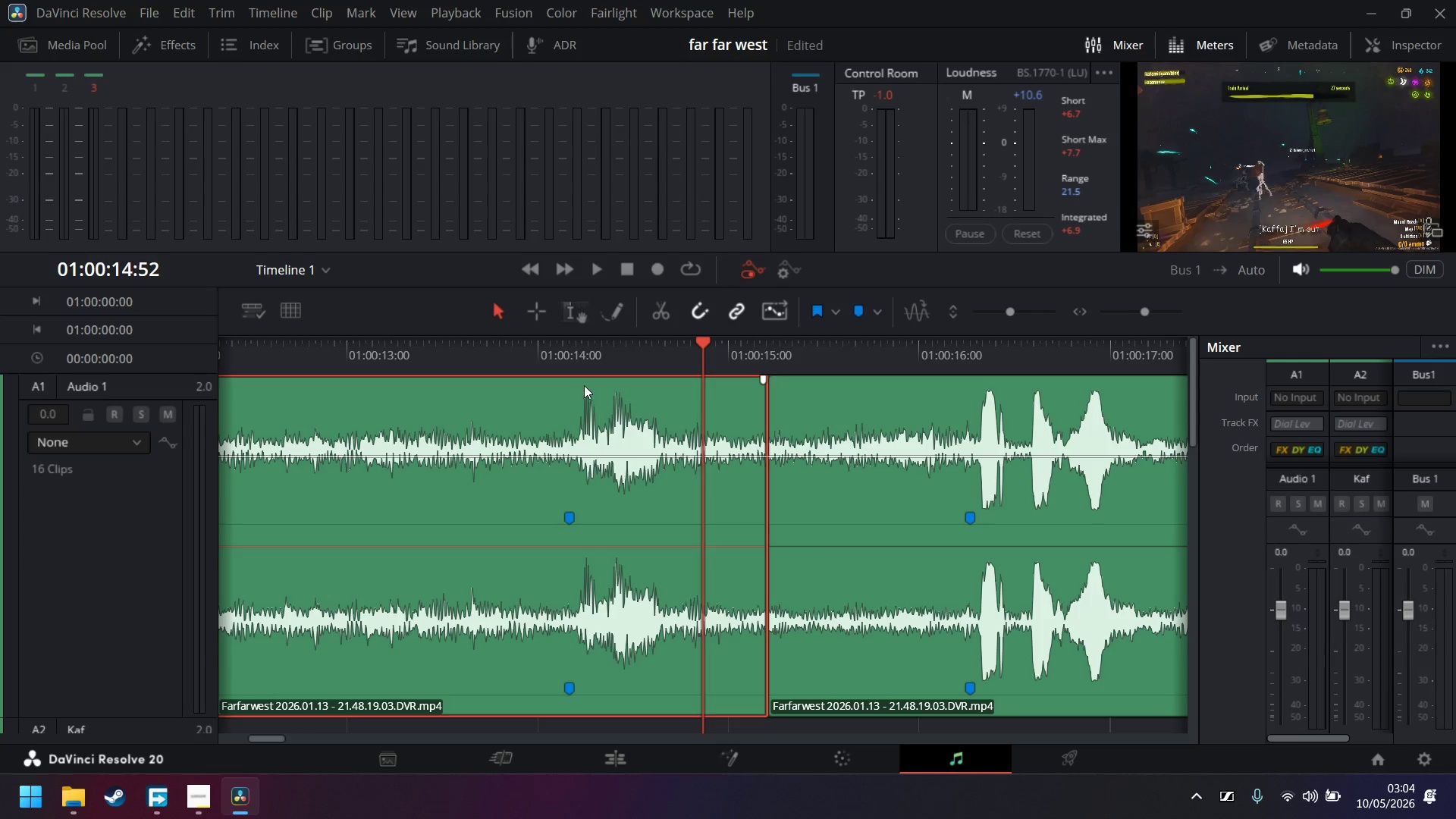 
left_click([577, 362])
 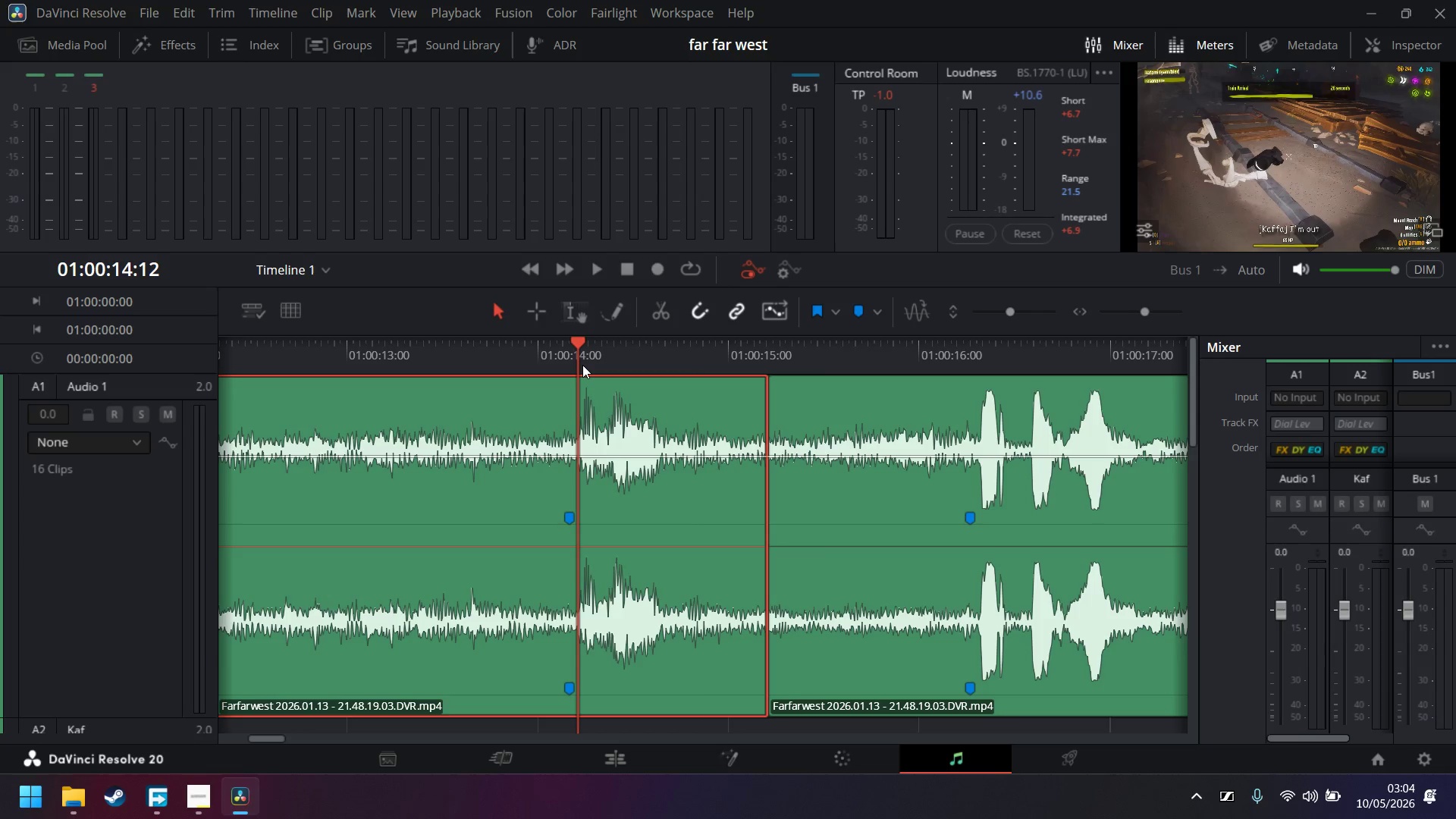 
key(Control+B)
 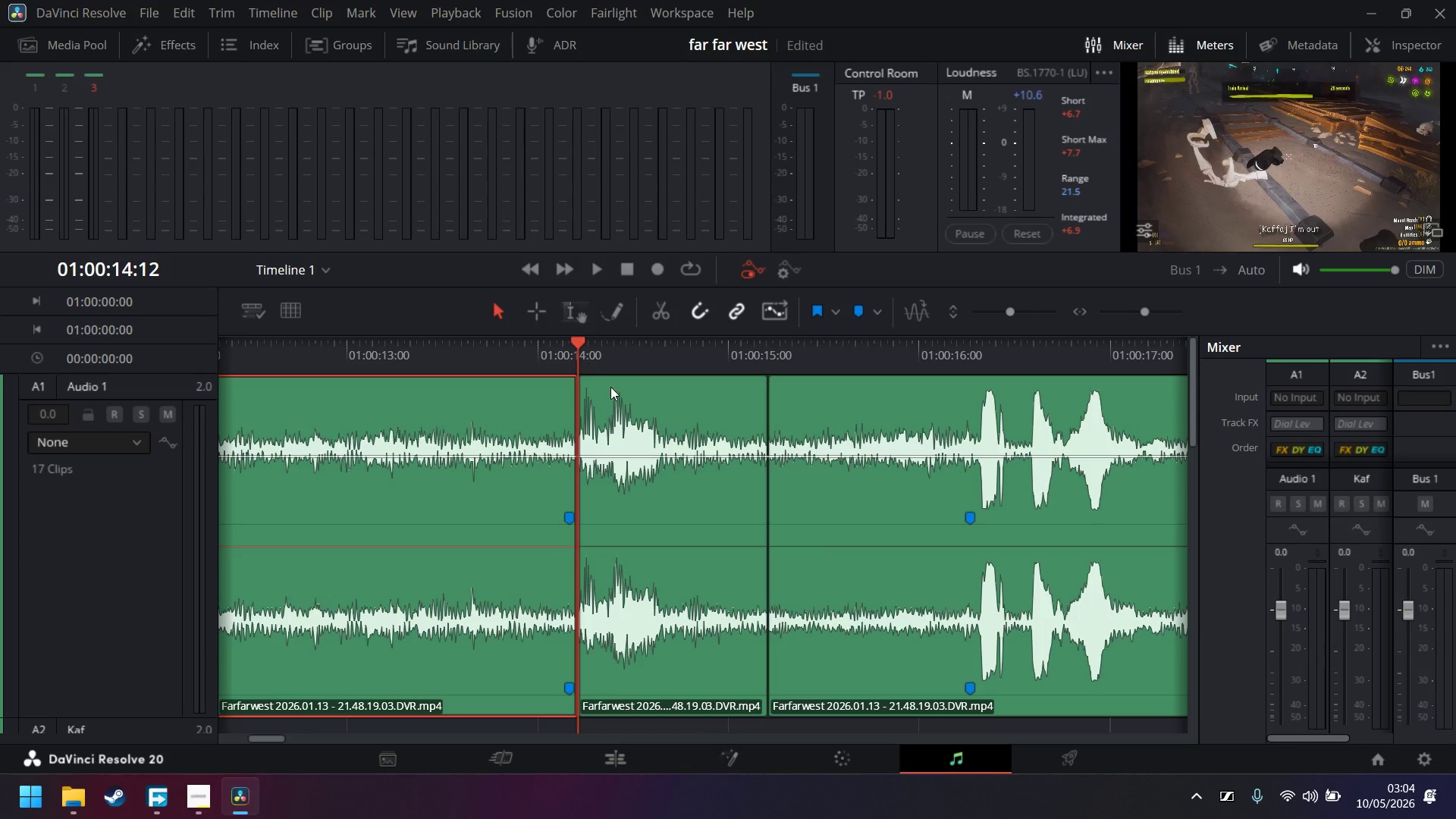 
left_click([648, 435])
 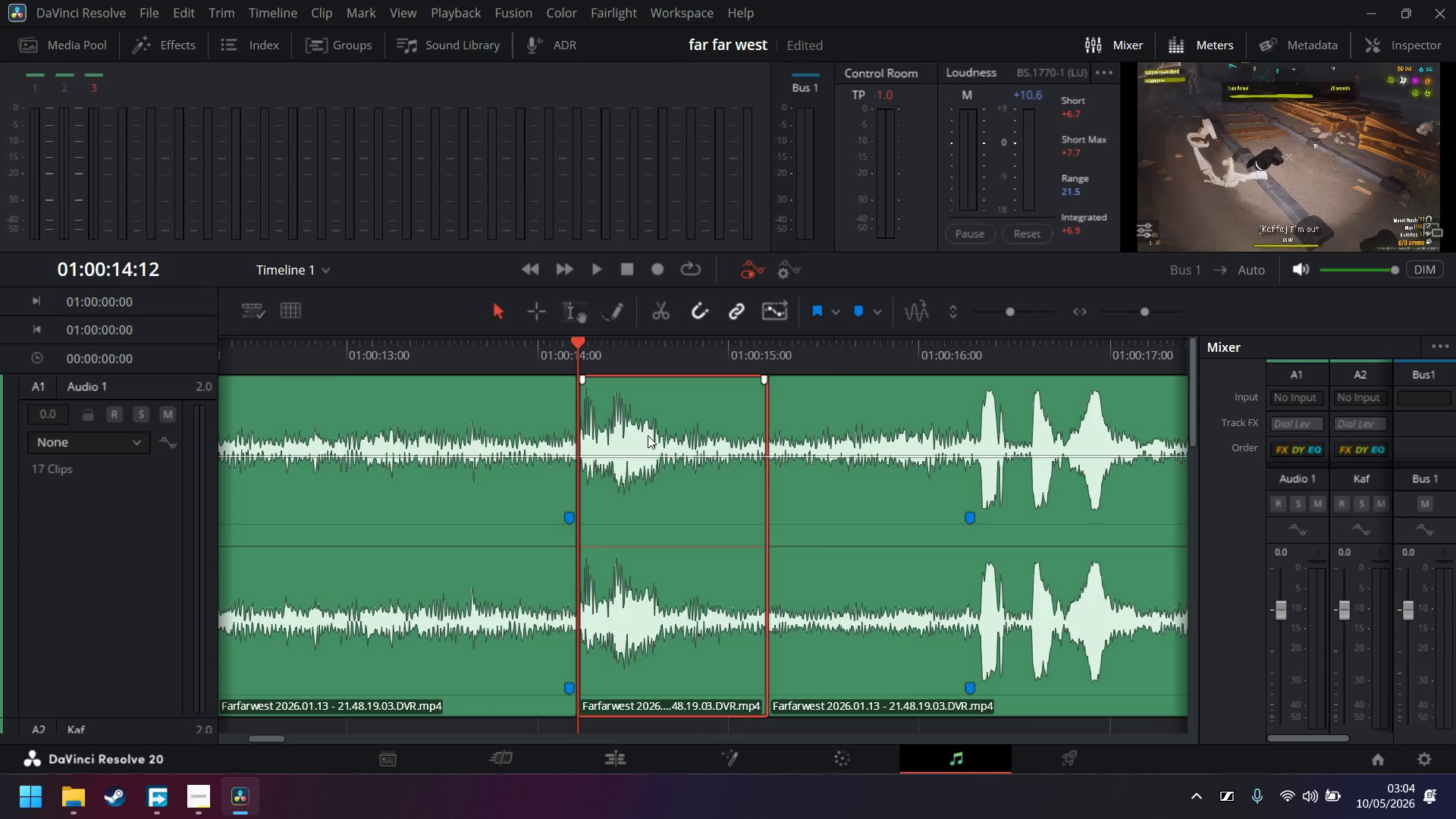 
key(Control+C)
 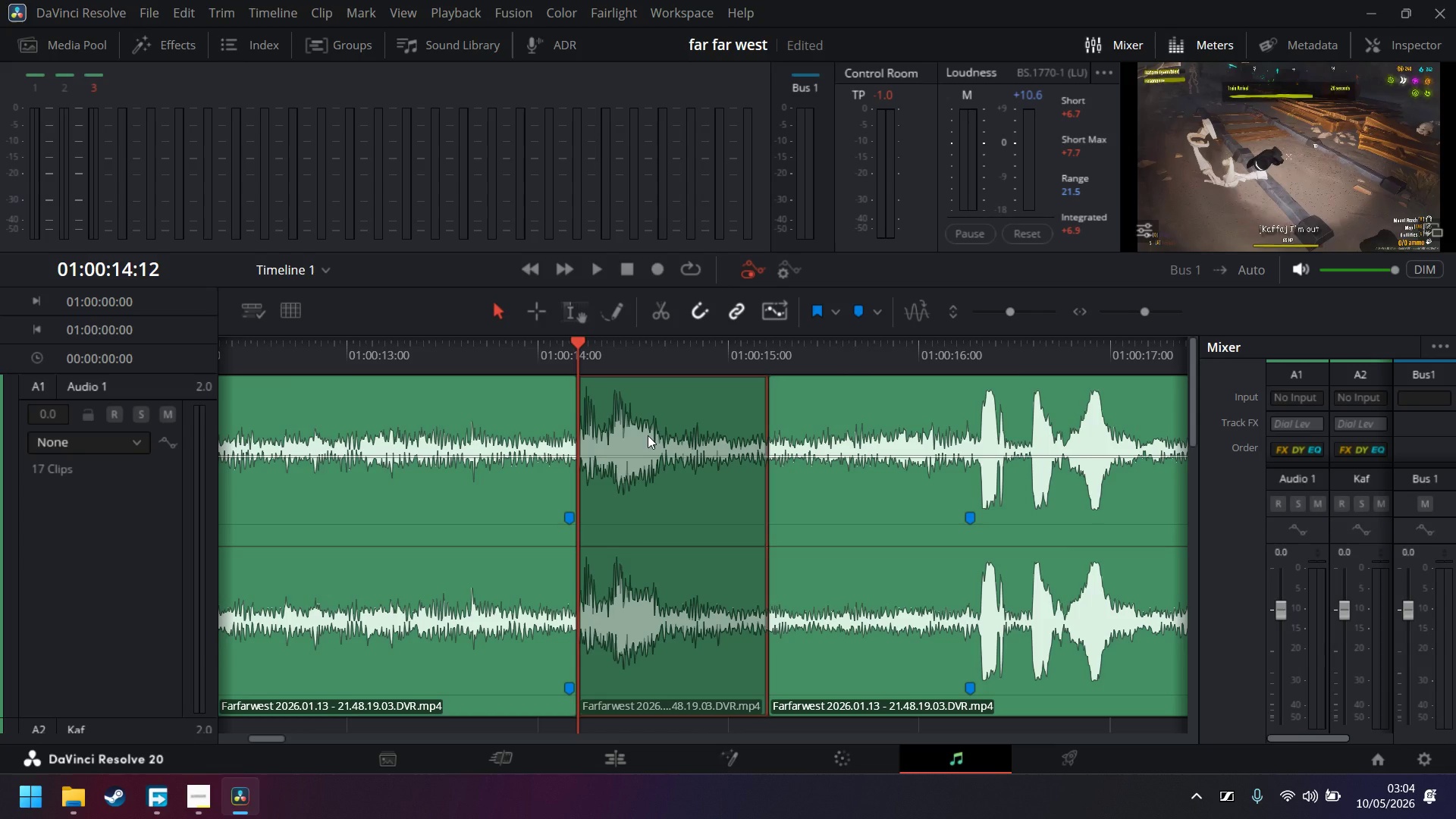 
left_click([643, 465])
 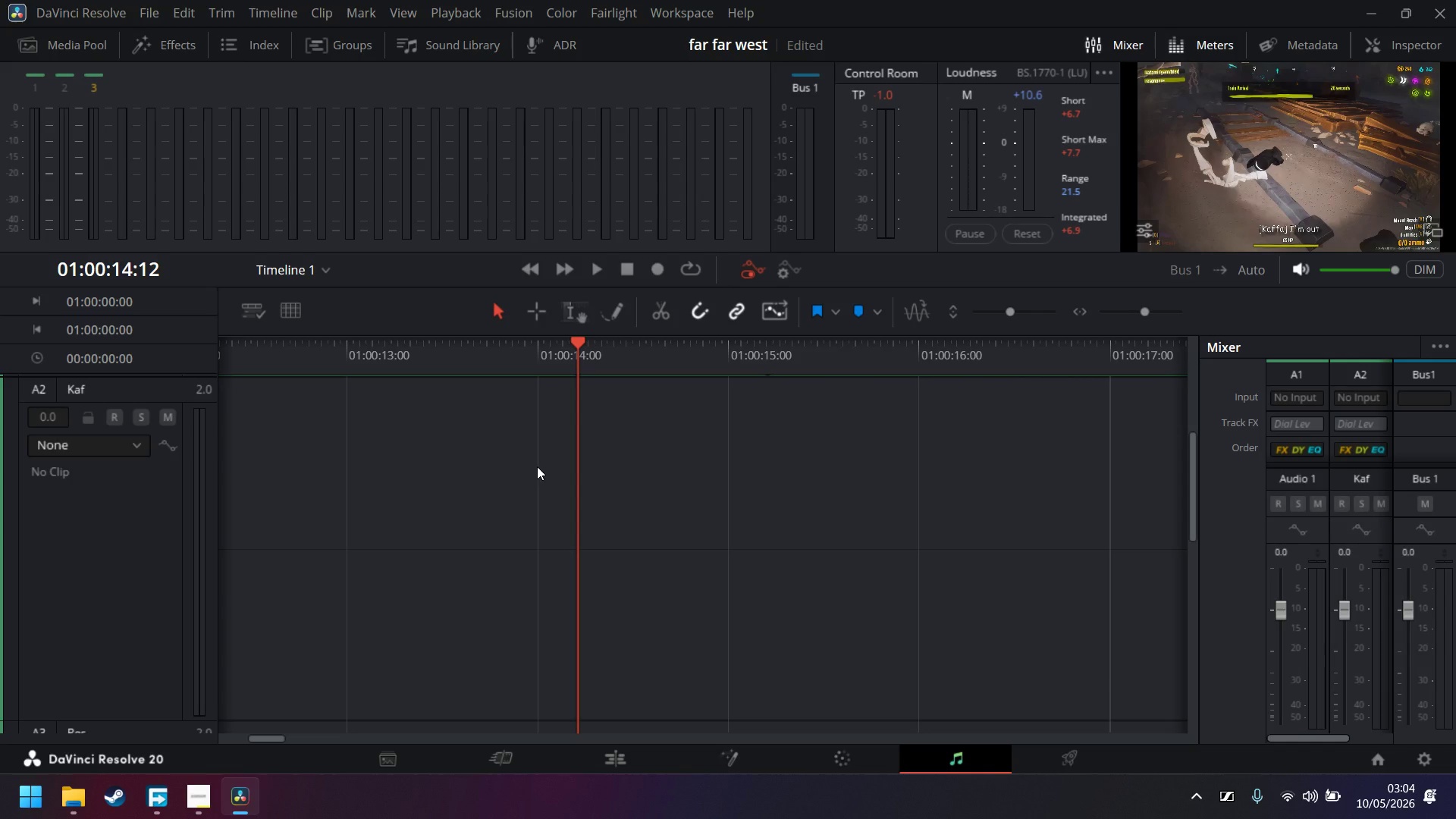 
scroll: coordinate [648, 435], scroll_direction: down, amount: 3.0
 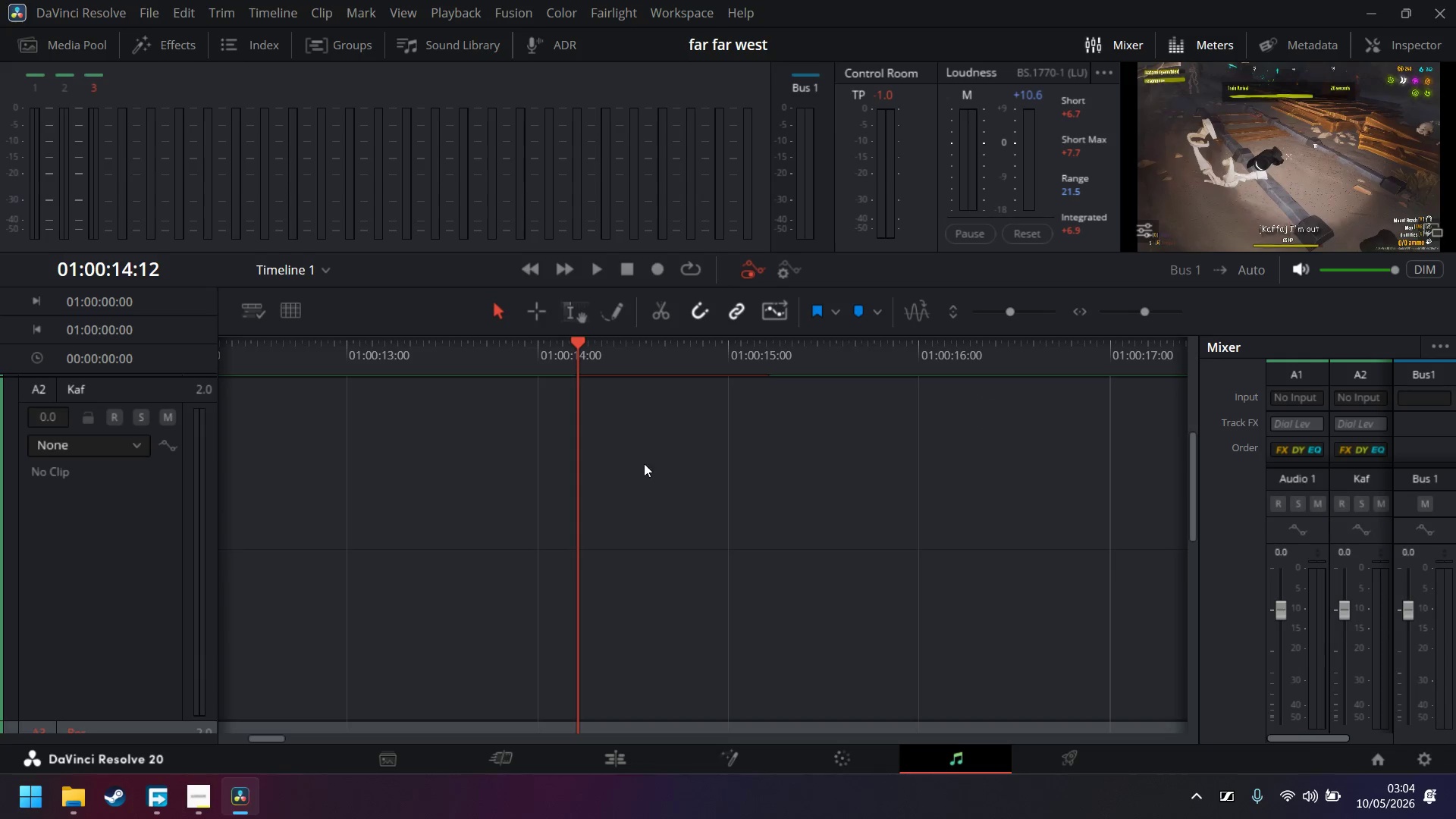 
scroll: coordinate [629, 402], scroll_direction: up, amount: 3.0
 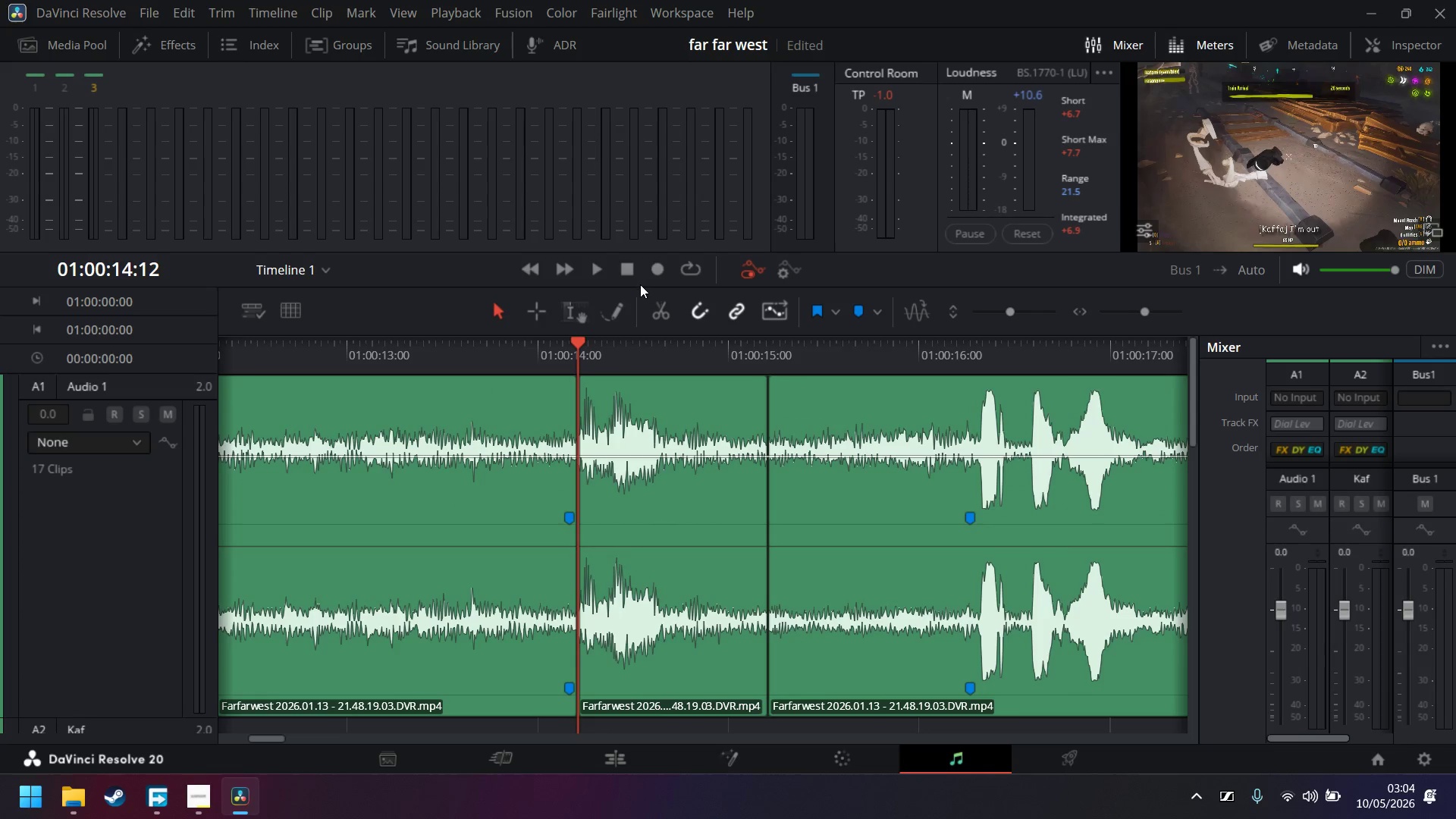 
left_click([604, 272])
 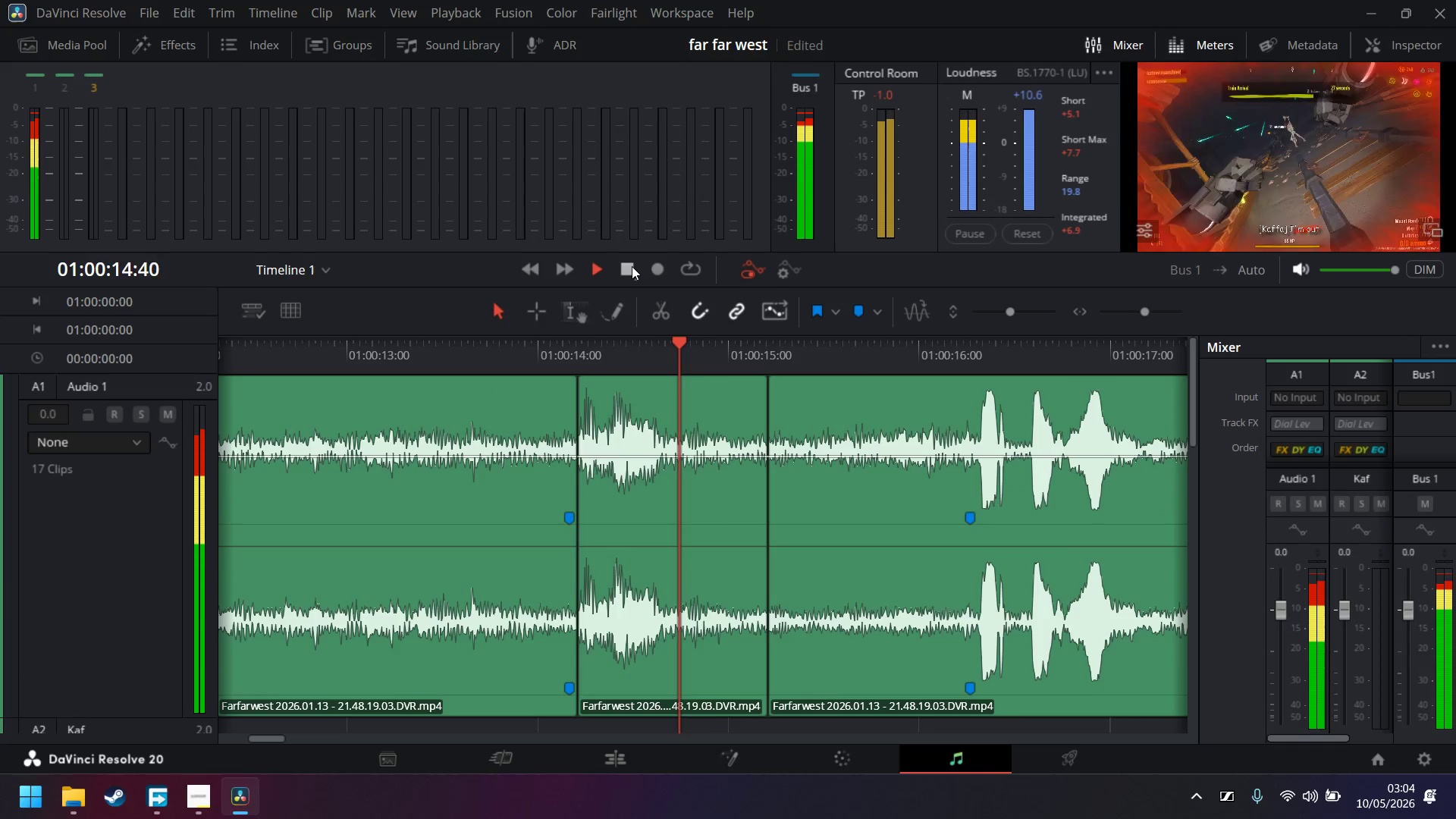 
left_click([632, 266])
 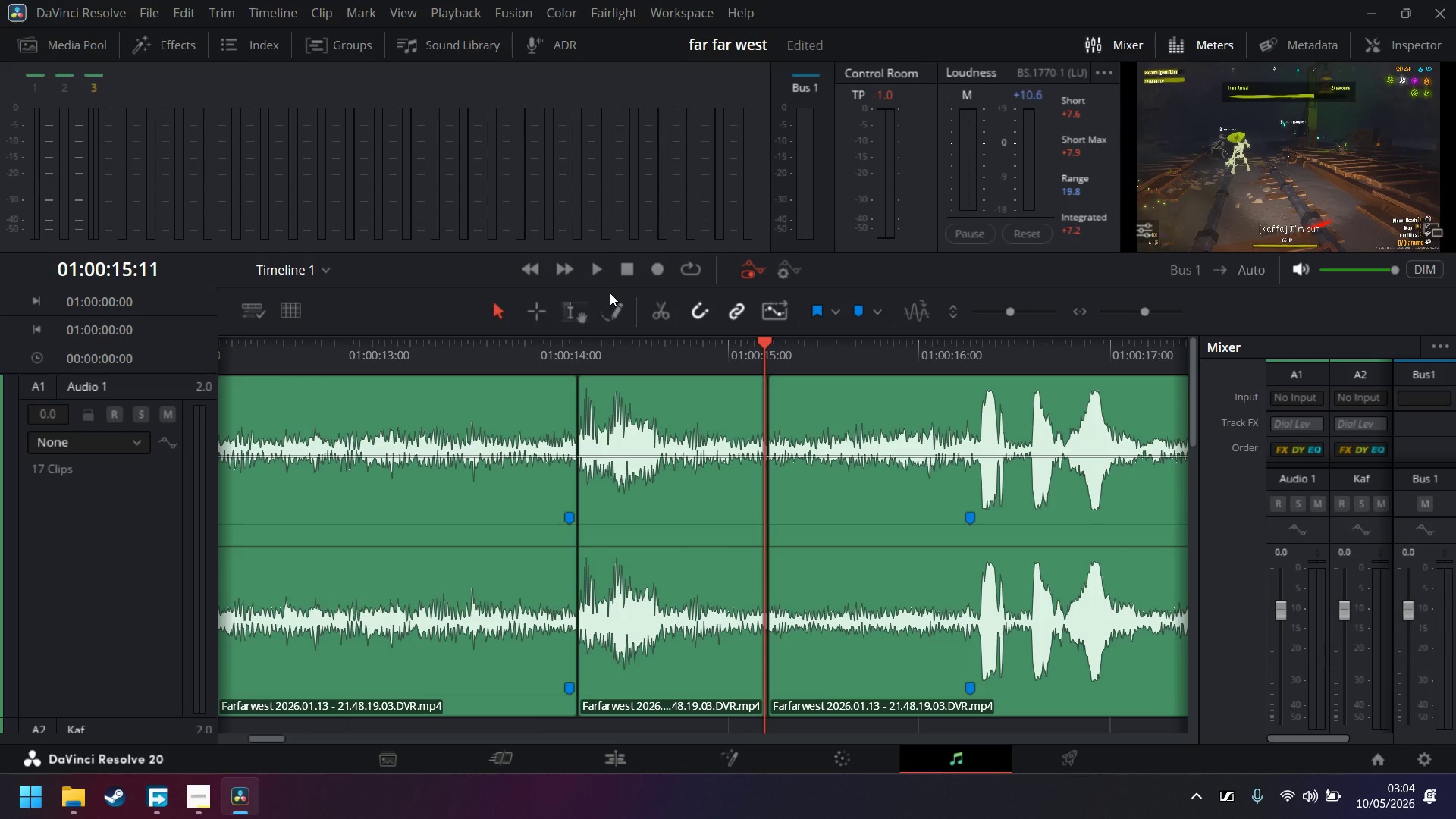 
wait(13.88)
 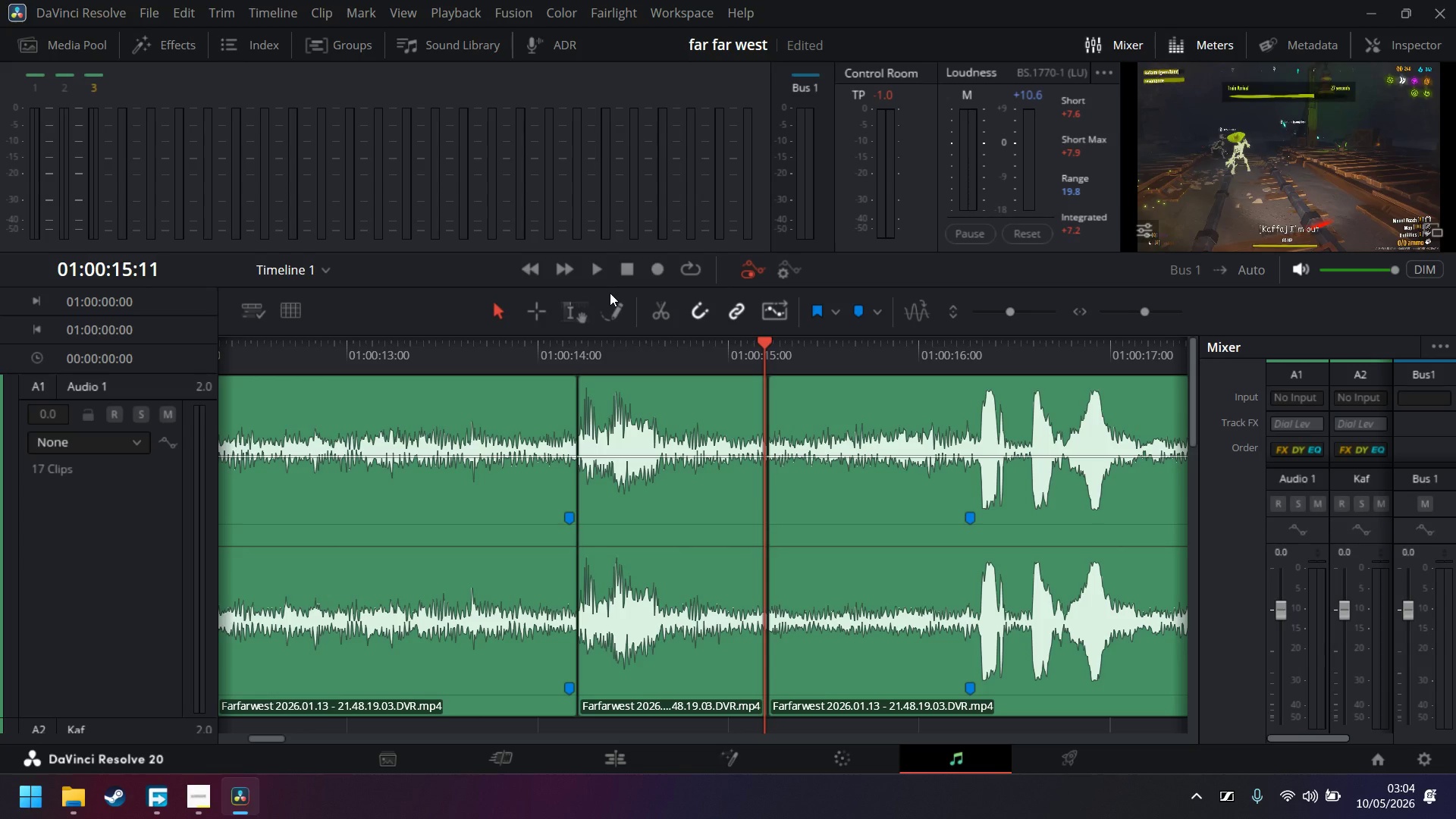 
left_click([107, 393])
 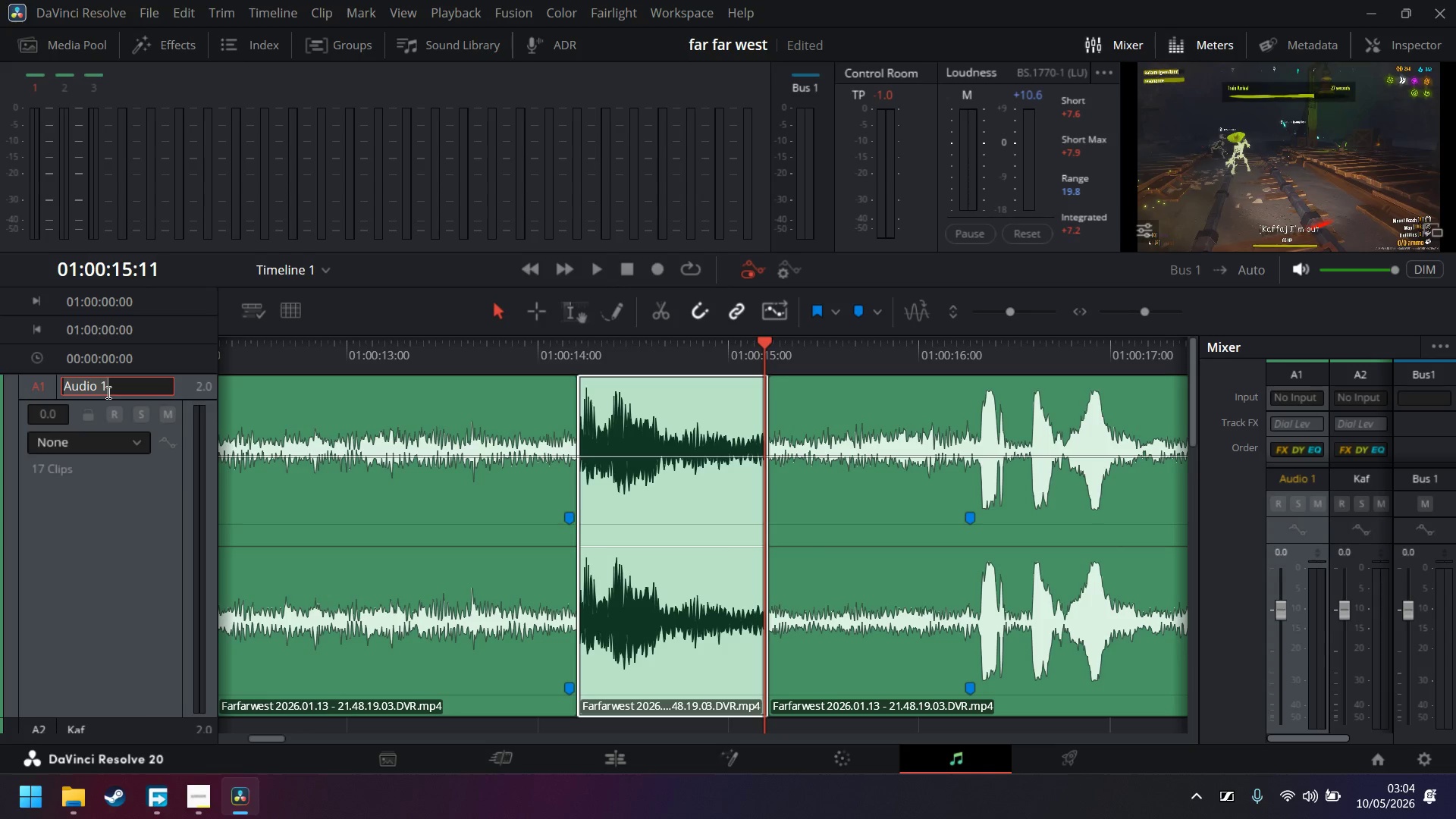 
type(Me)
 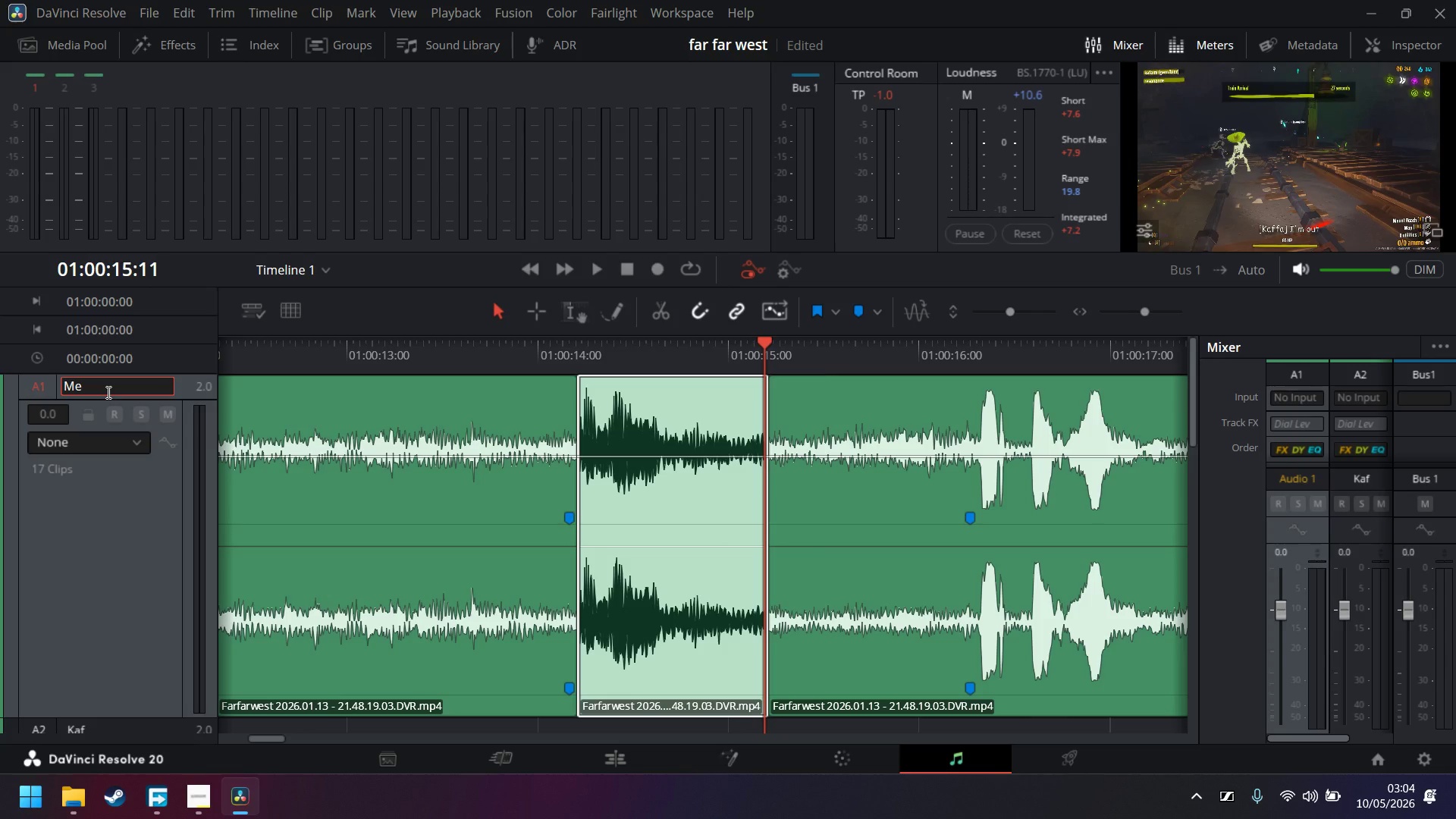 
key(Enter)
 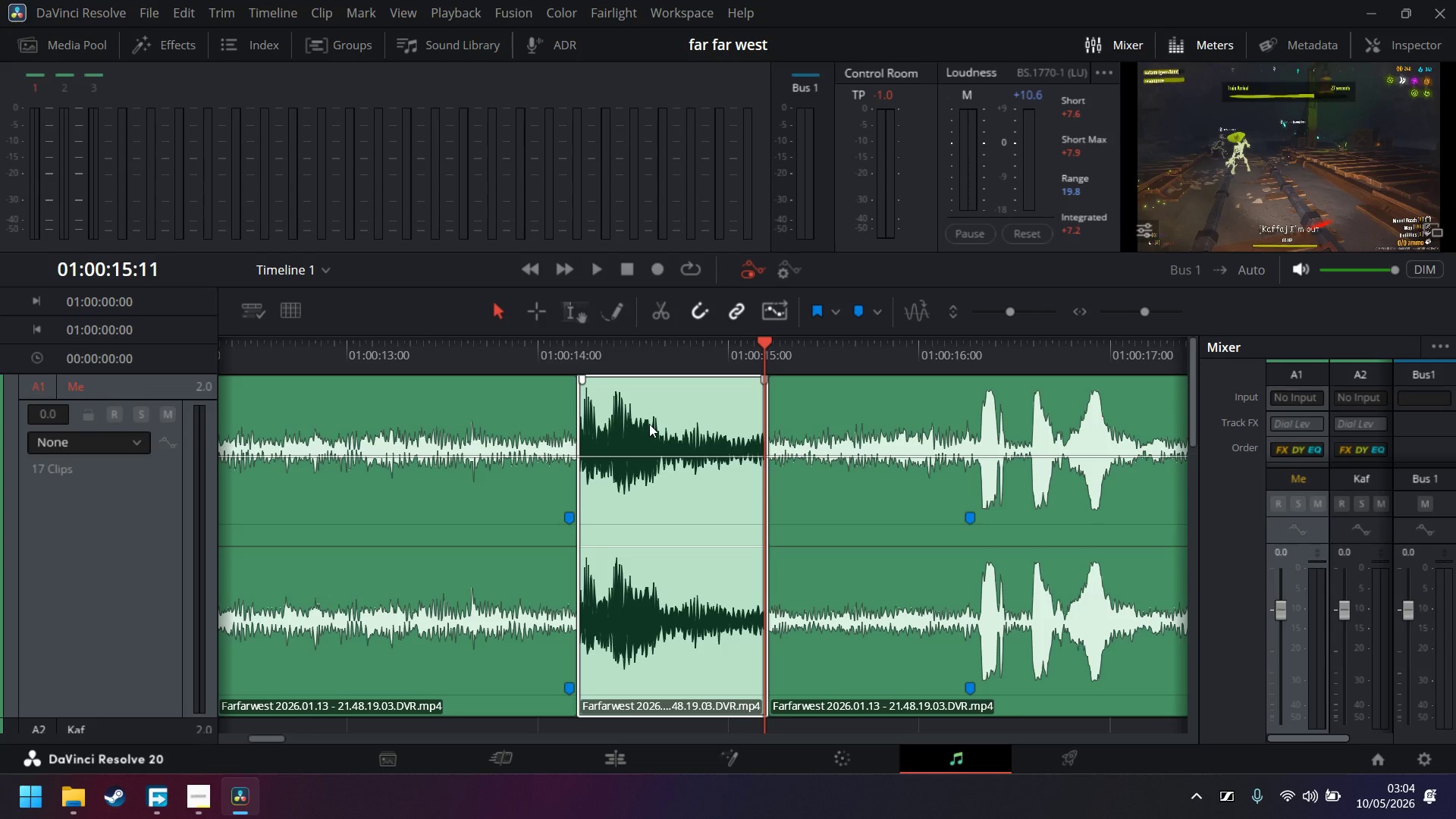 
wait(10.28)
 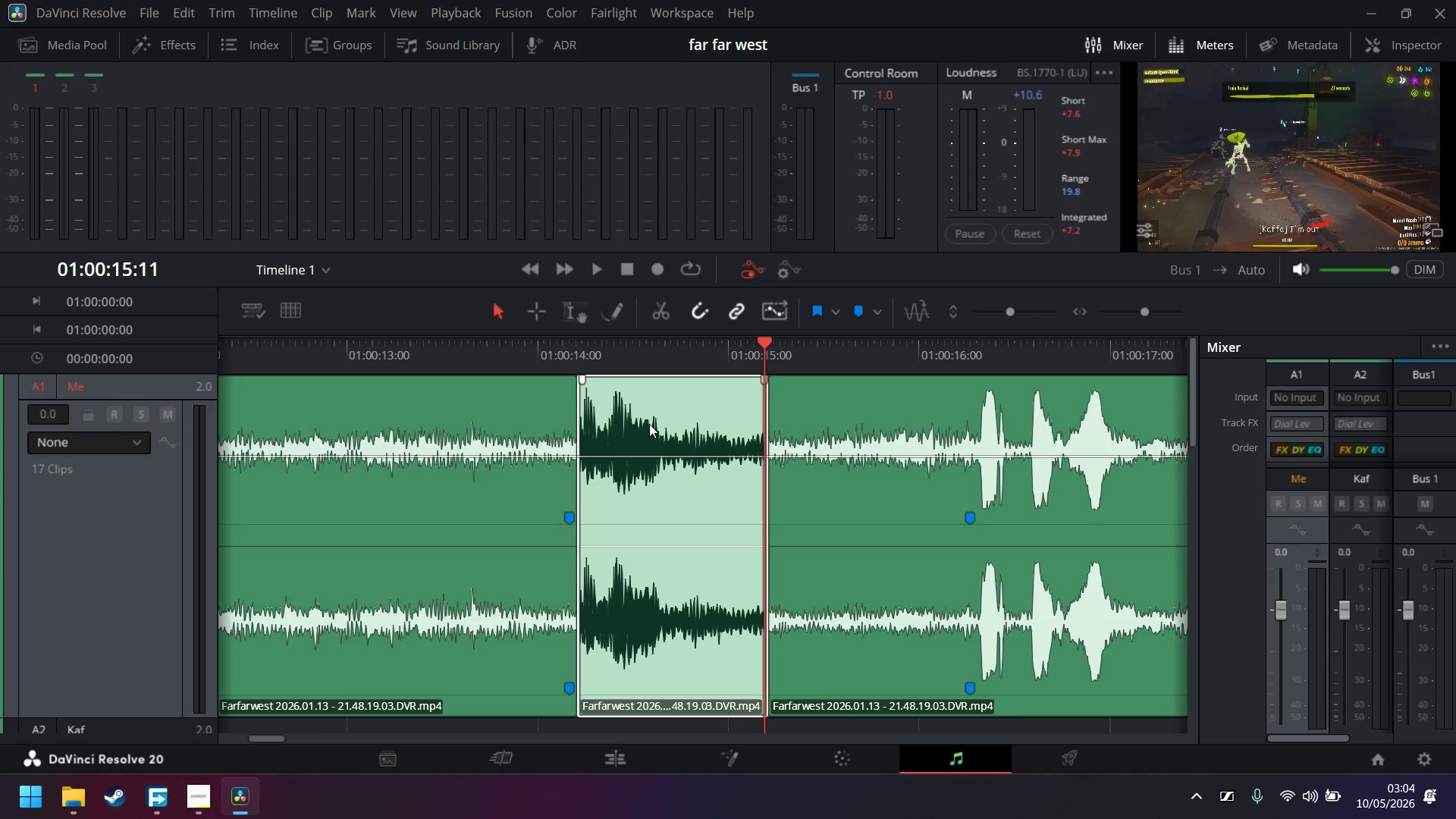 
left_click([1004, 309])
 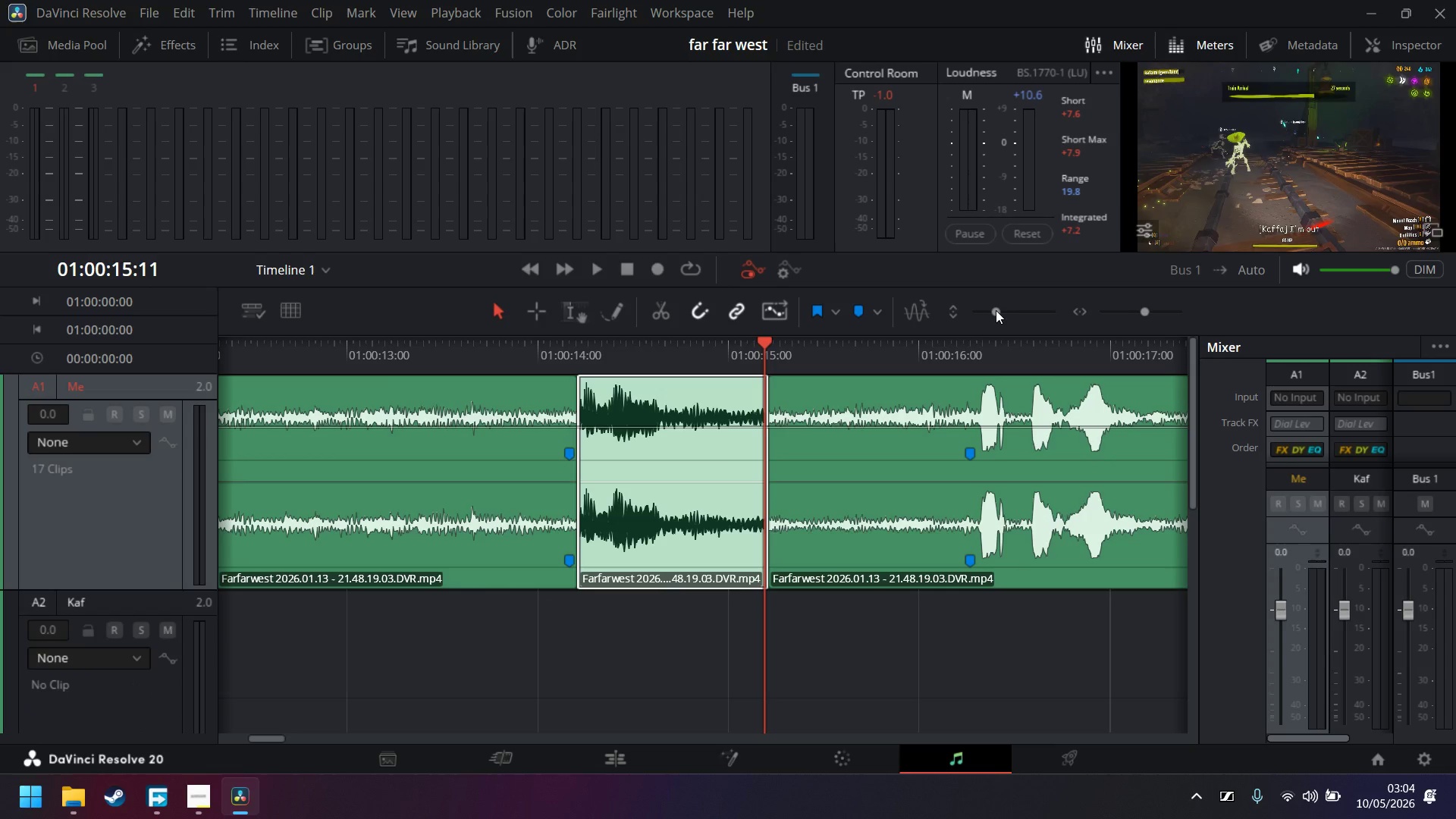 
left_click_drag(start_coordinate=[708, 436], to_coordinate=[698, 649])
 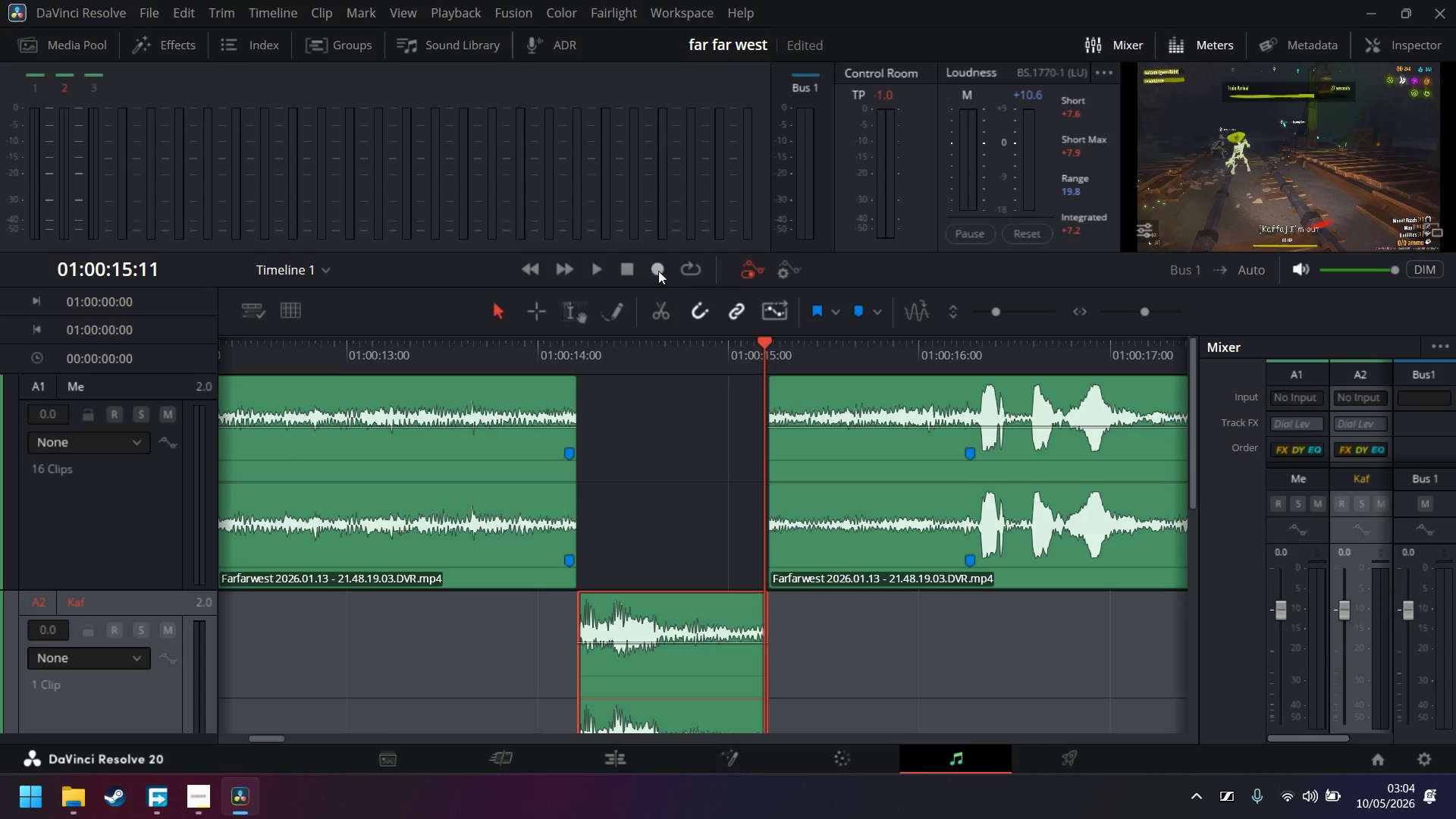 
left_click([594, 272])
 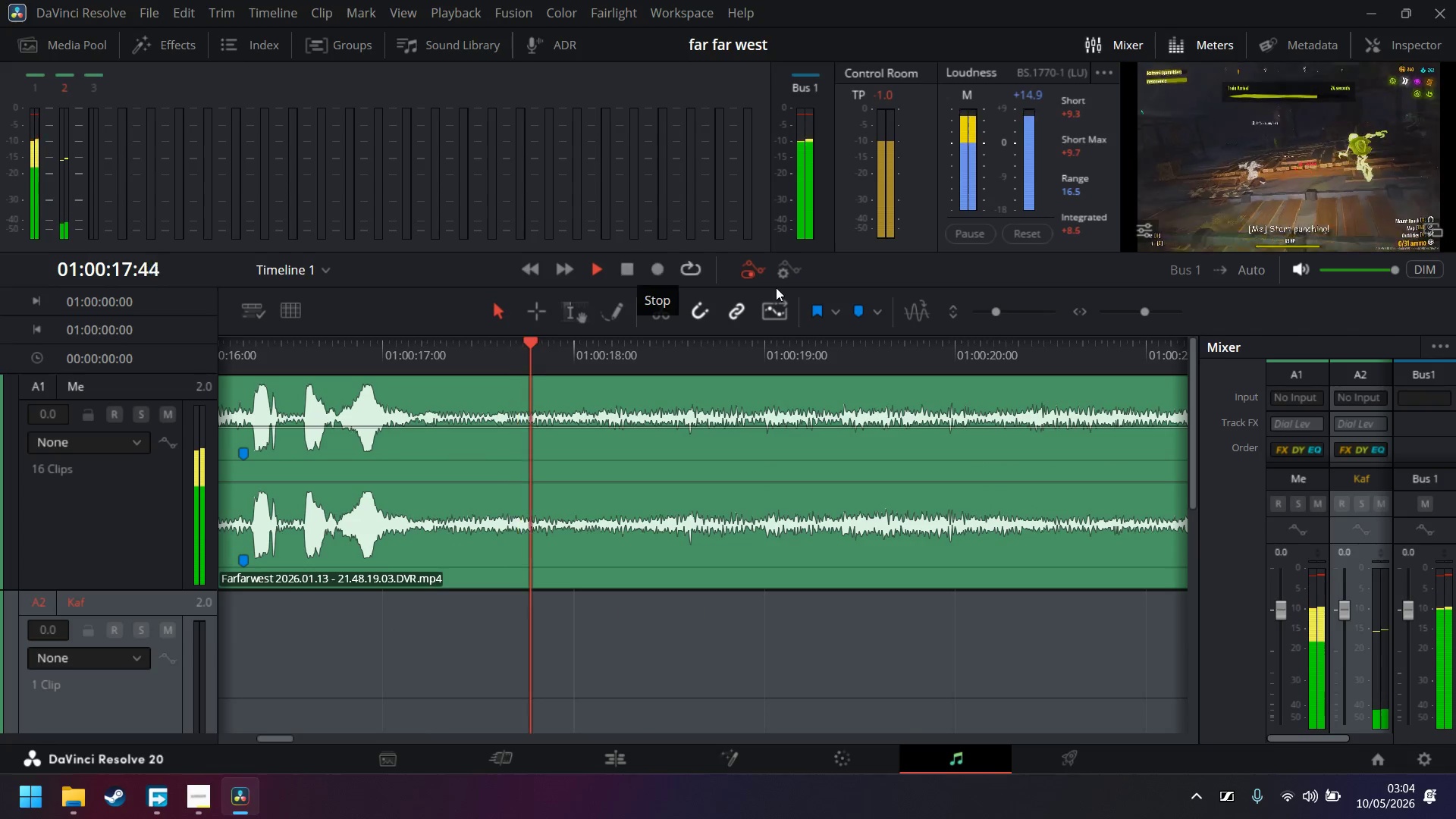 
left_click_drag(start_coordinate=[1146, 313], to_coordinate=[1141, 315])
 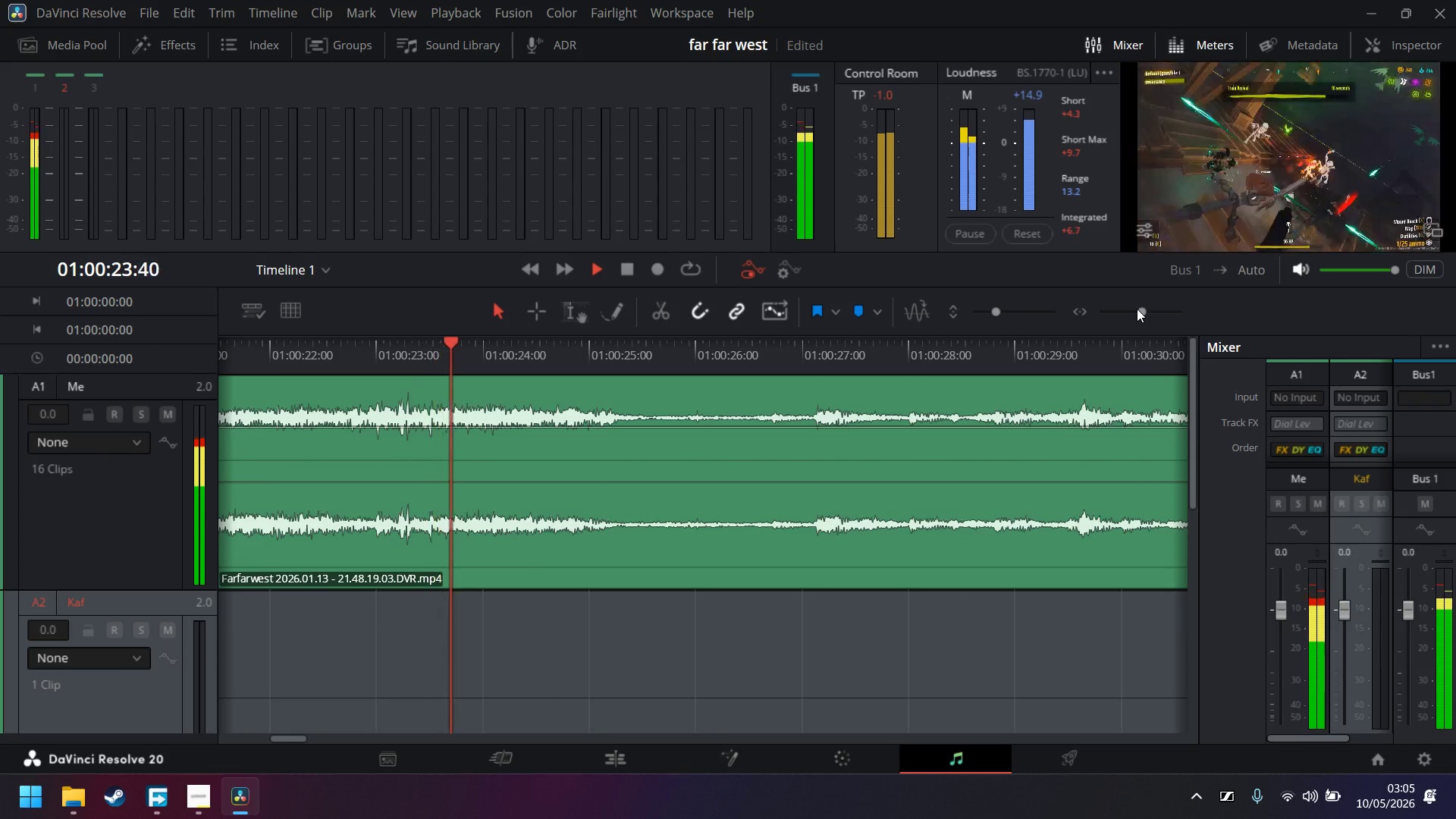 
left_click([1138, 312])
 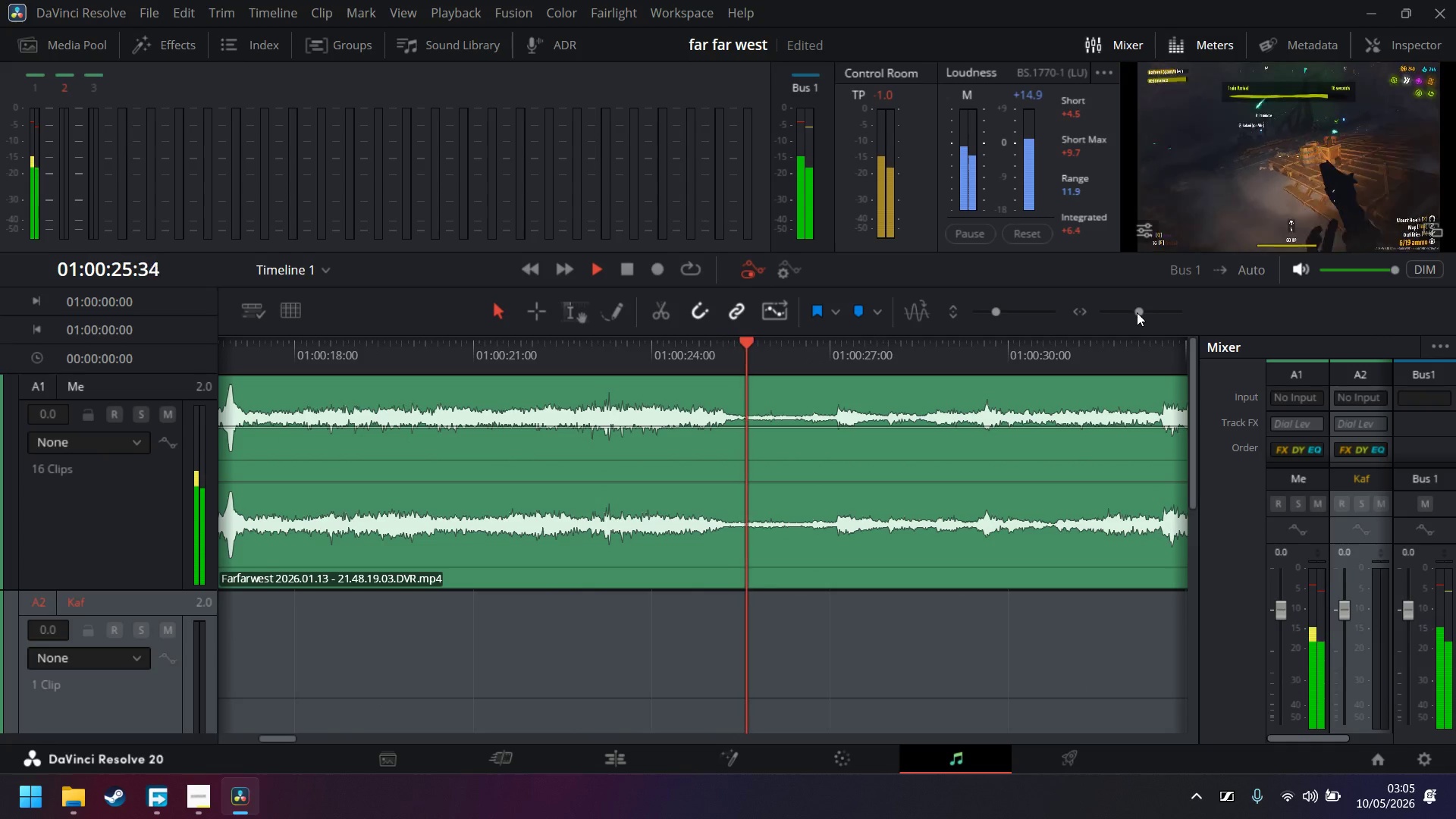 
left_click([1132, 312])
 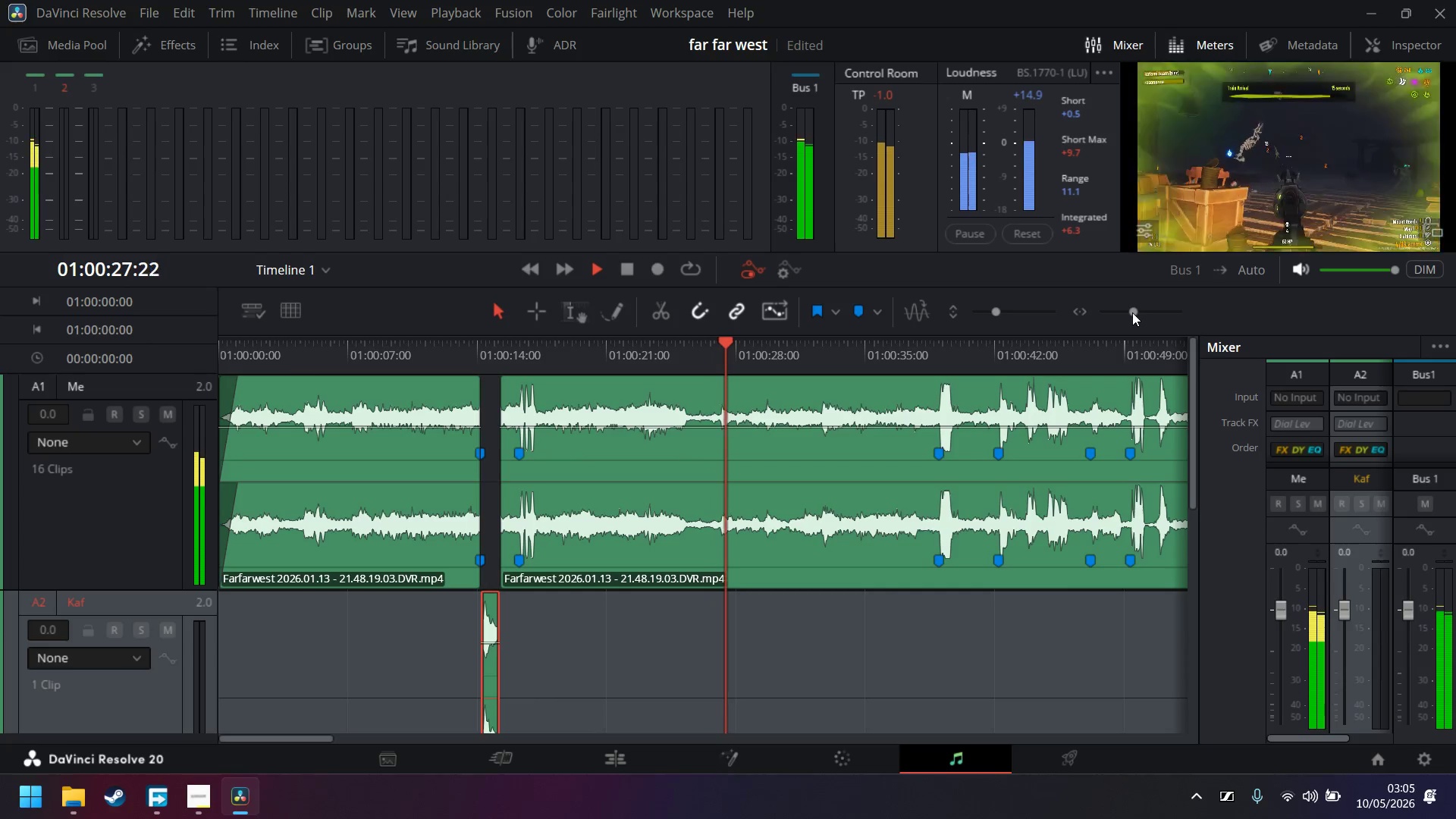 
mouse_move([1129, 328])
 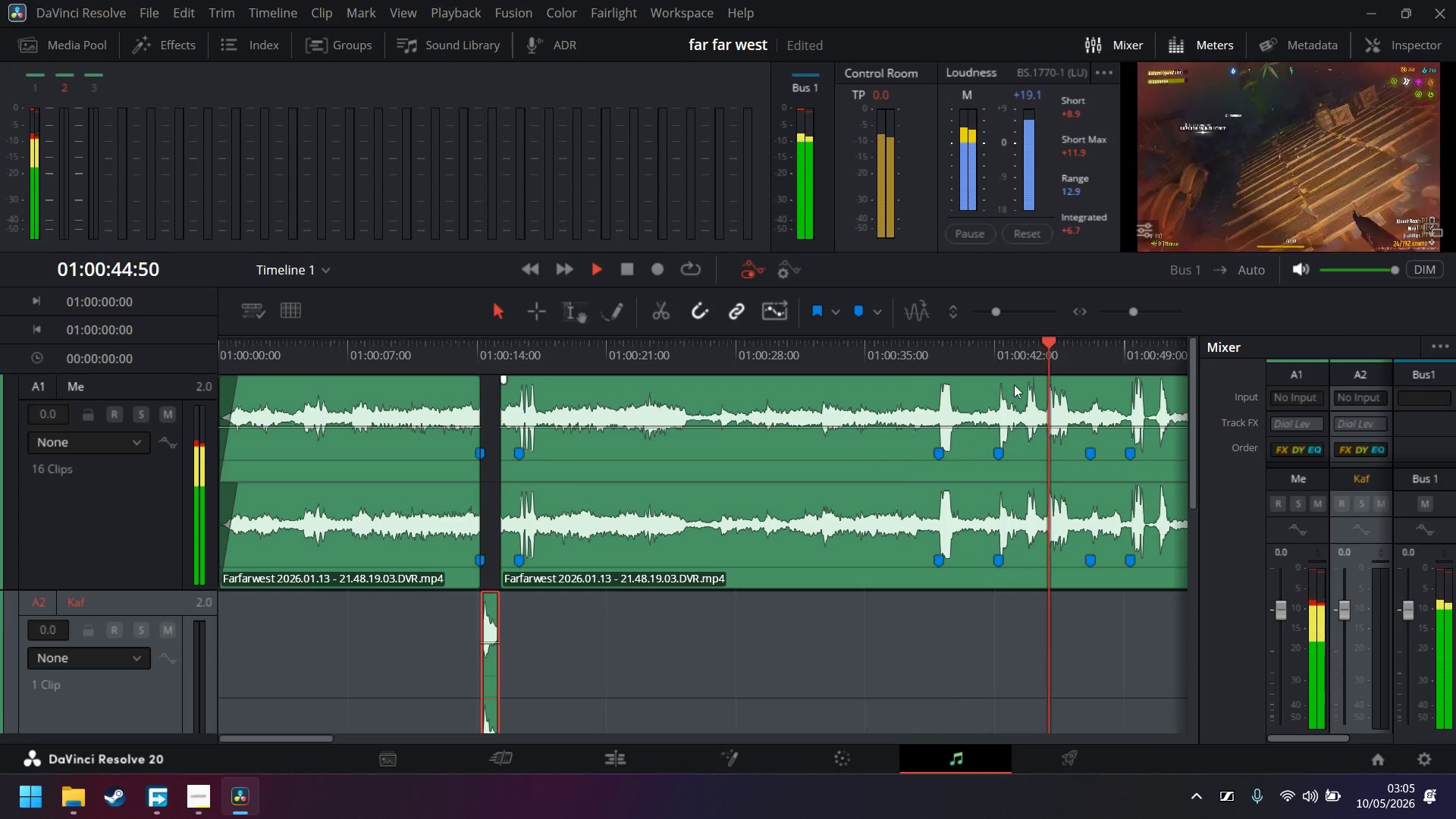 
wait(16.34)
 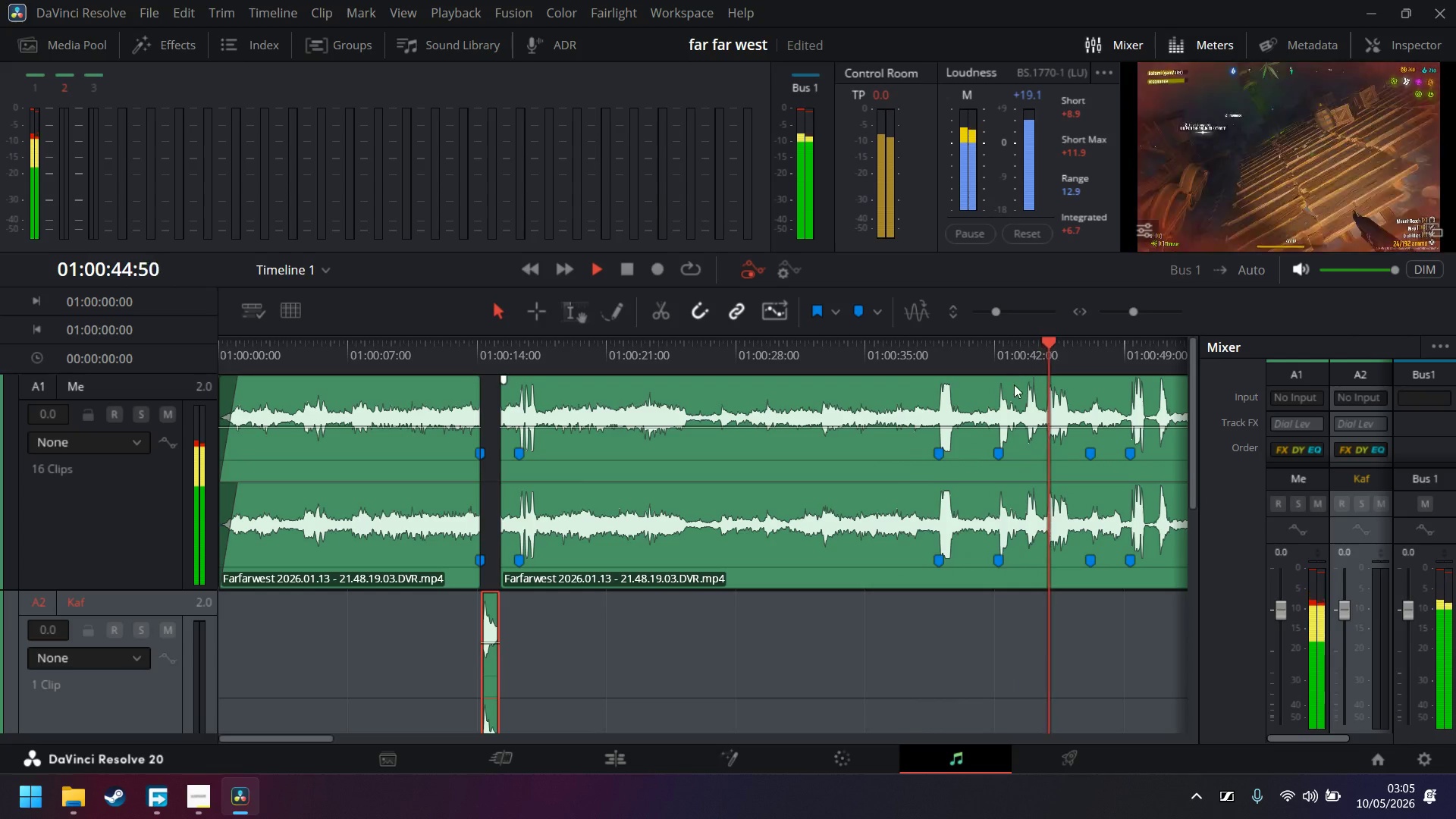 
left_click([637, 264])
 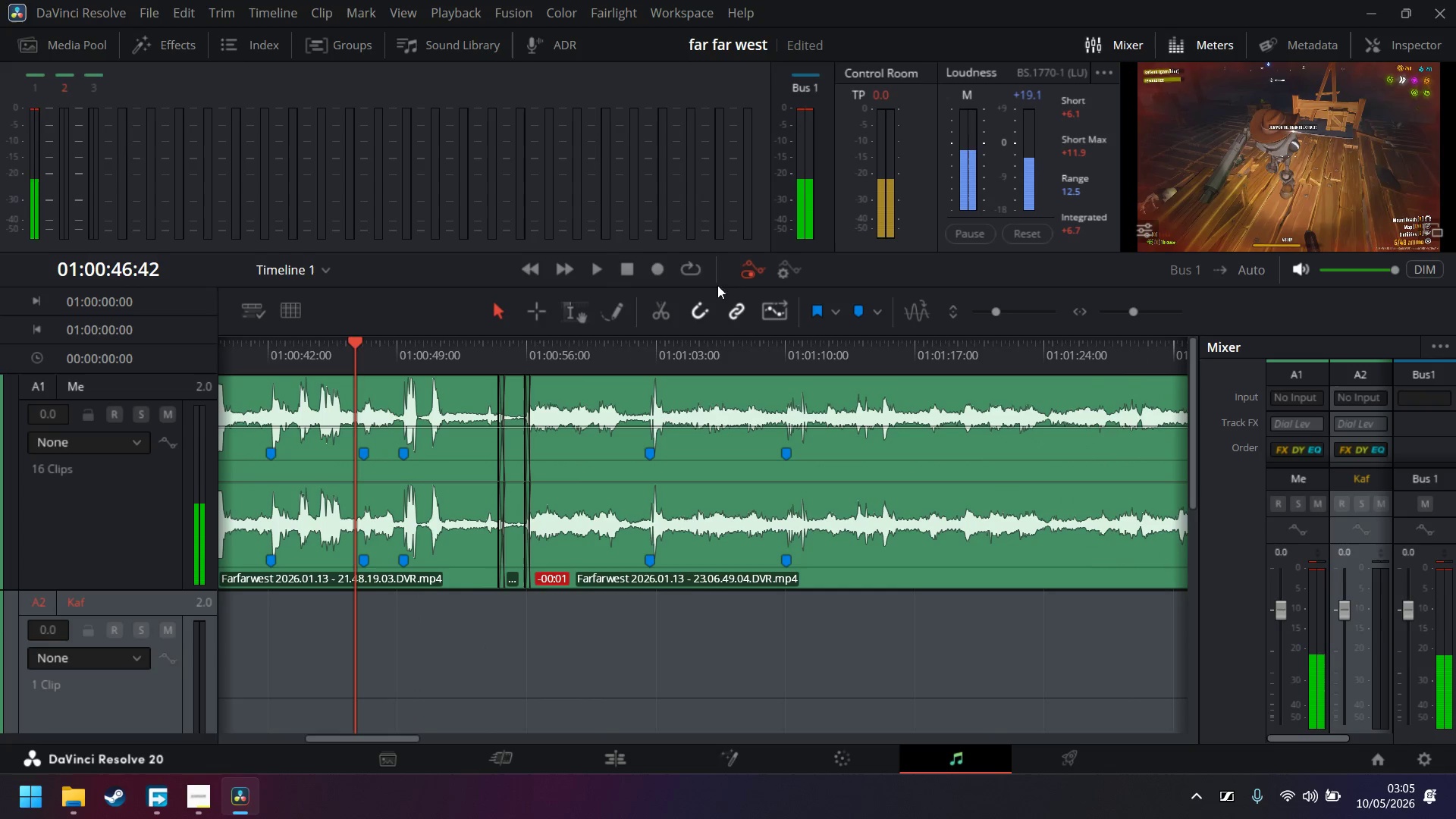 
left_click([603, 268])
 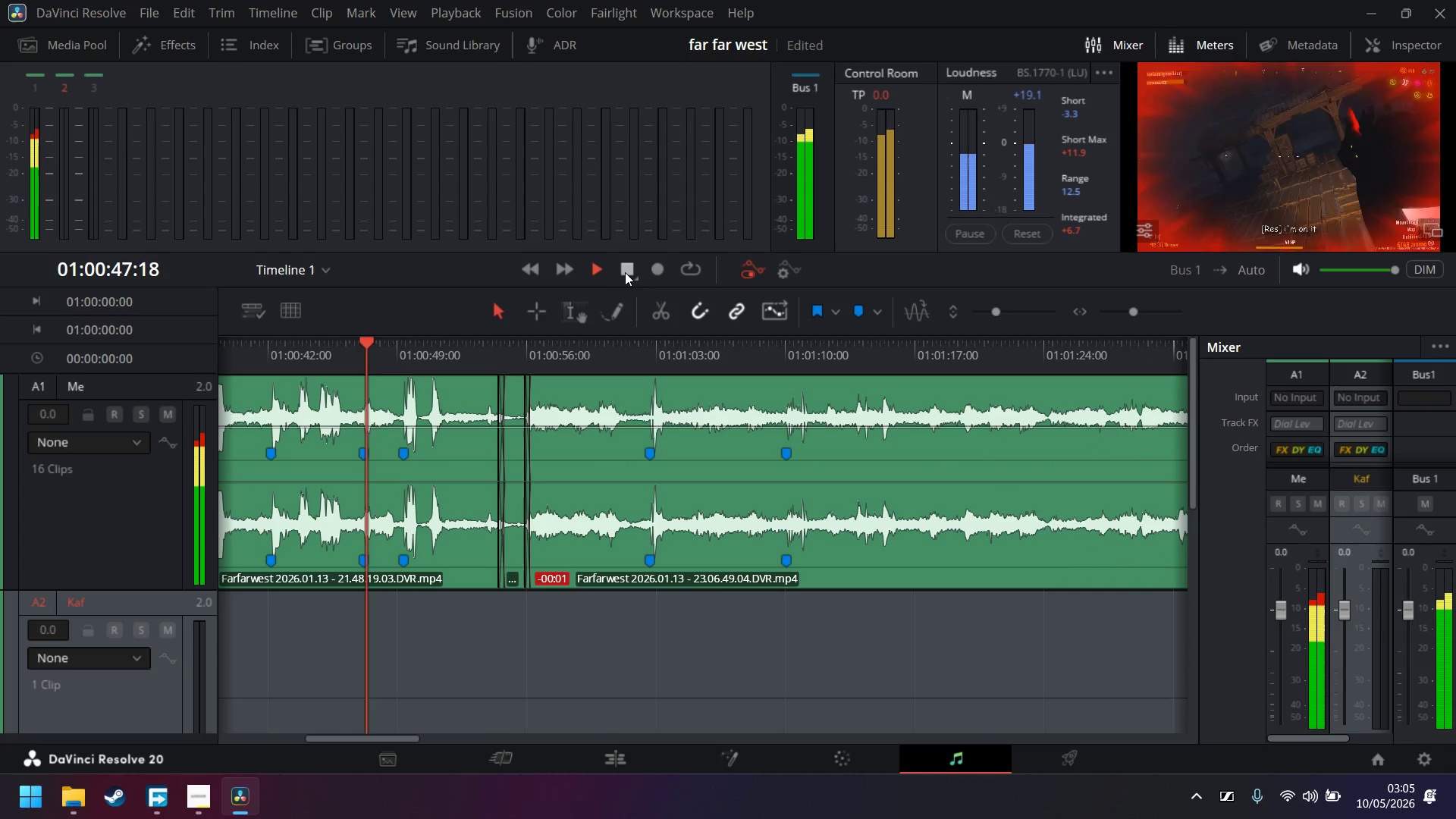 
left_click([625, 272])
 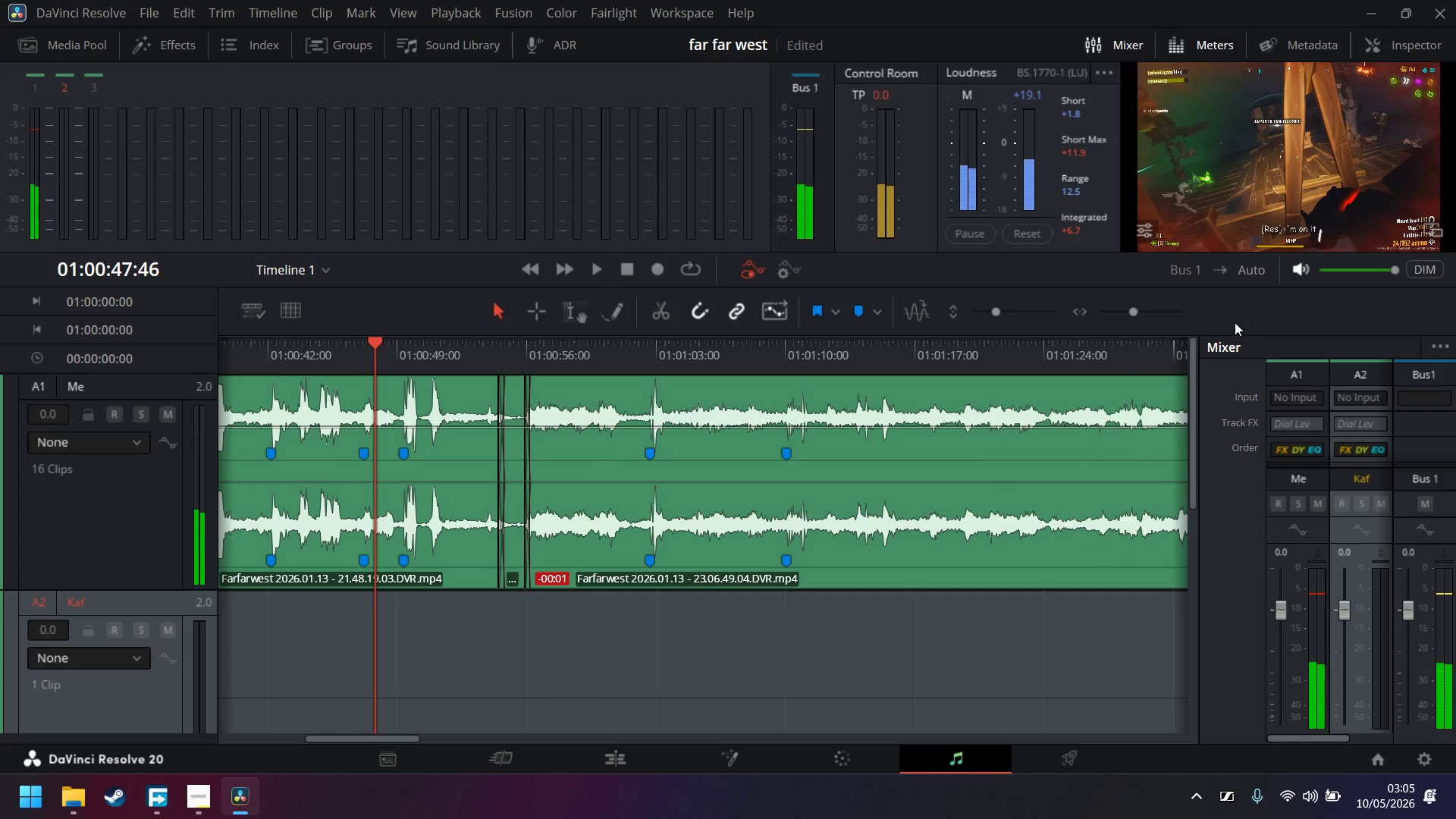 
left_click([1142, 313])
 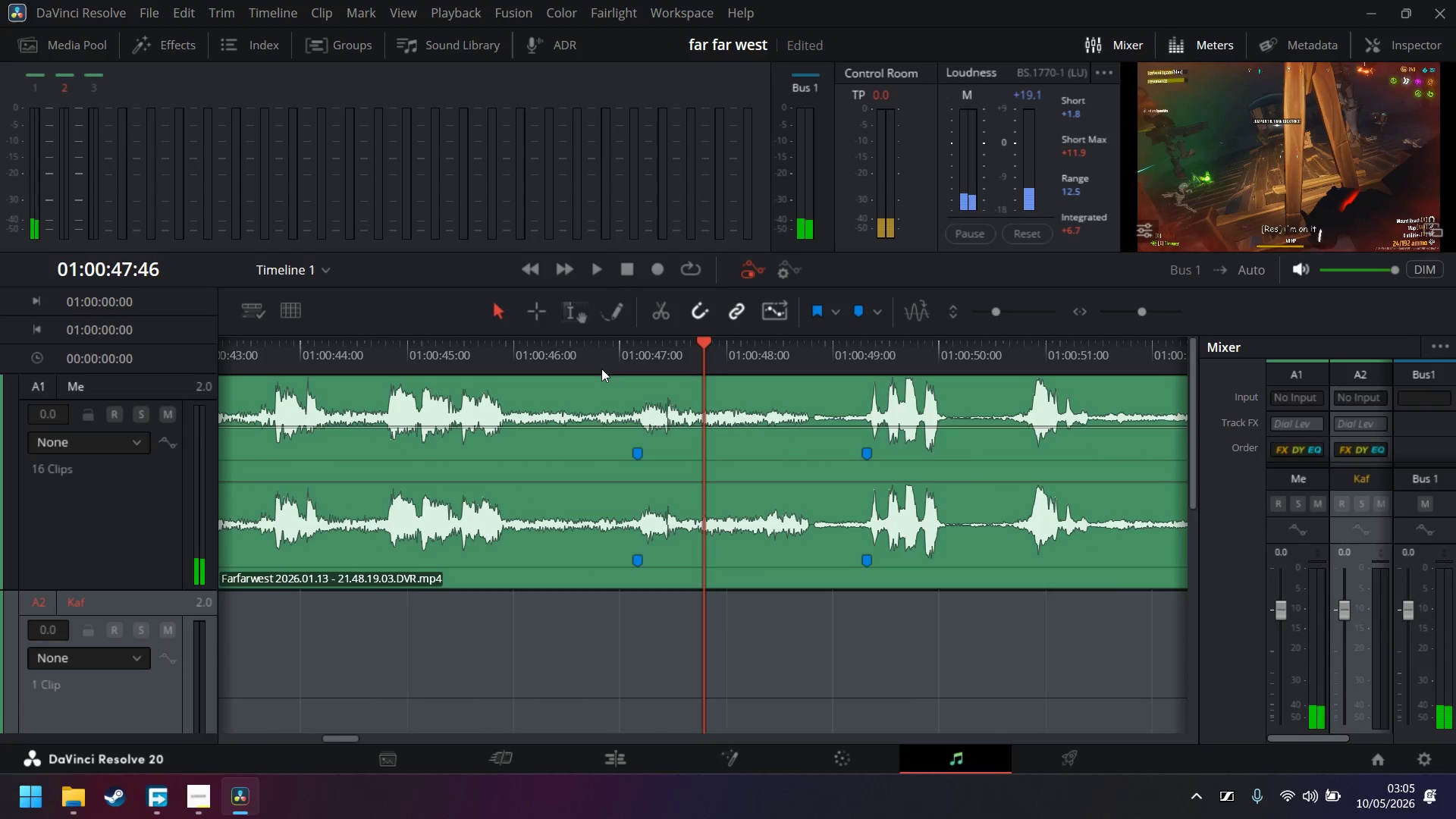 
left_click([589, 353])
 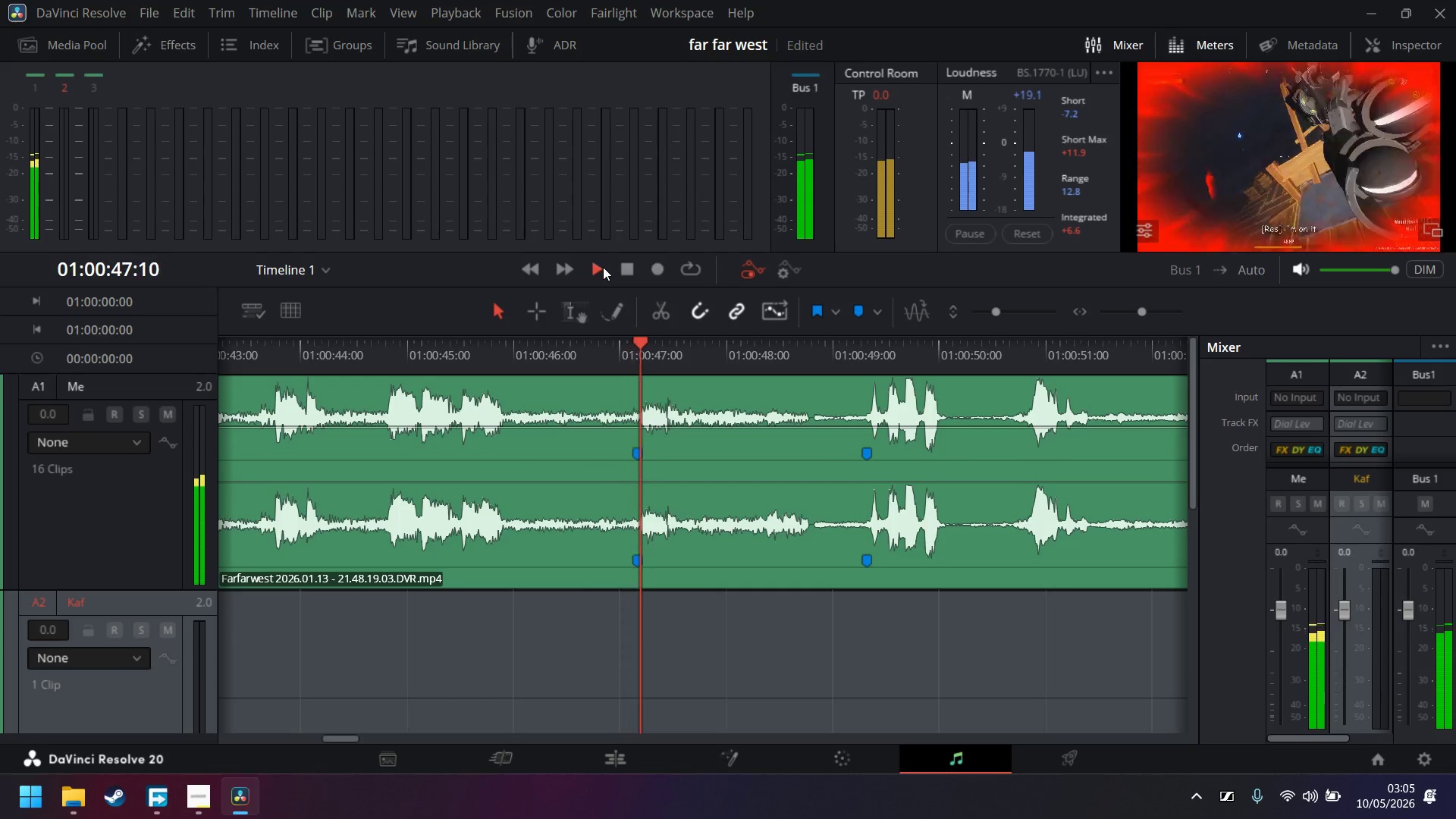 
key(Space)
 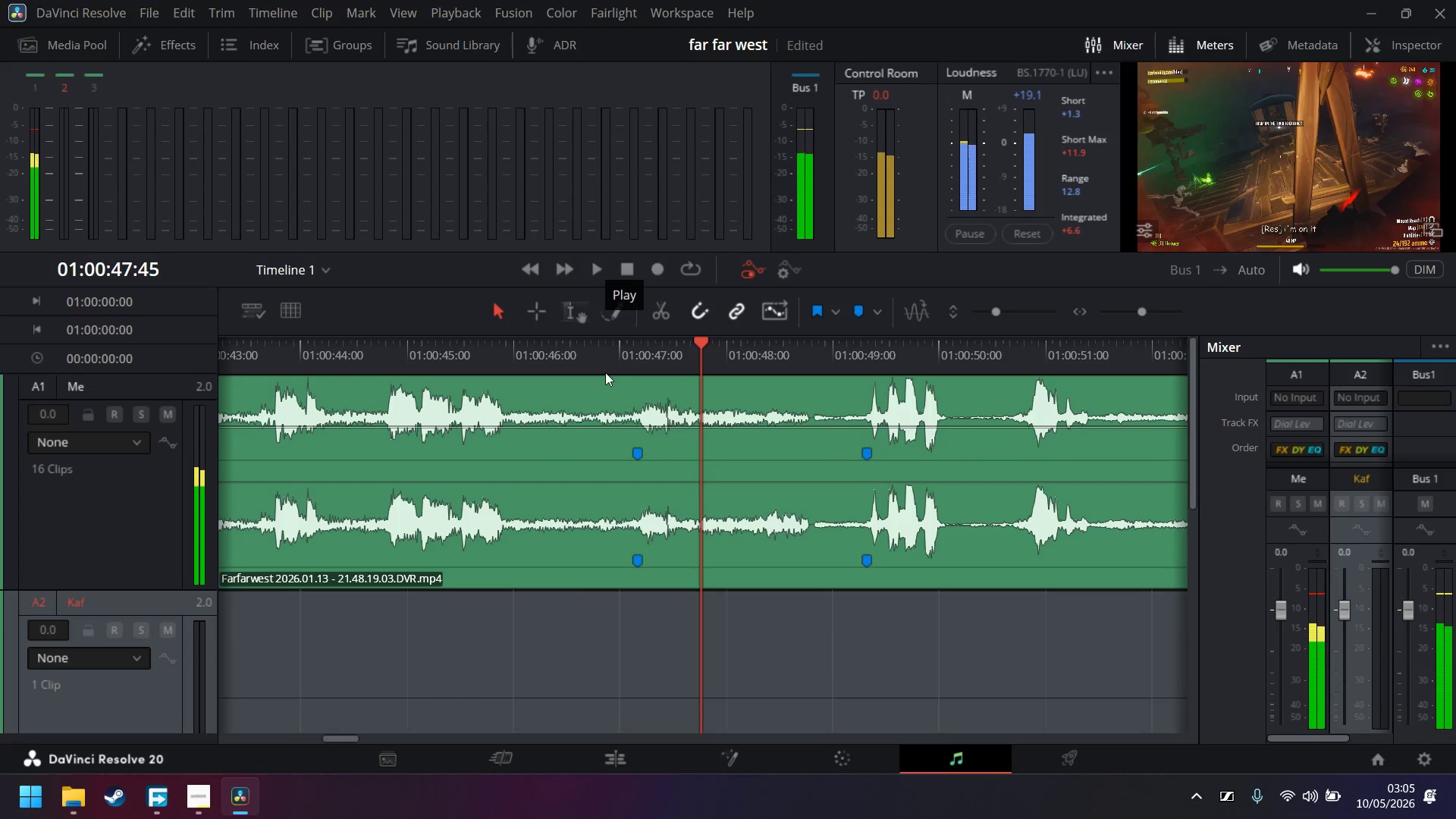 
left_click([606, 361])
 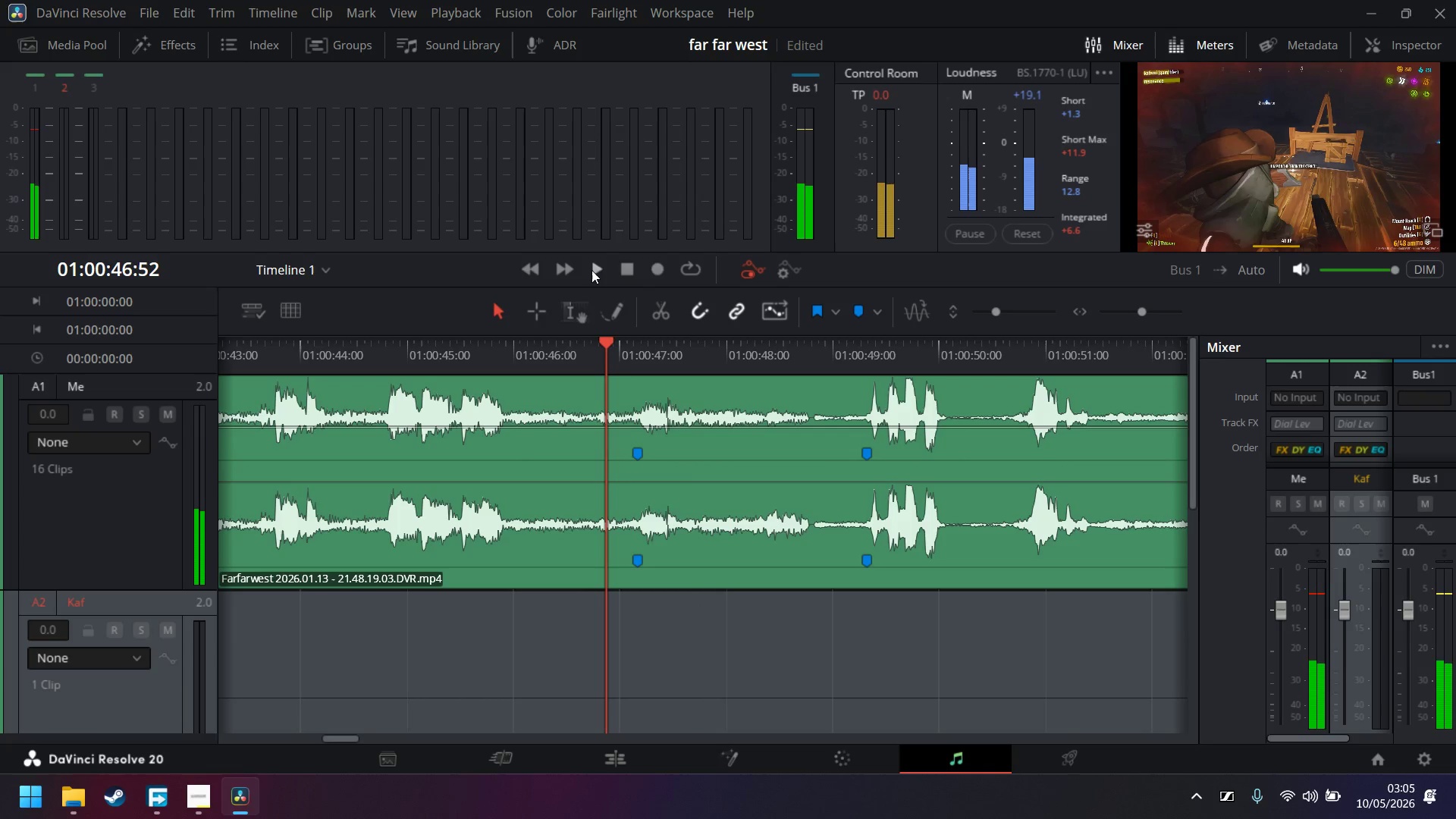 
key(Space)
 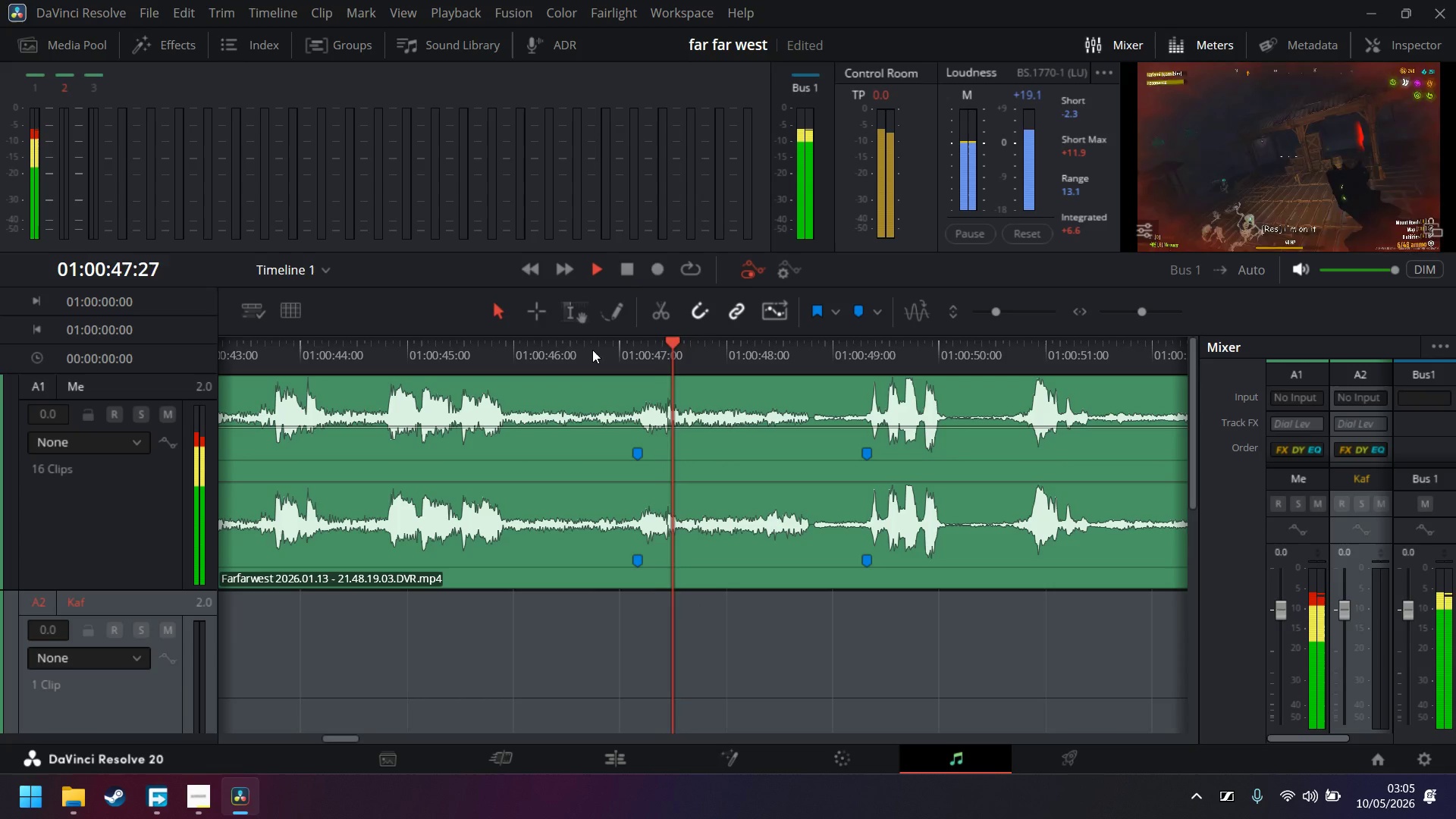 
key(Space)
 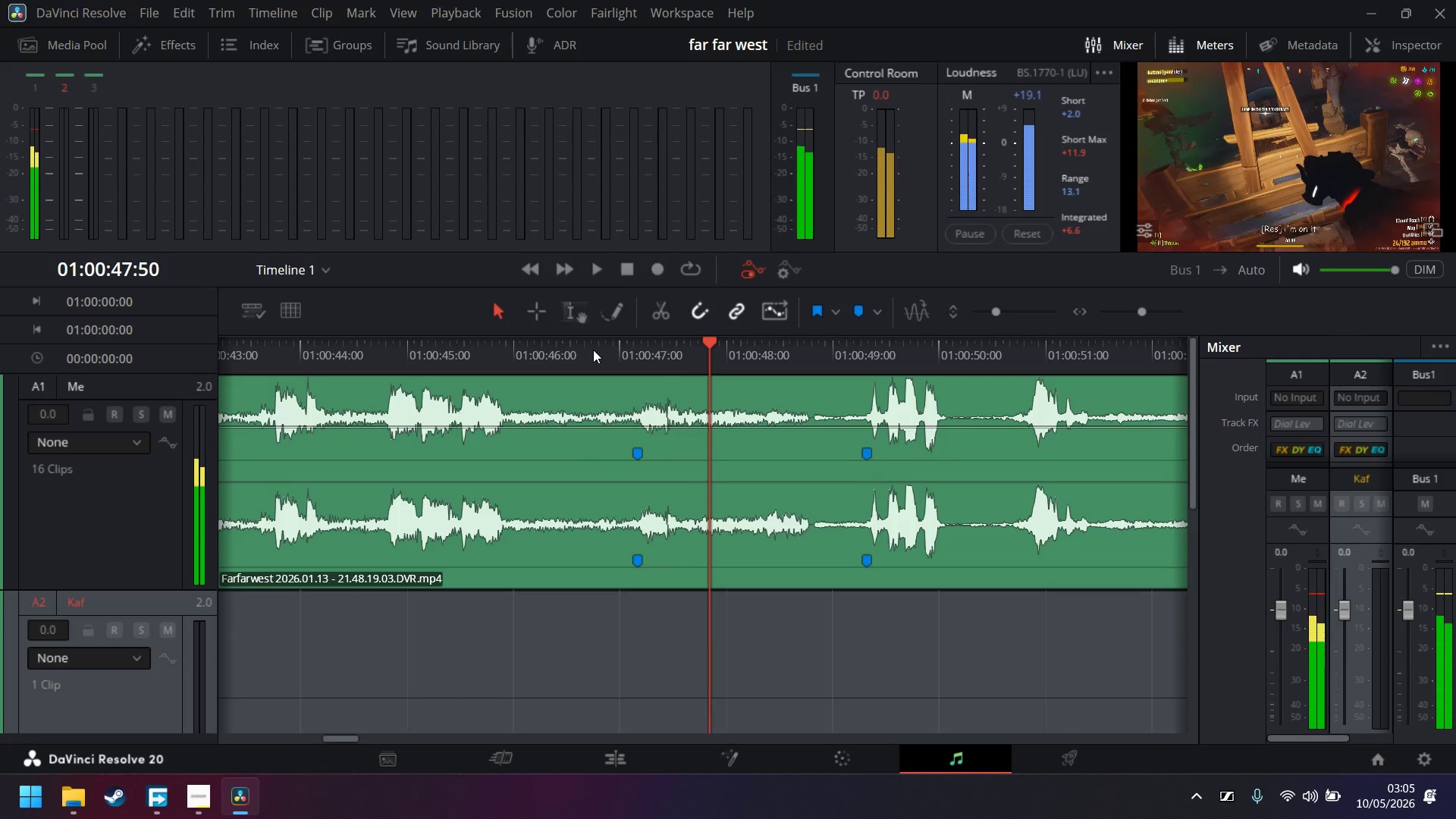 
left_click([593, 350])
 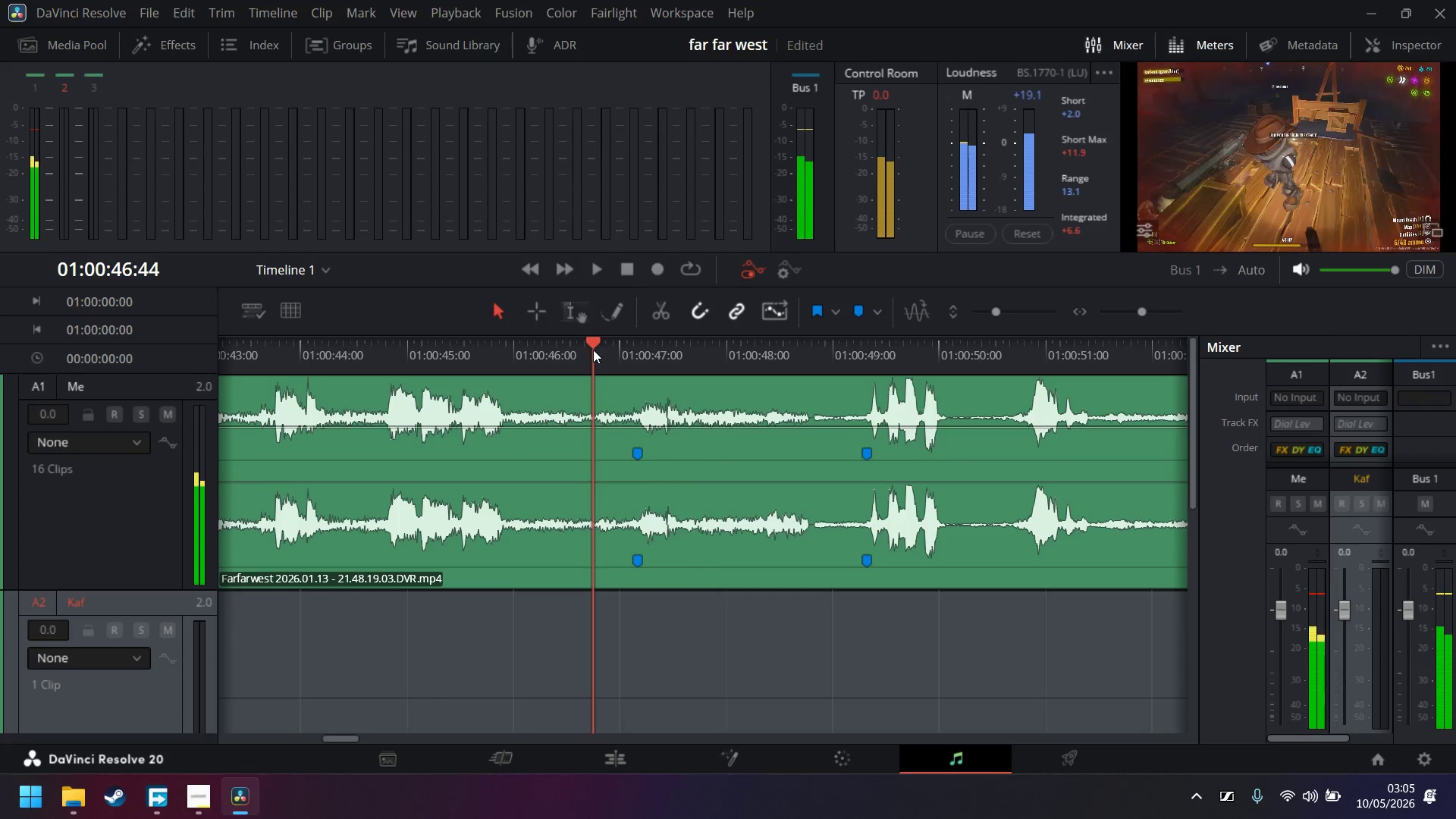 
key(Space)
 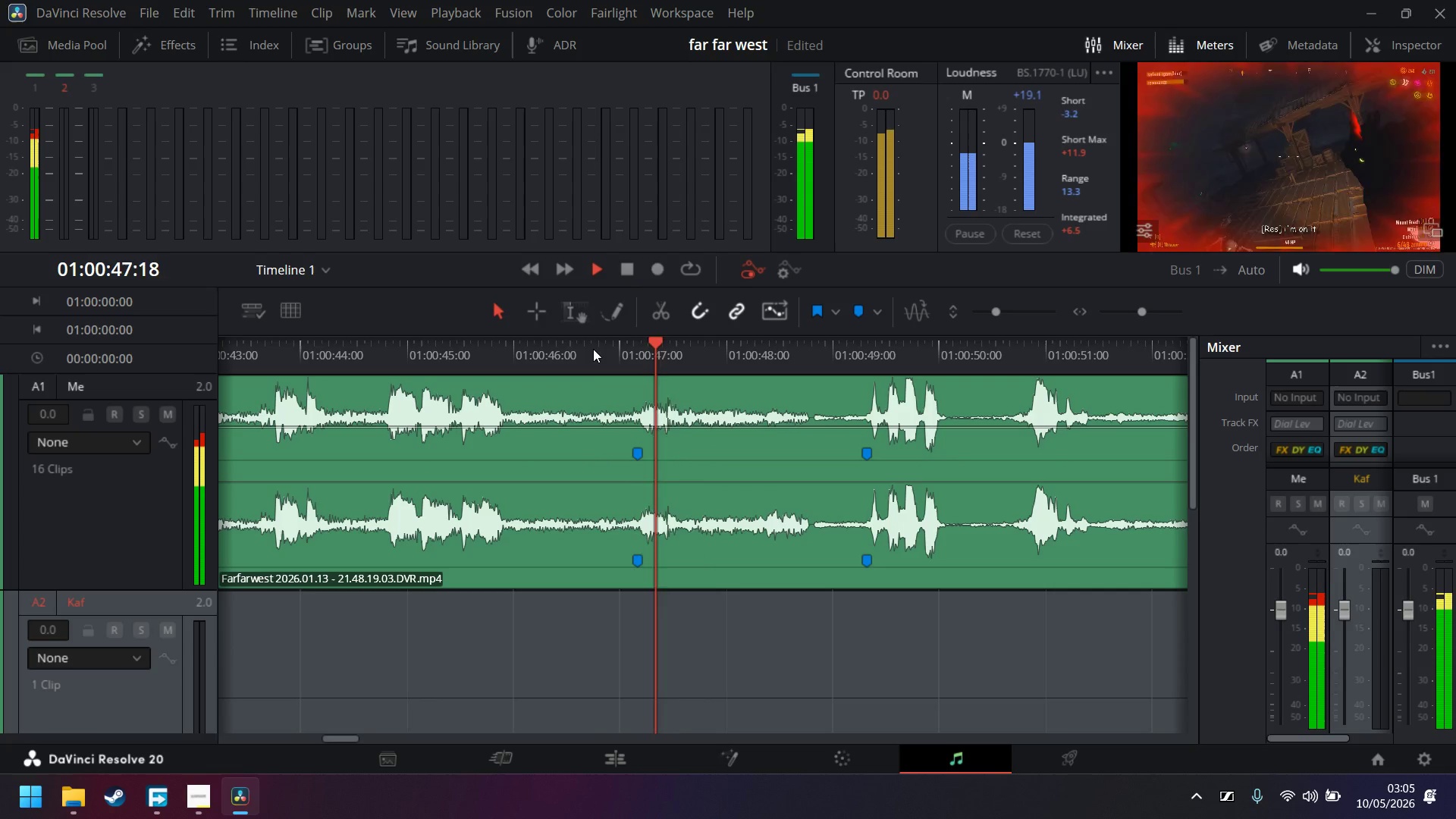 
key(Space)
 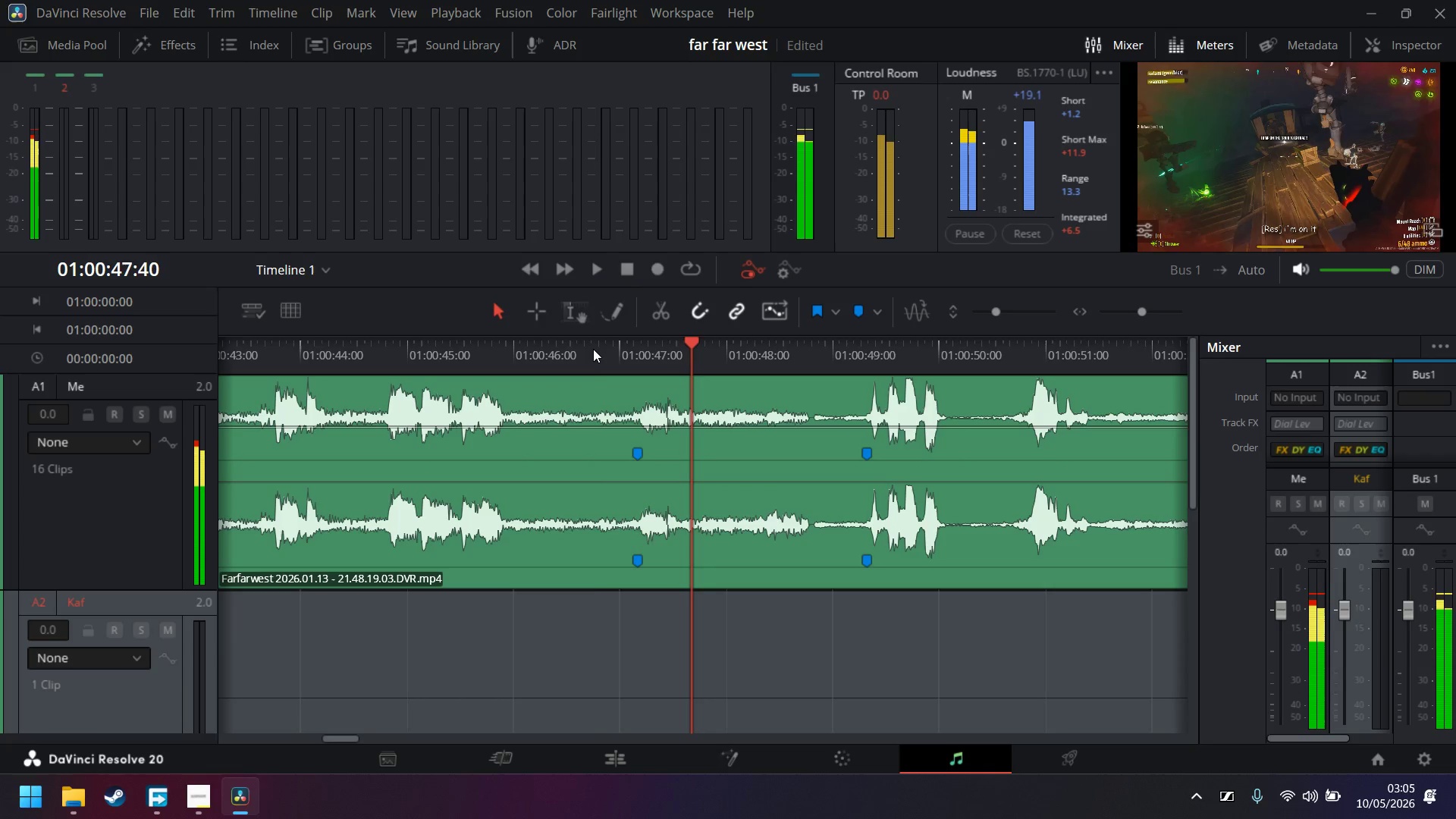 
left_click([593, 349])
 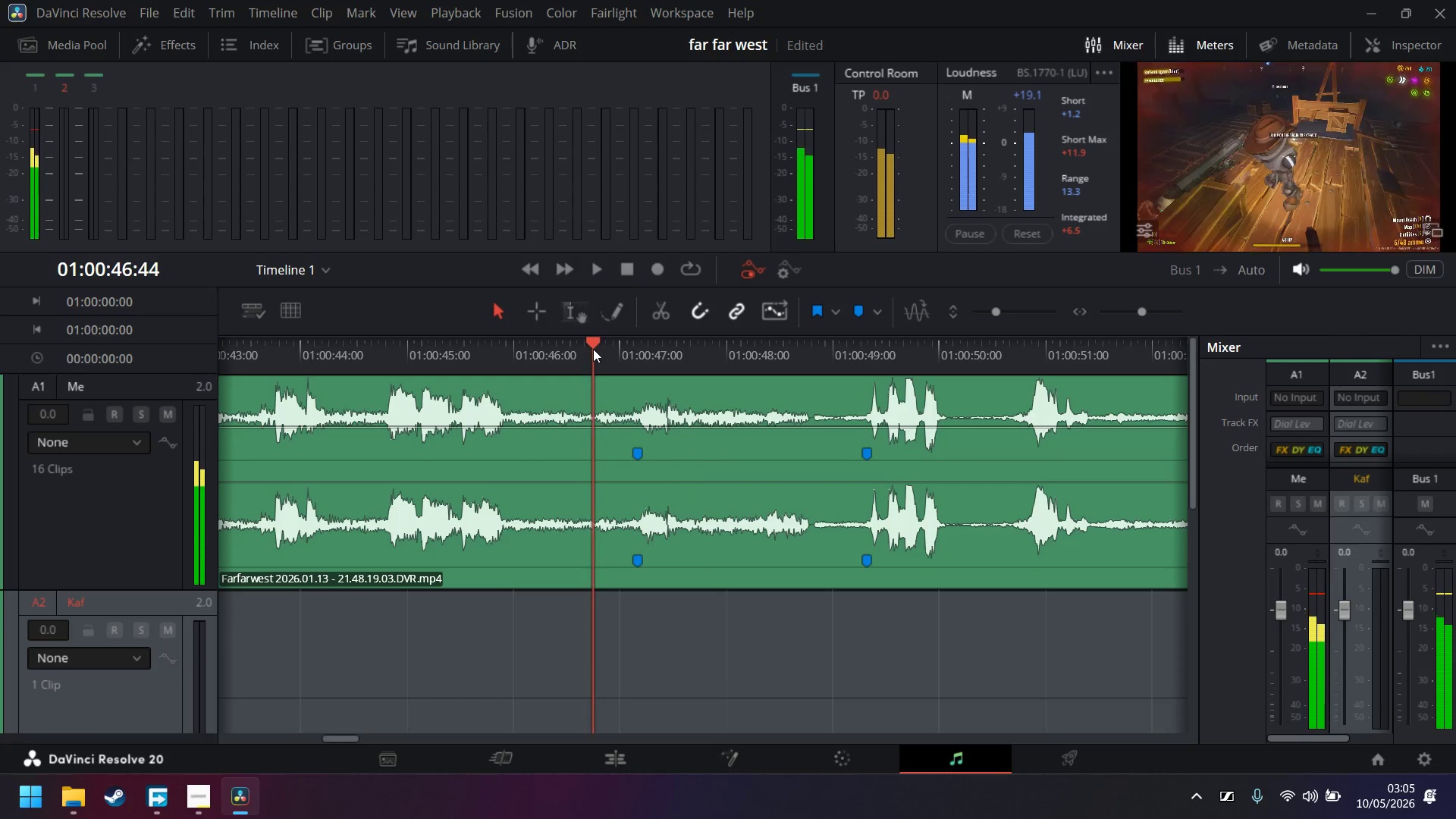 
key(Space)
 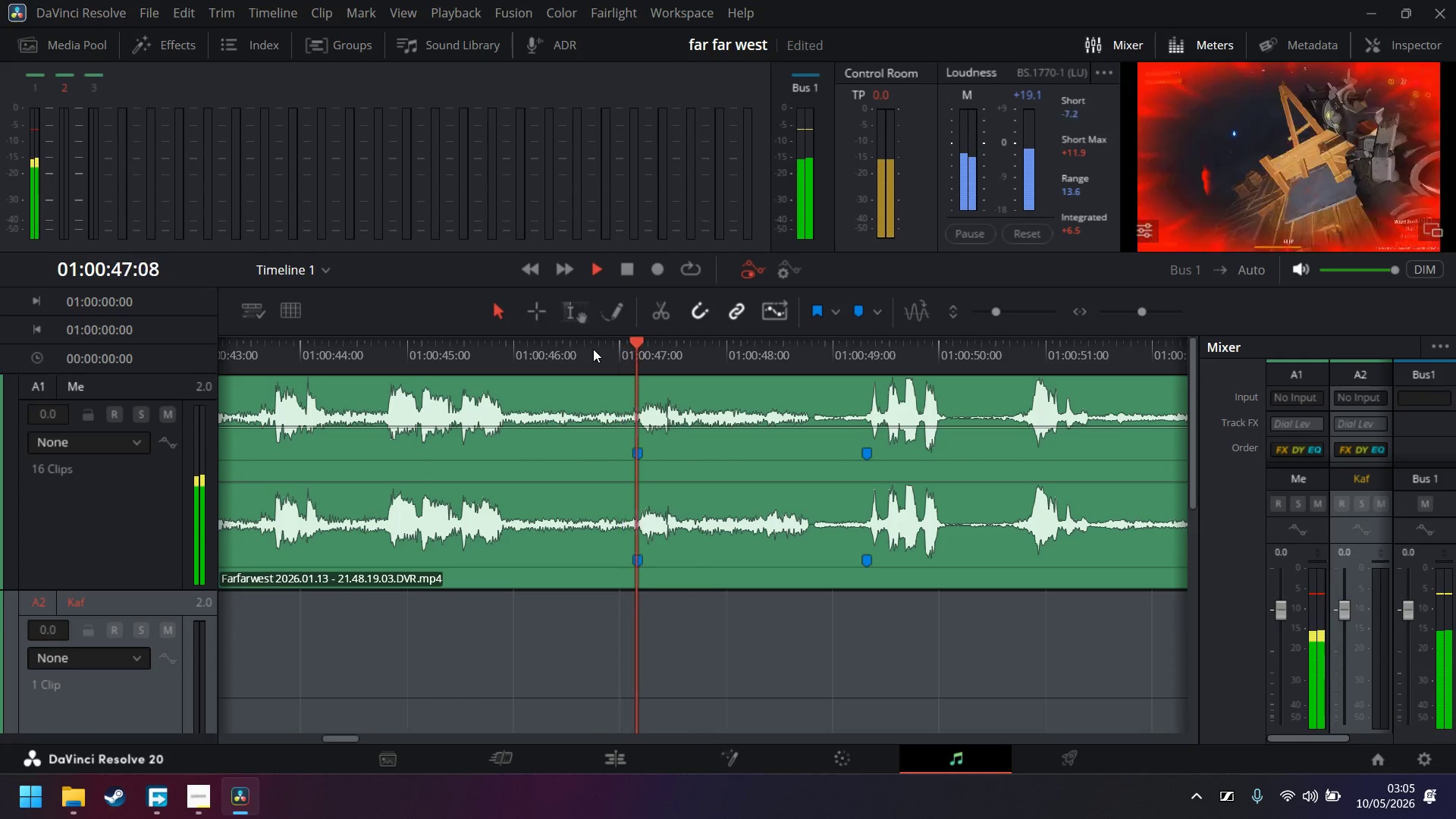 
key(Space)
 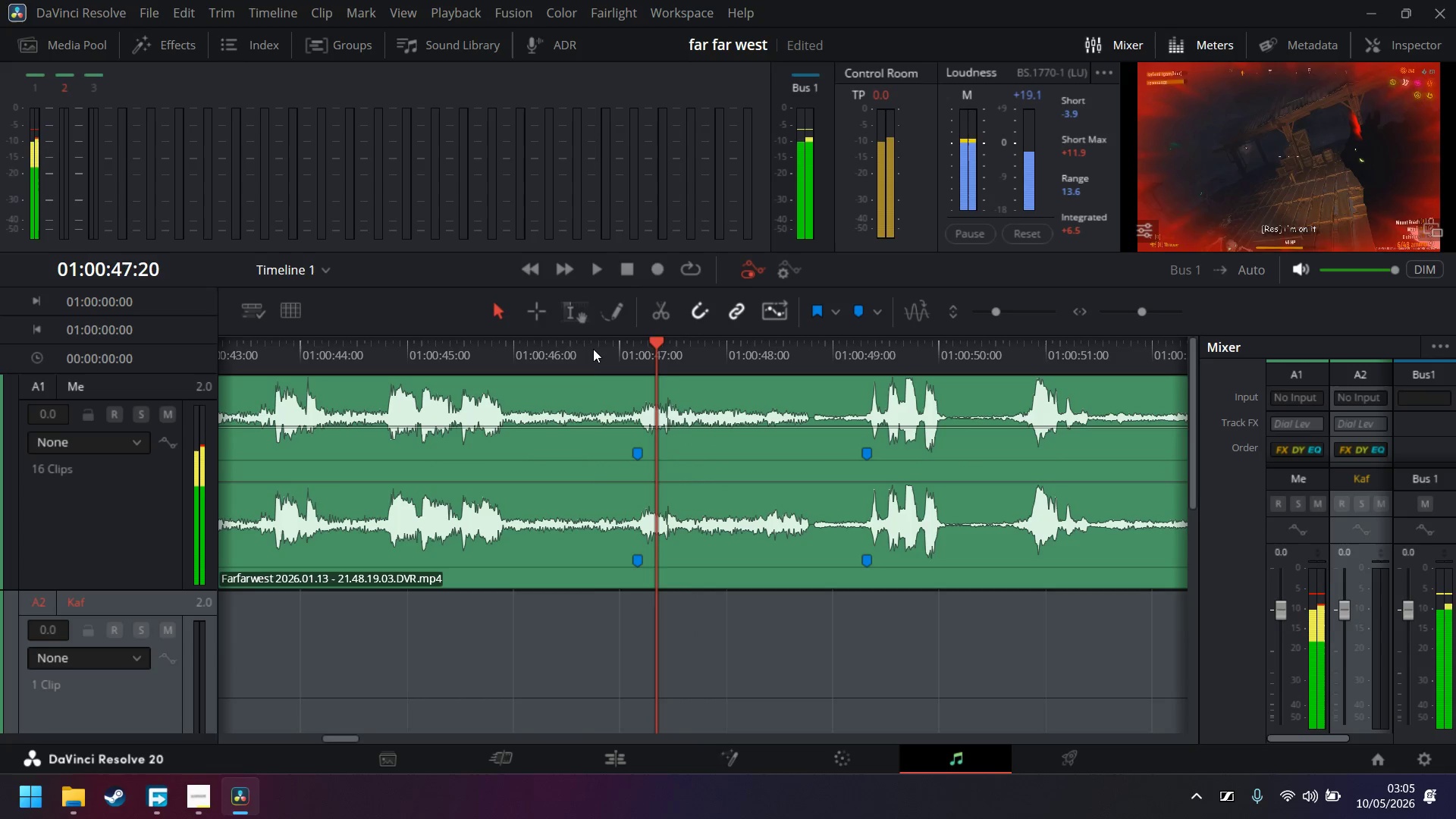 
left_click([593, 349])
 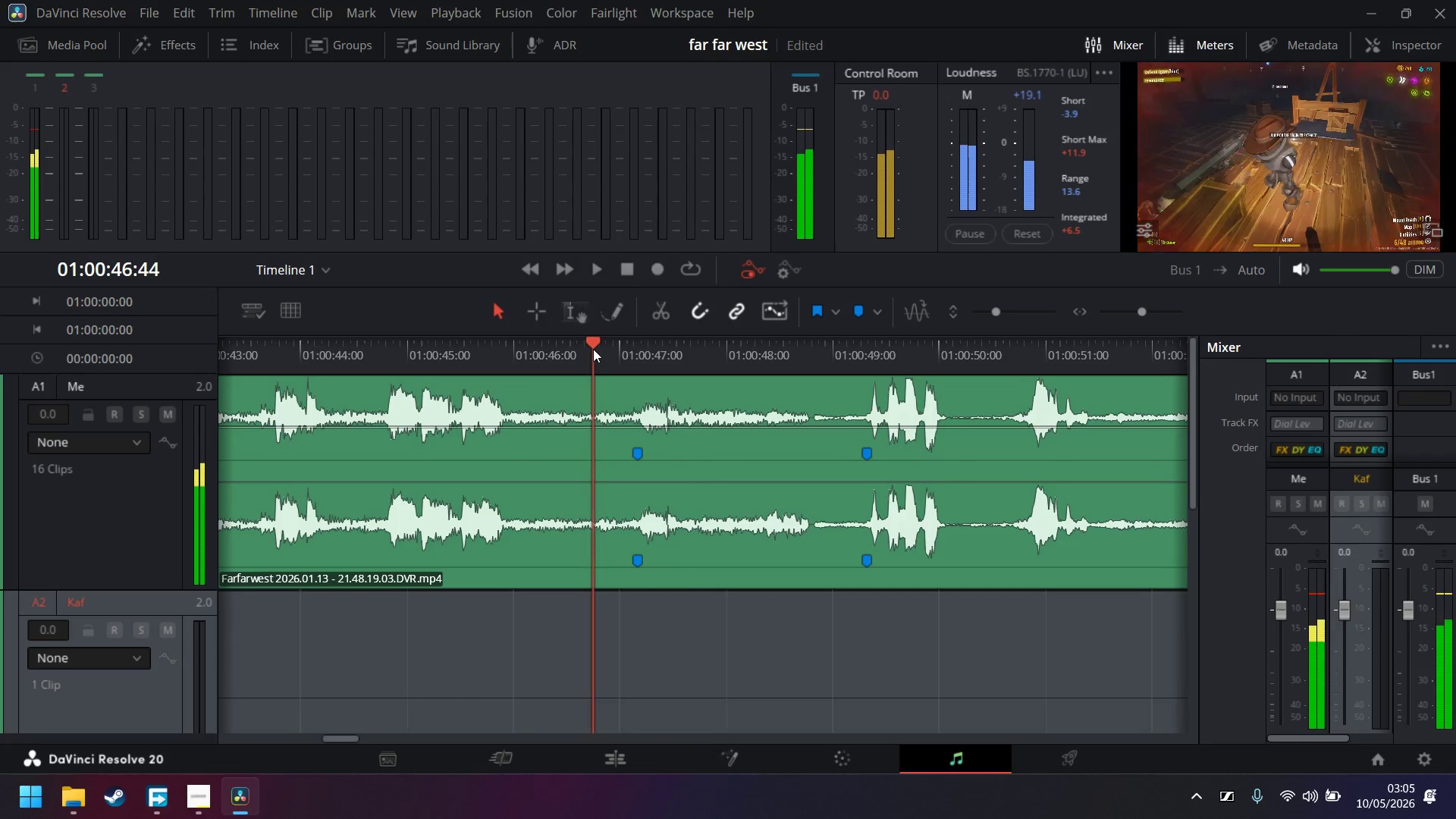 
key(Space)
 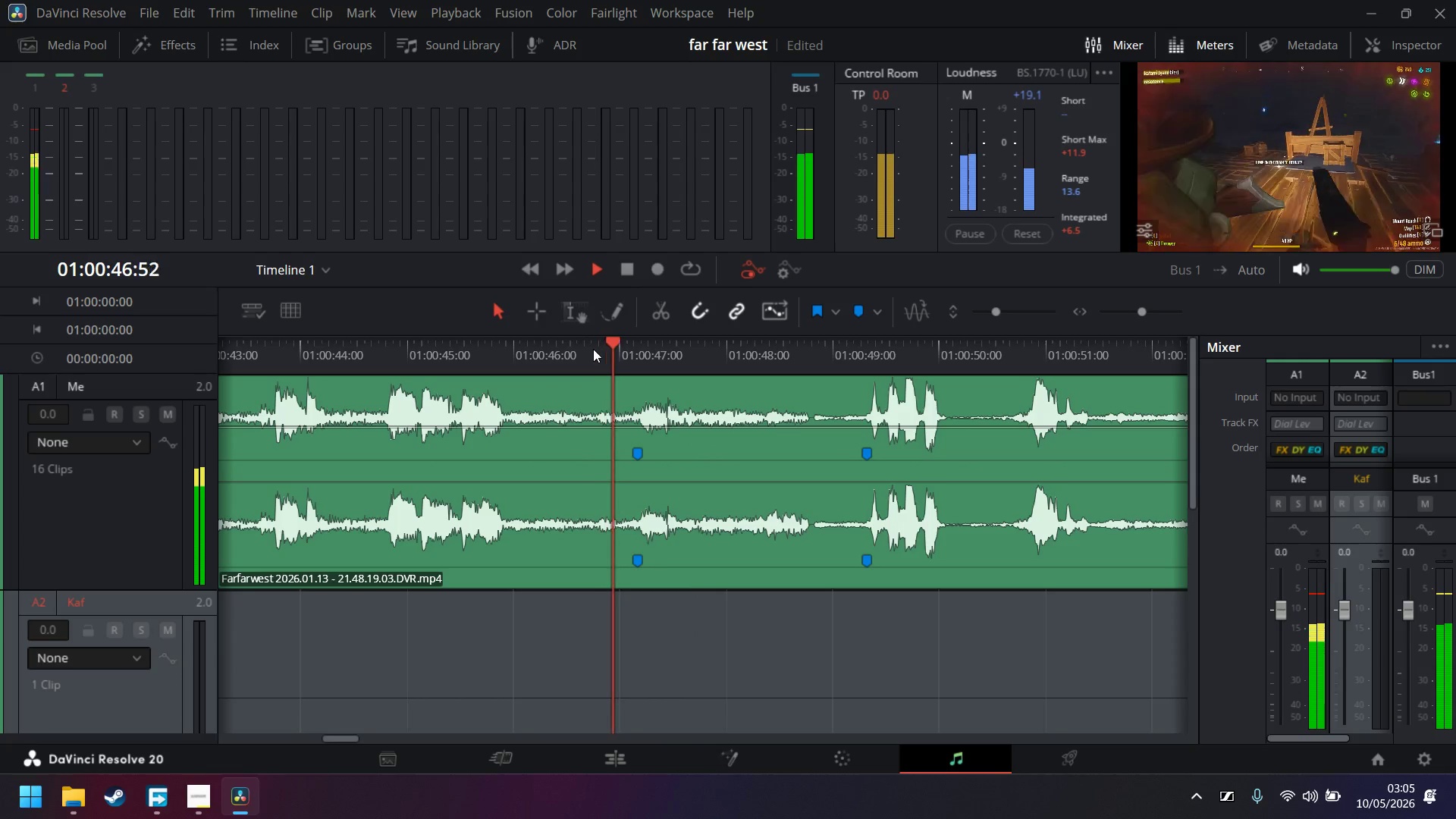 
key(Space)
 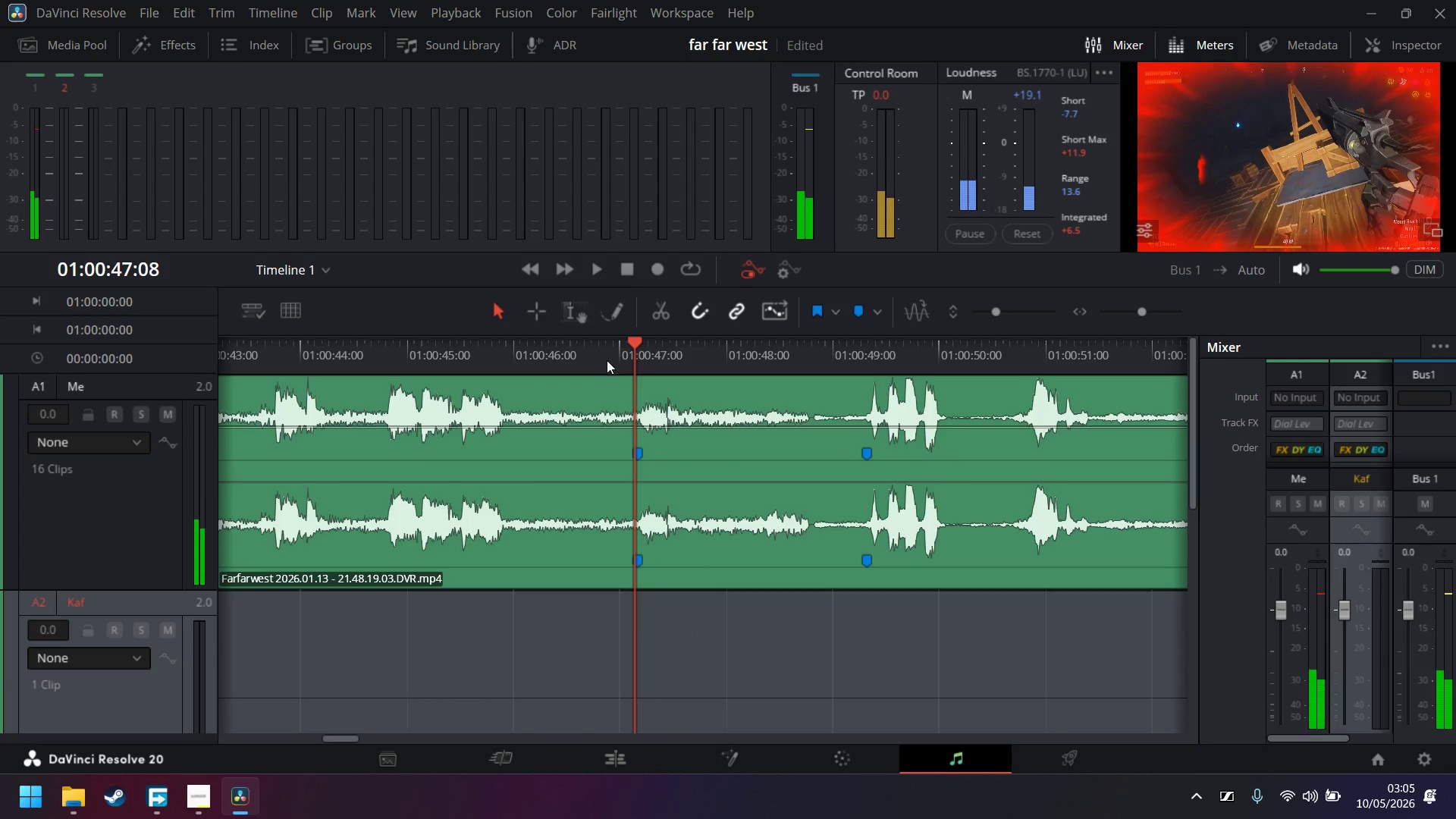 
key(Control+B)
 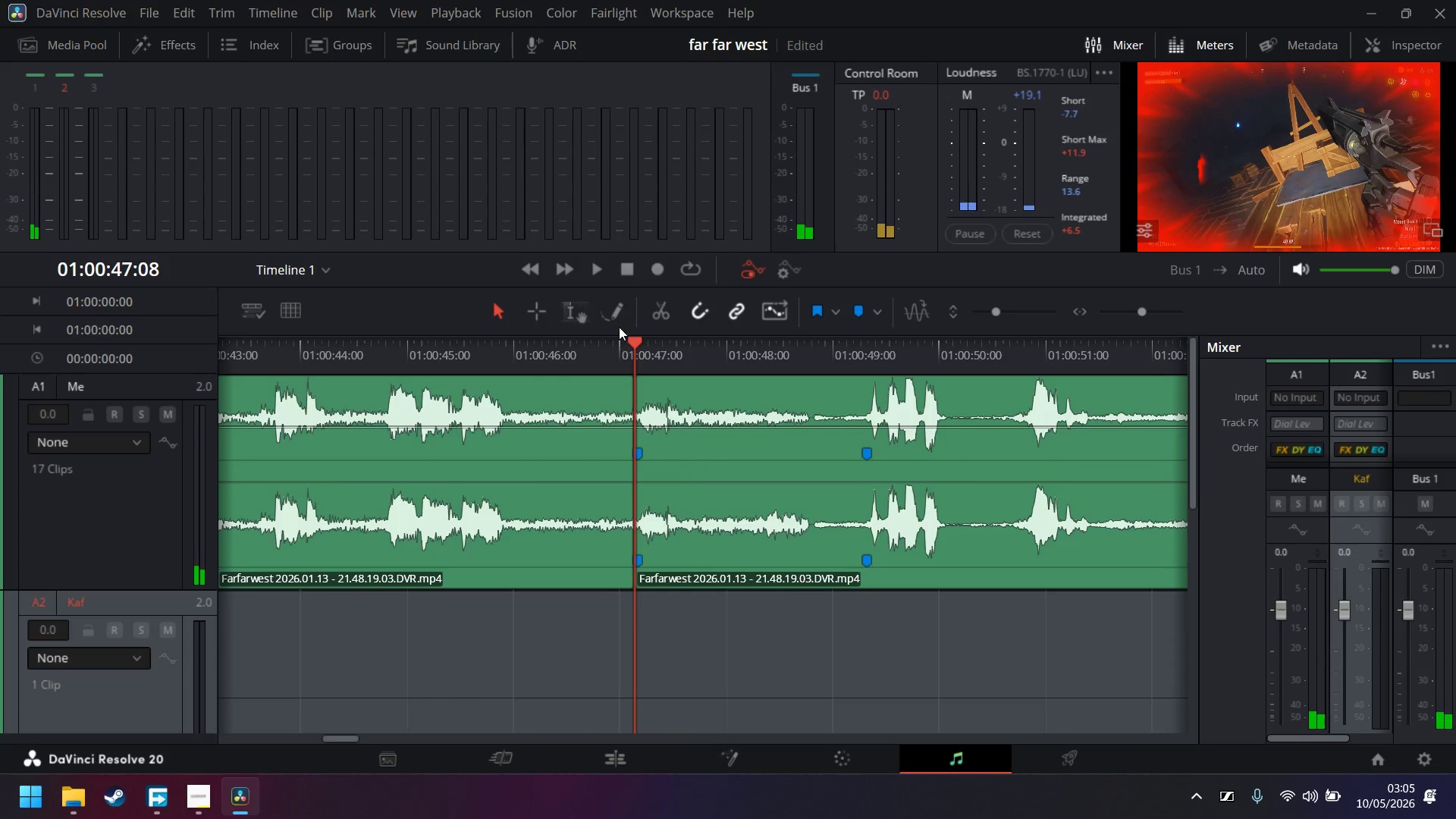 
key(Space)
 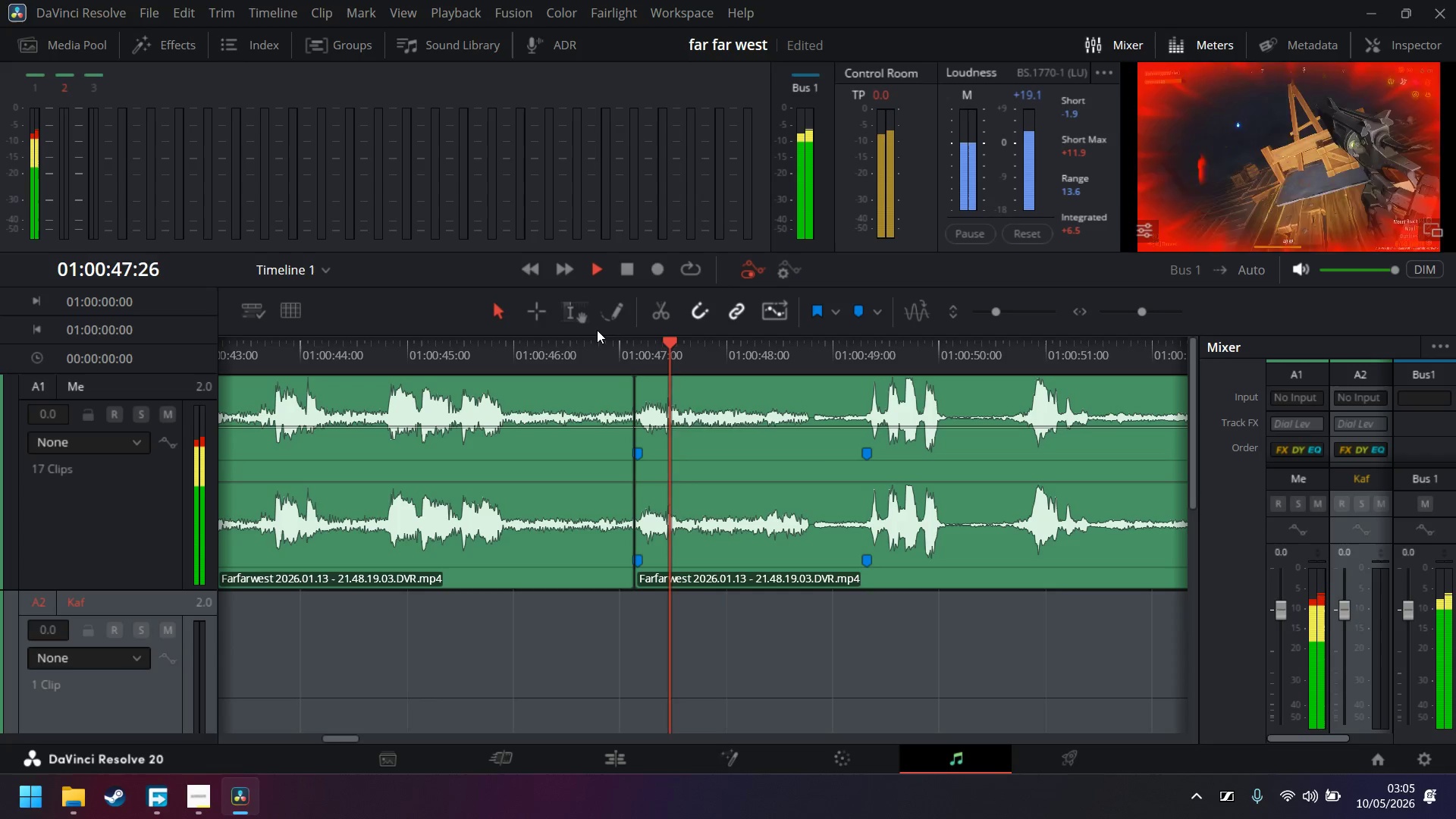 
key(Space)
 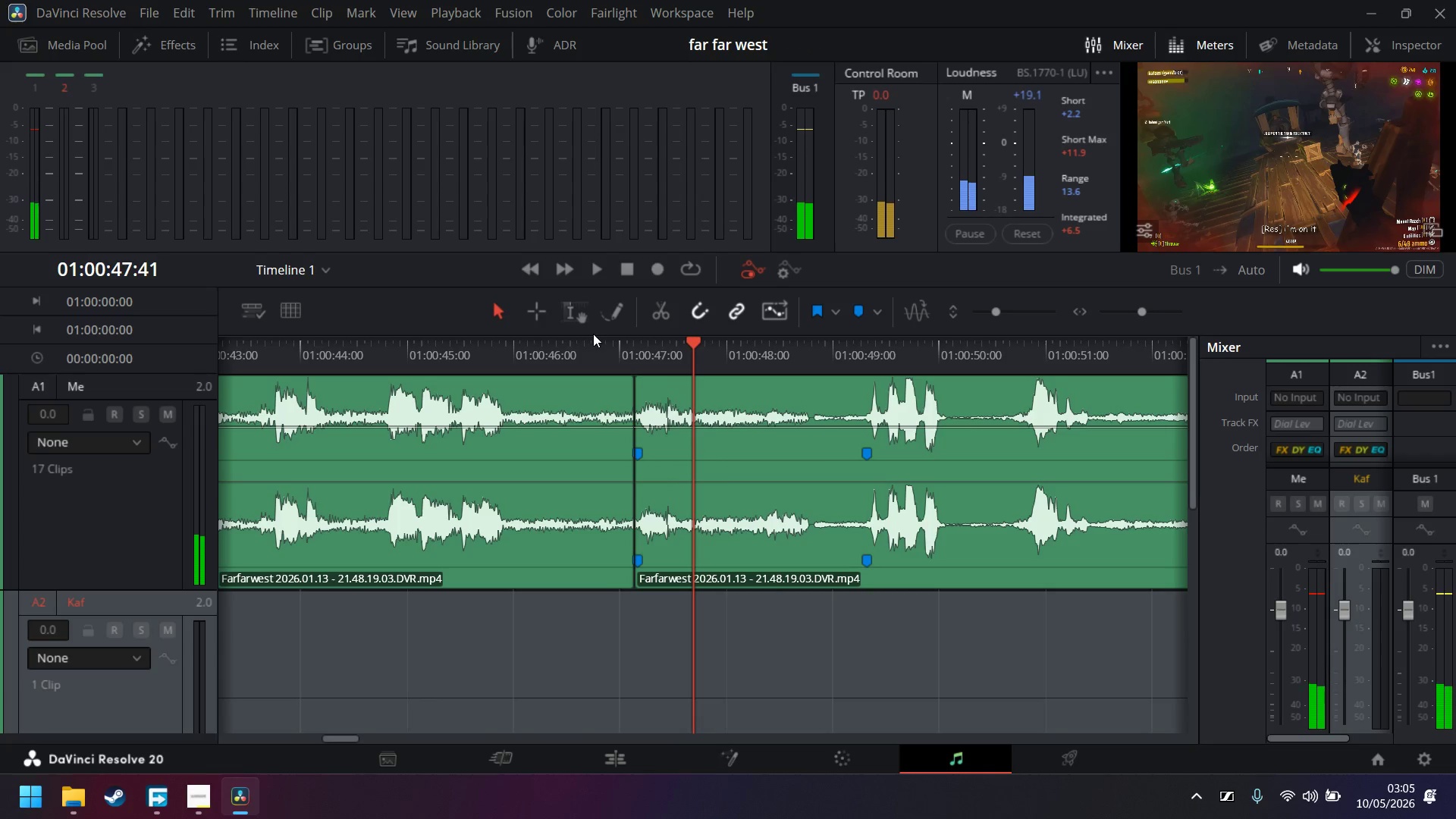 
key(Control+B)
 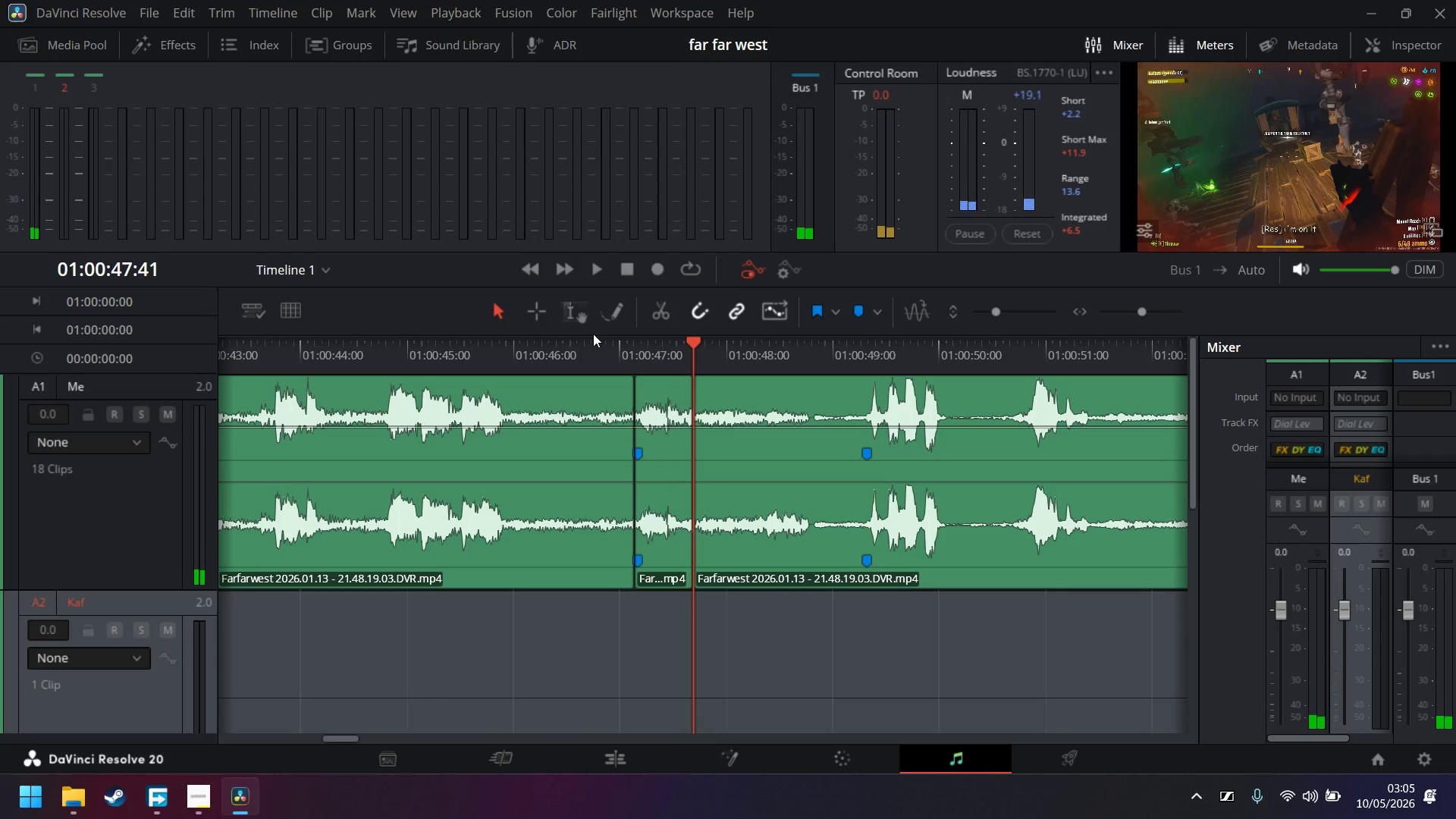 
key(Space)
 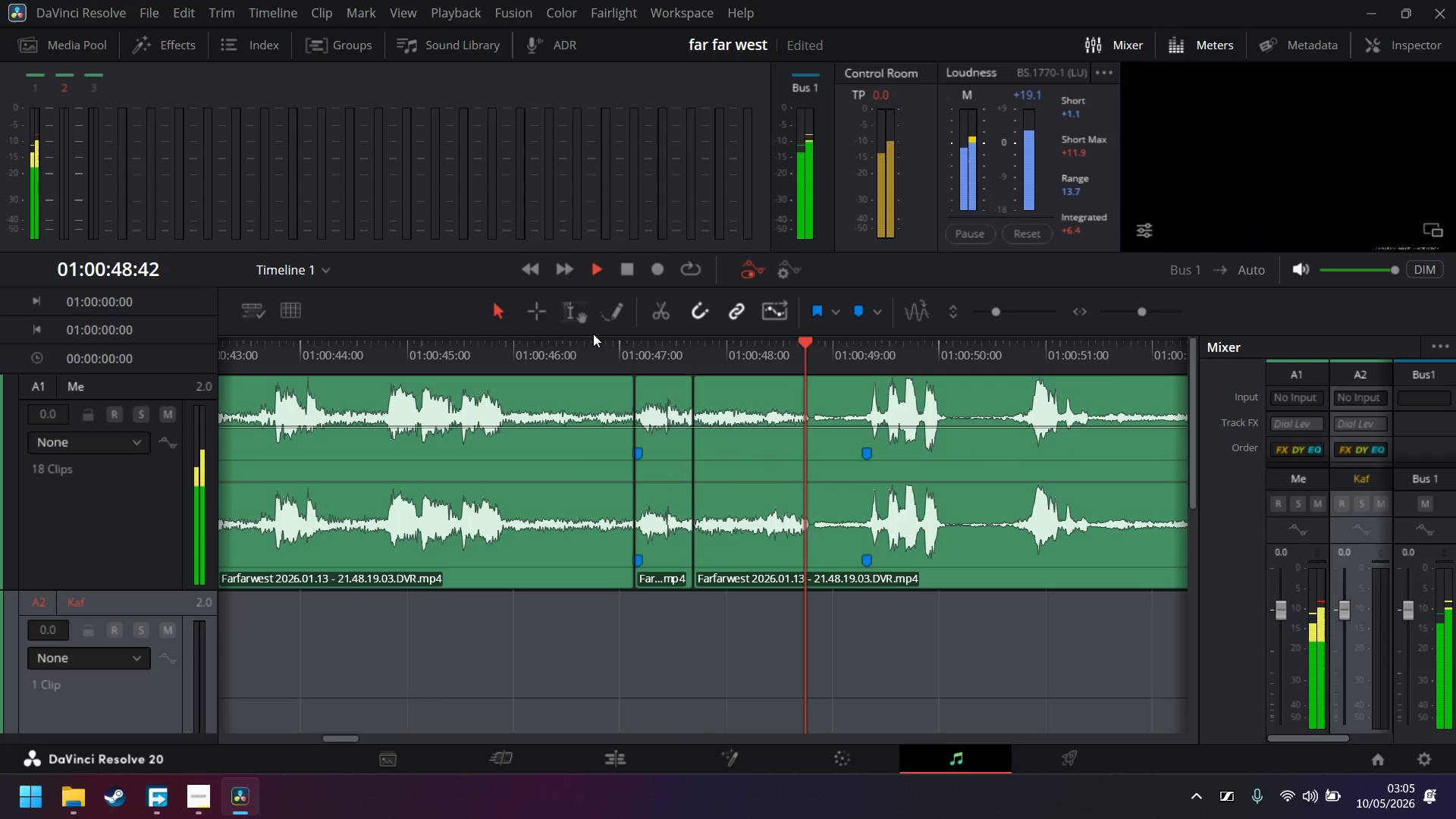 
key(Space)
 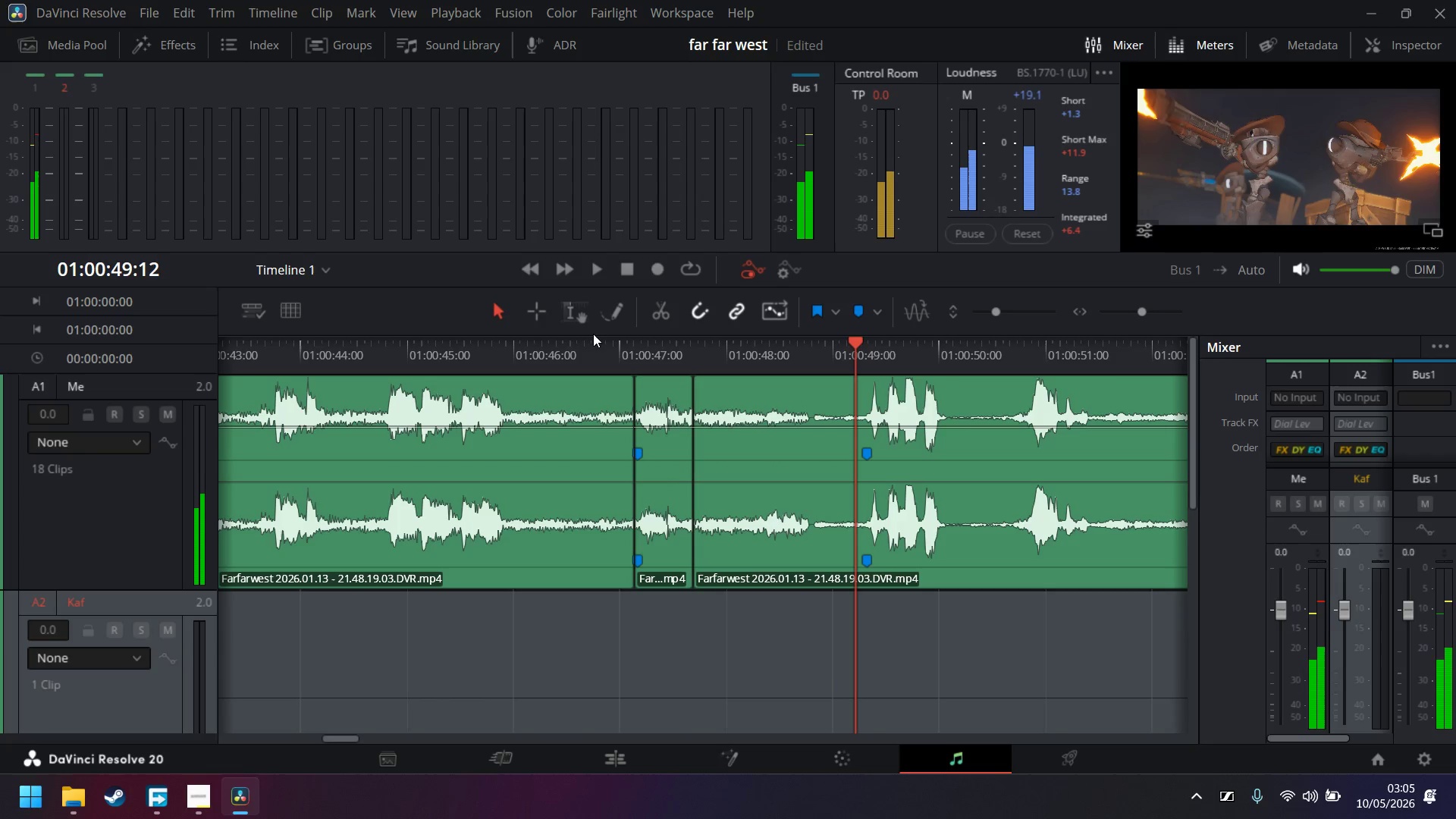 
key(Space)
 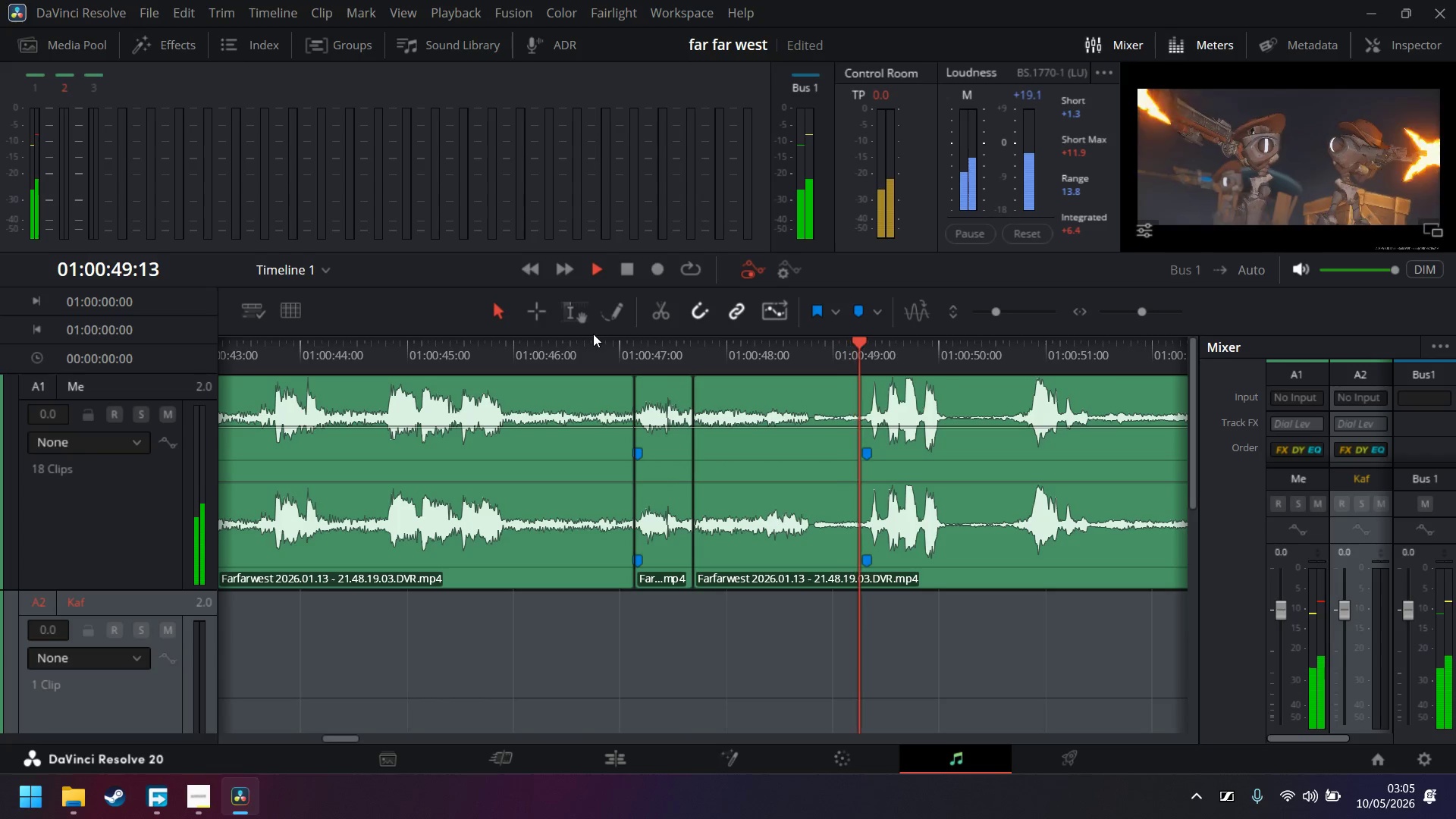 
key(Space)
 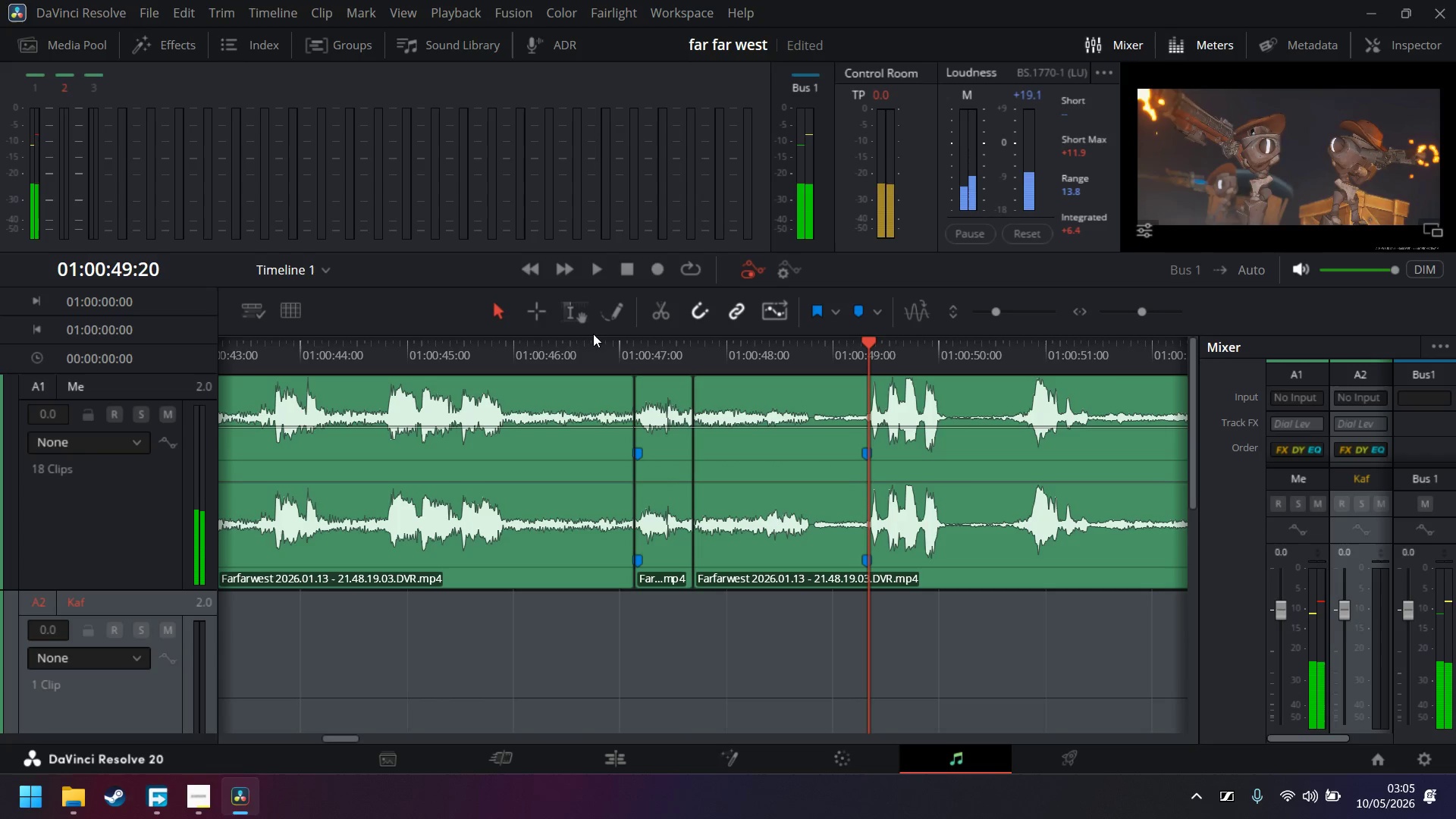 
key(Control+B)
 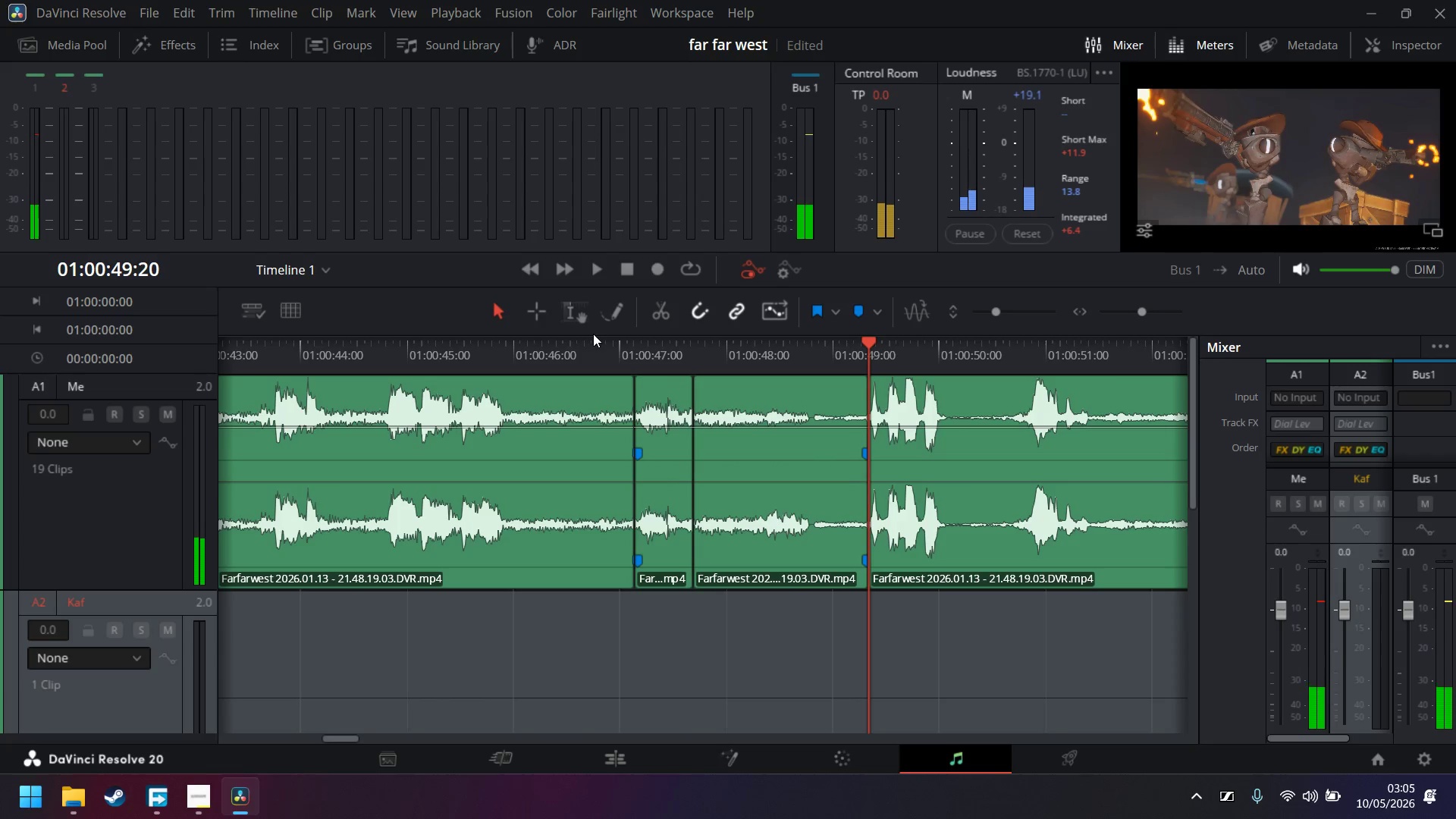 
key(Space)
 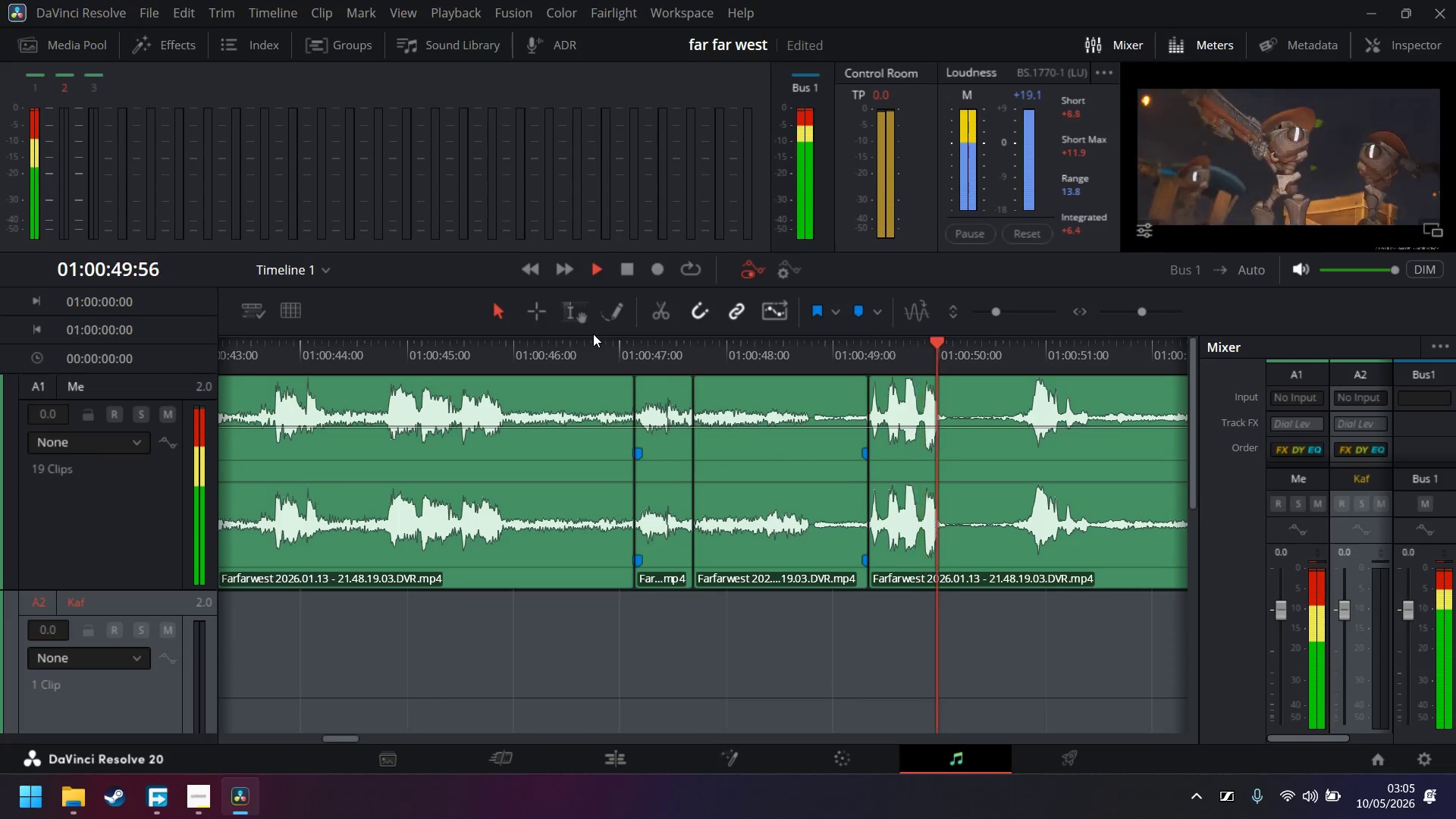 
key(Space)
 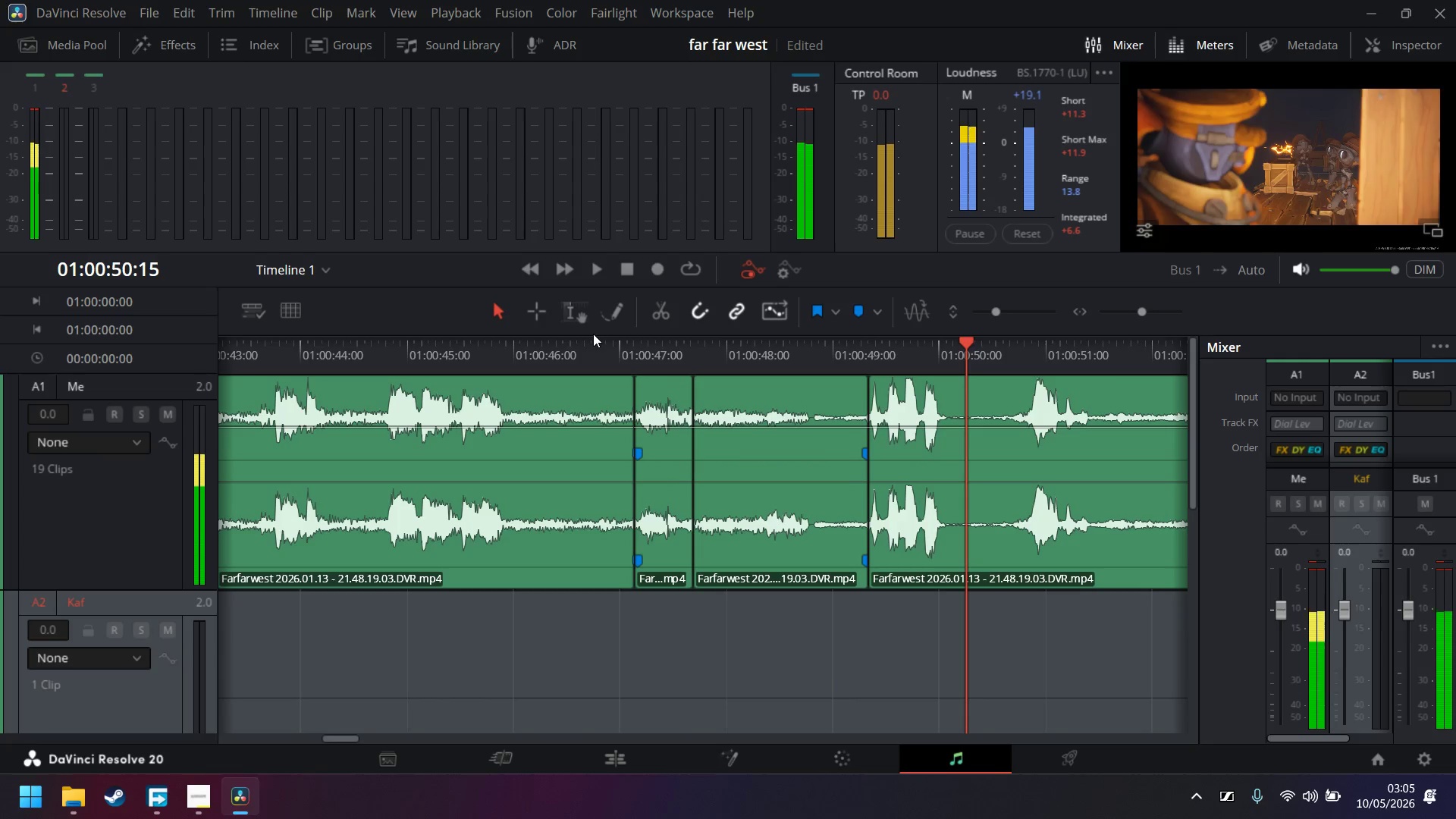 
key(Control+B)
 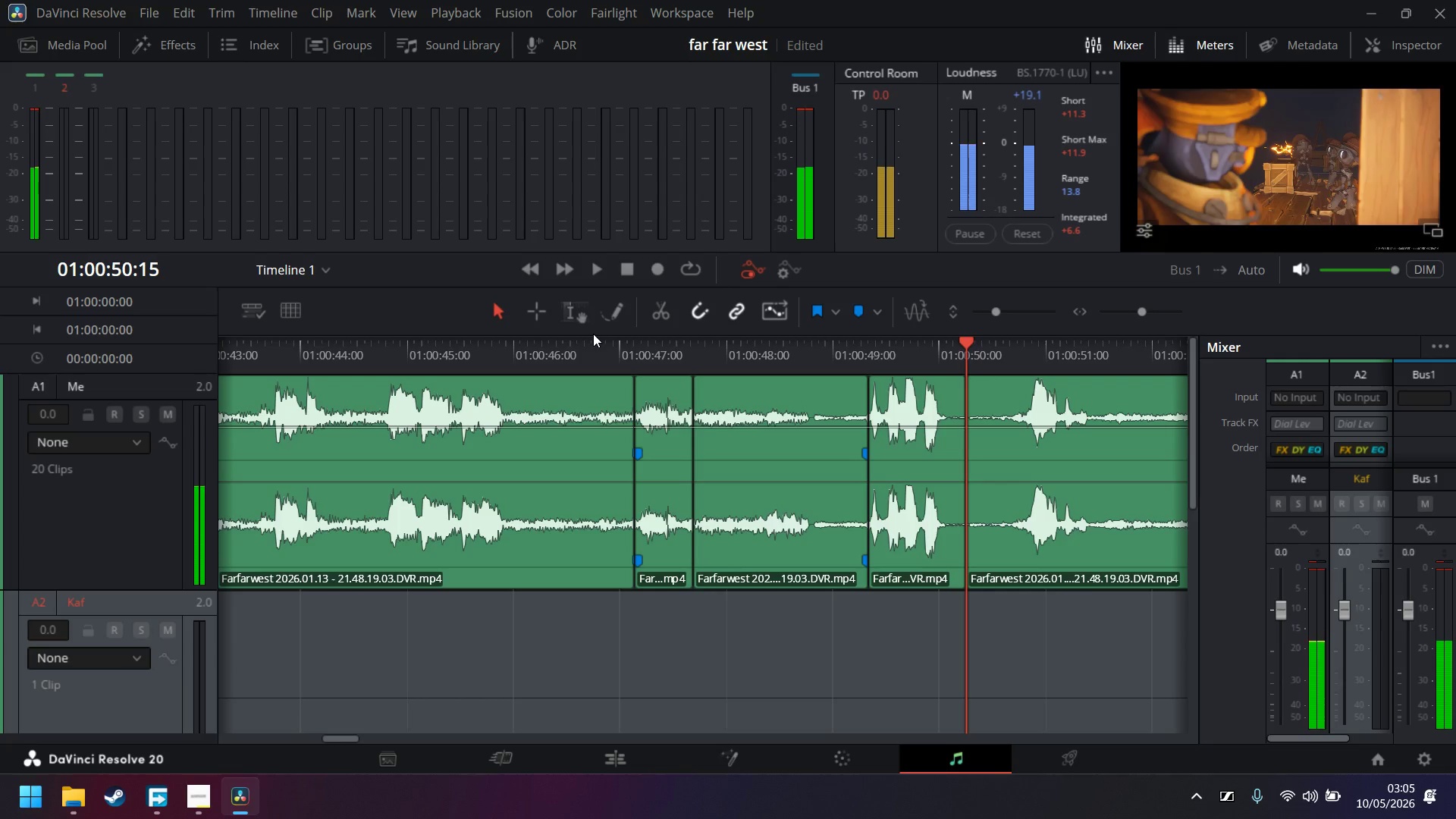 
key(Space)
 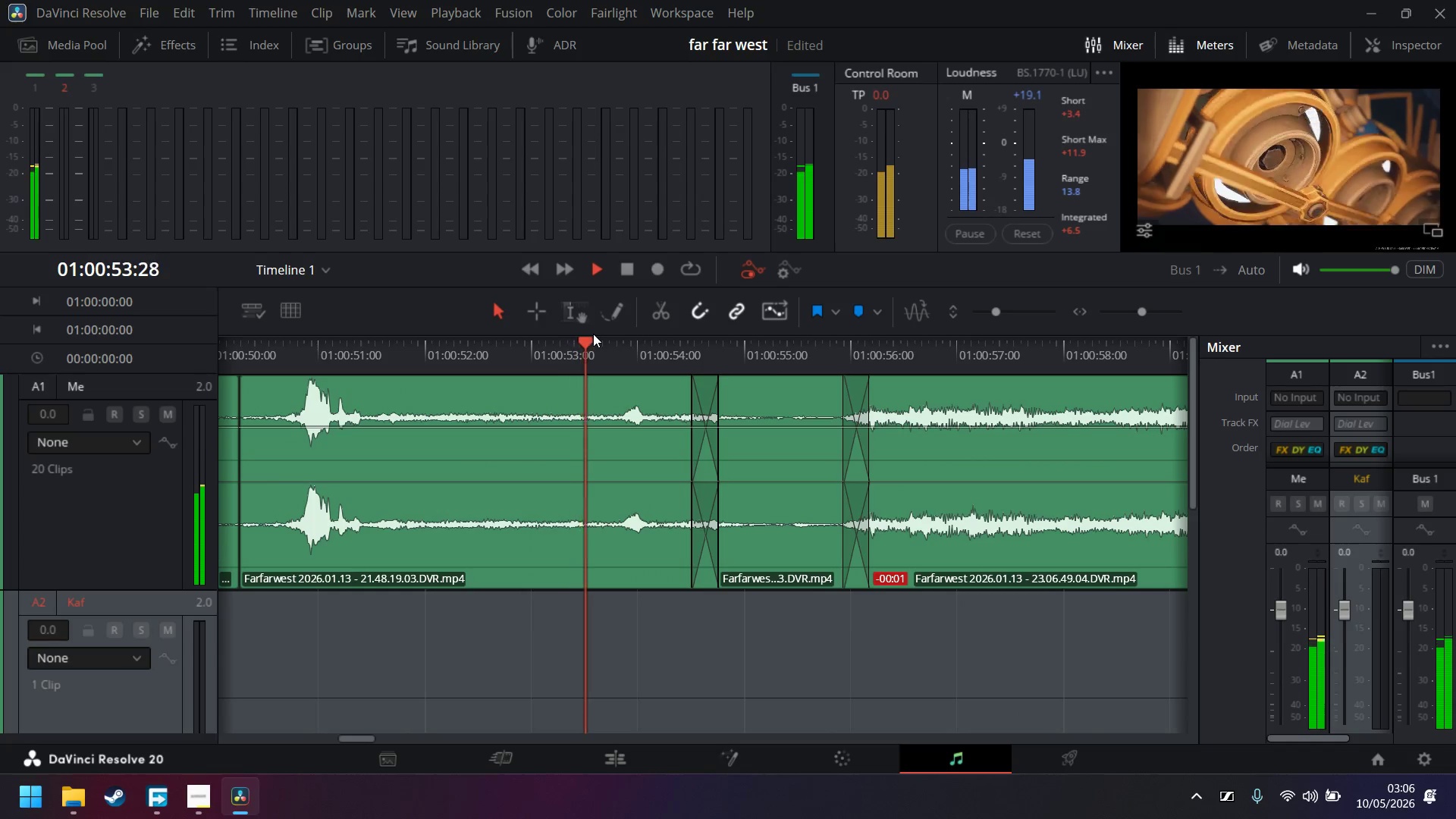 
key(Space)
 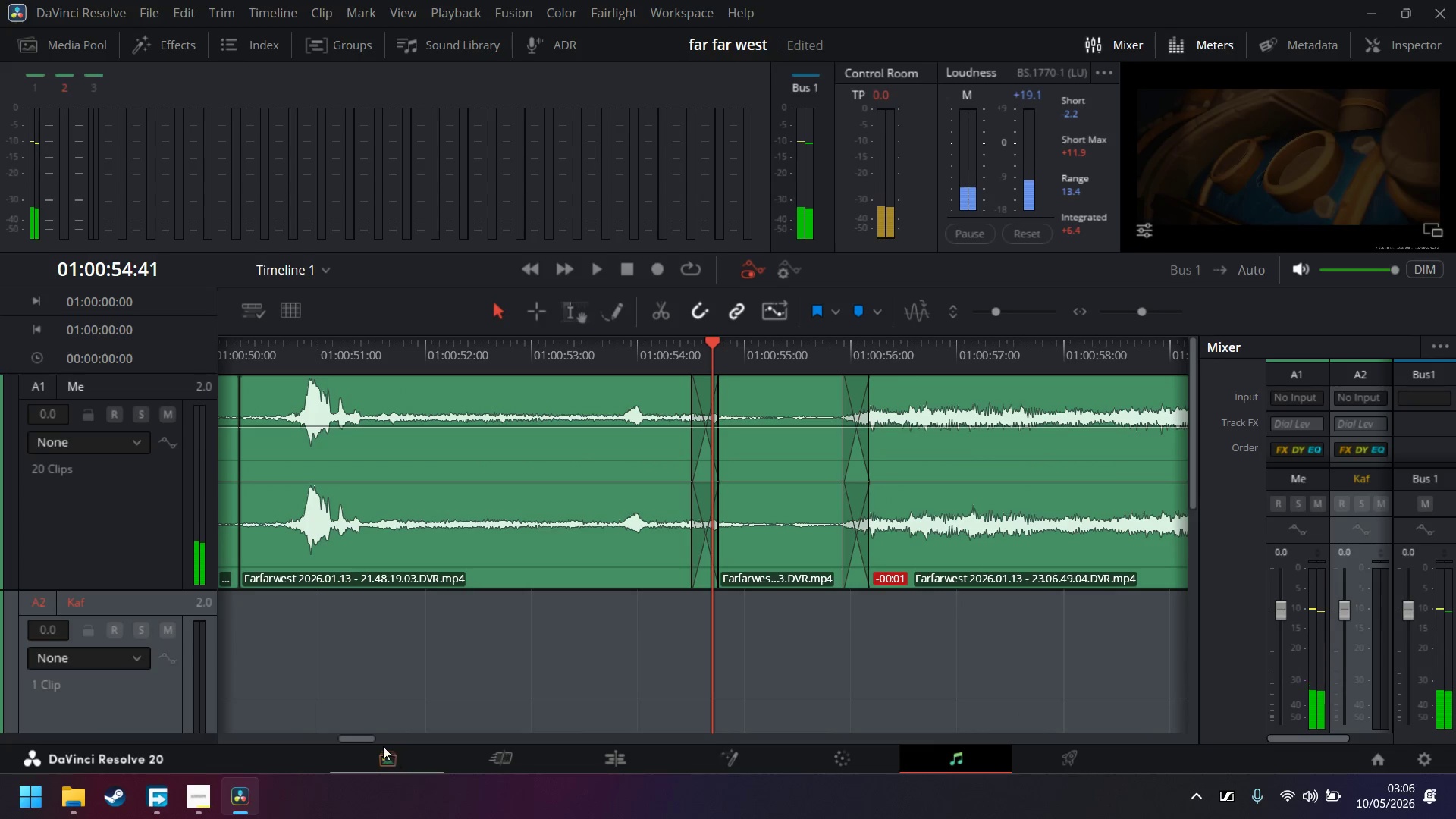 
left_click_drag(start_coordinate=[370, 740], to_coordinate=[357, 739])
 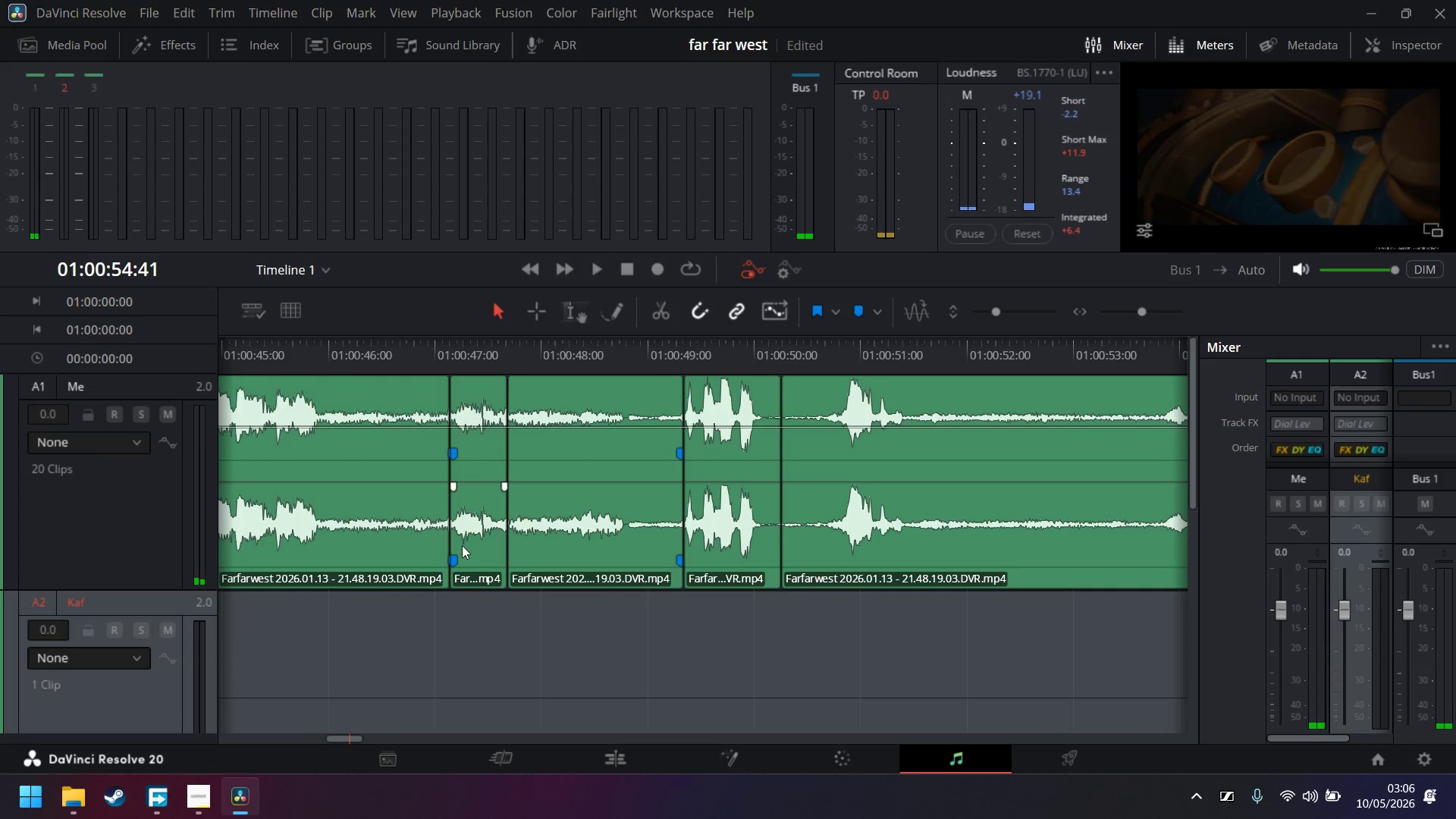 
hold_key(key=ControlLeft, duration=1.42)
left_click([483, 403])
 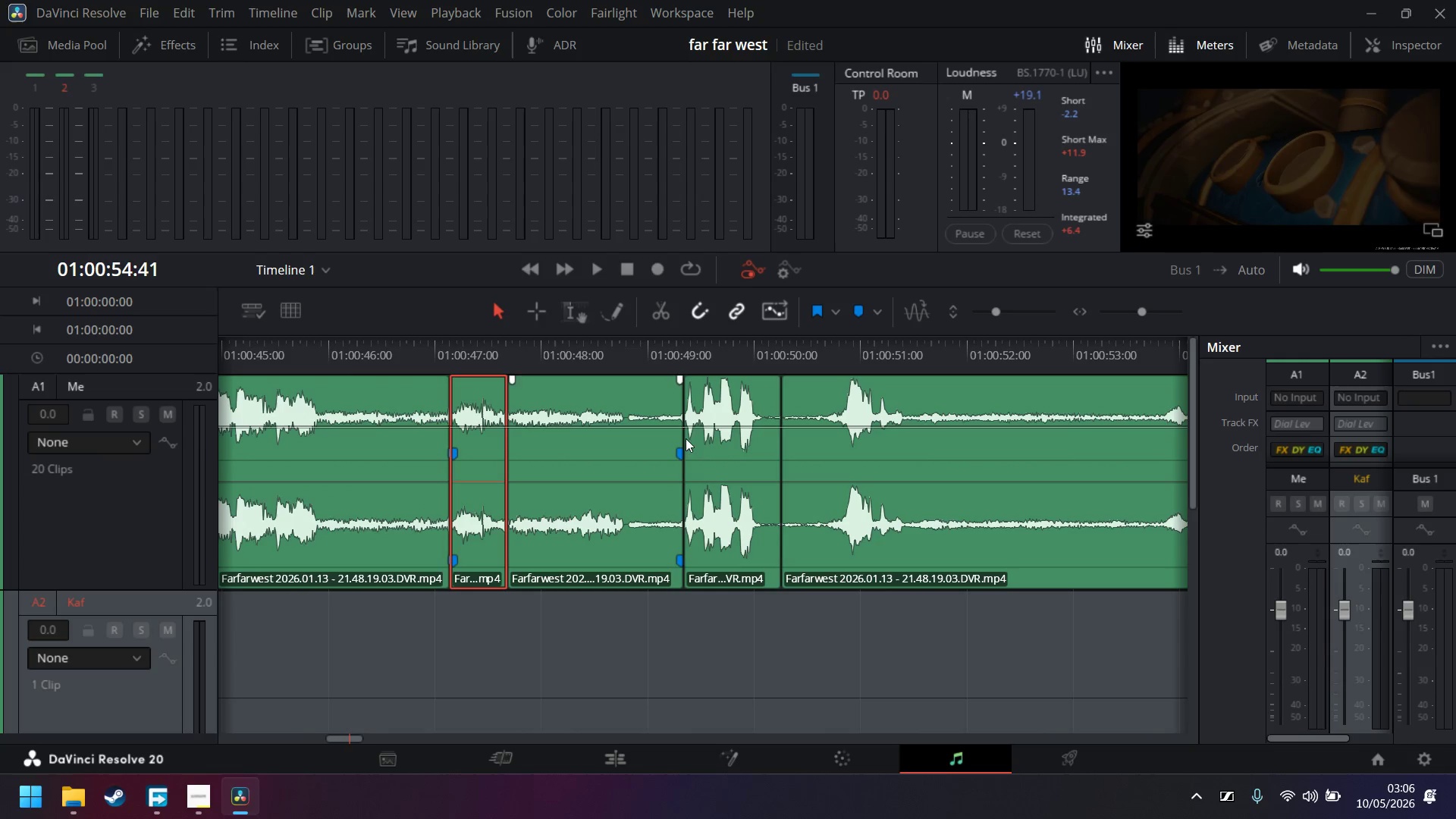 
left_click([733, 437])
 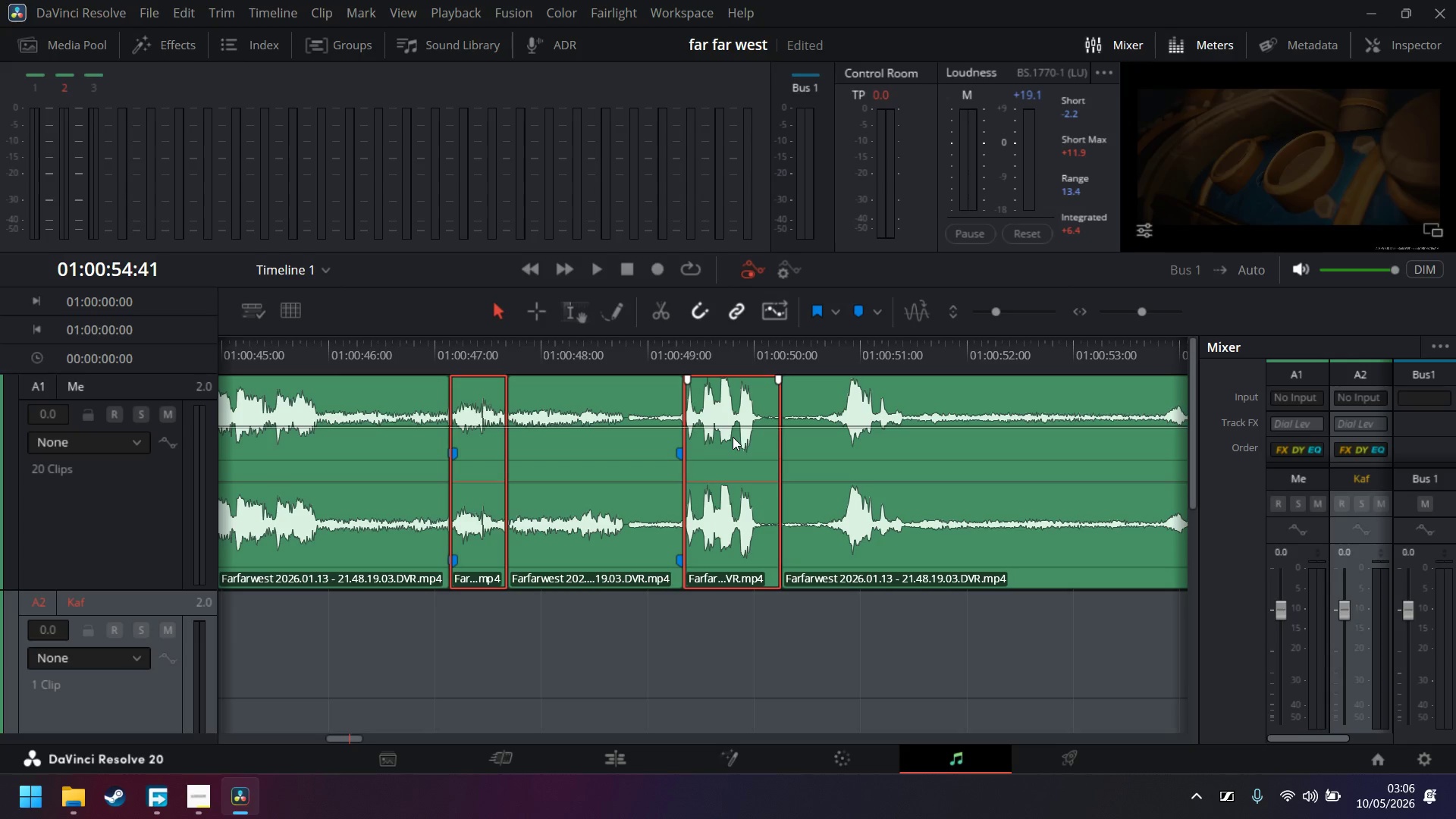 
left_click_drag(start_coordinate=[733, 437], to_coordinate=[726, 639])
 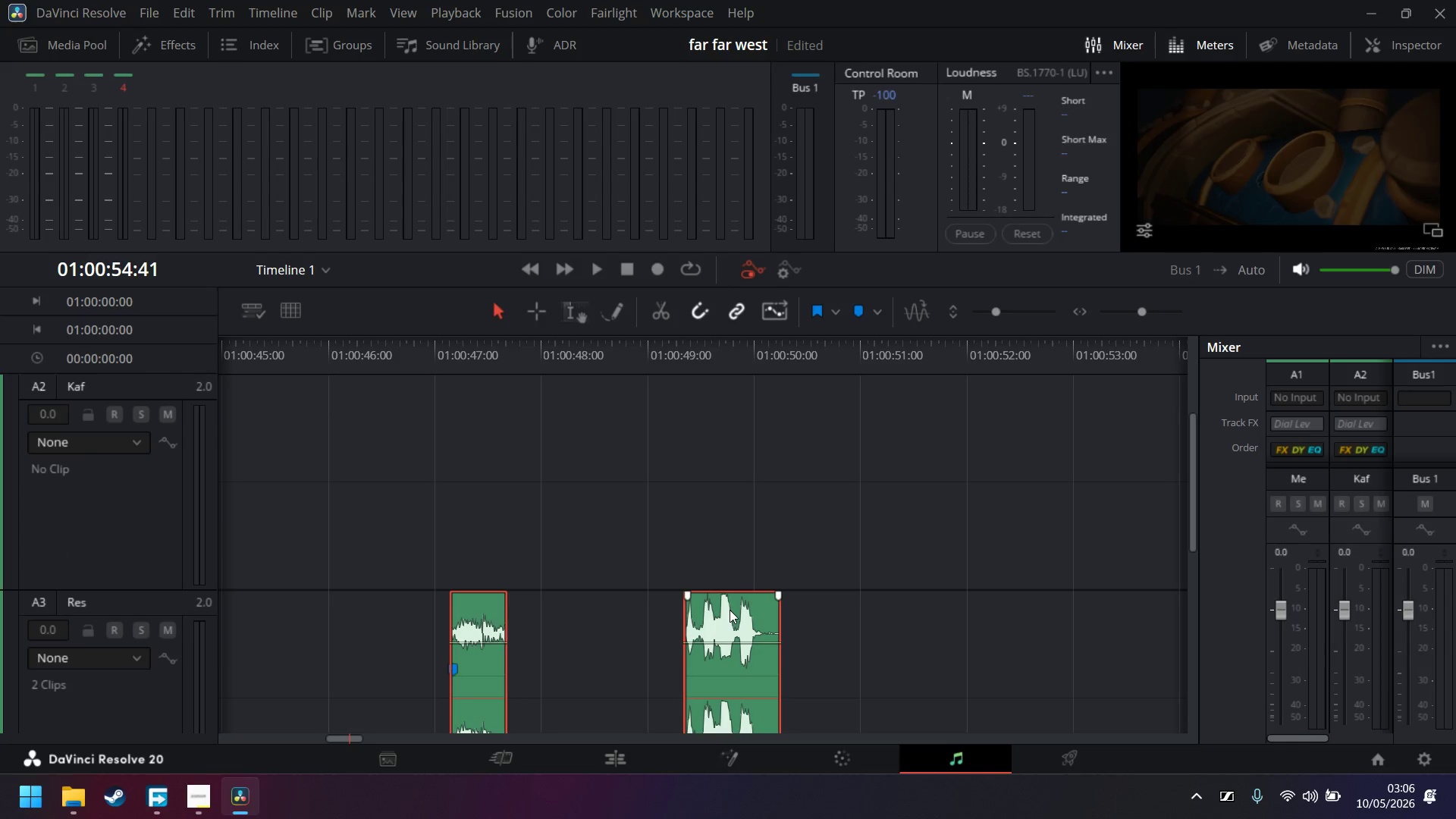 
scroll: coordinate [723, 600], scroll_direction: down, amount: 1.0
 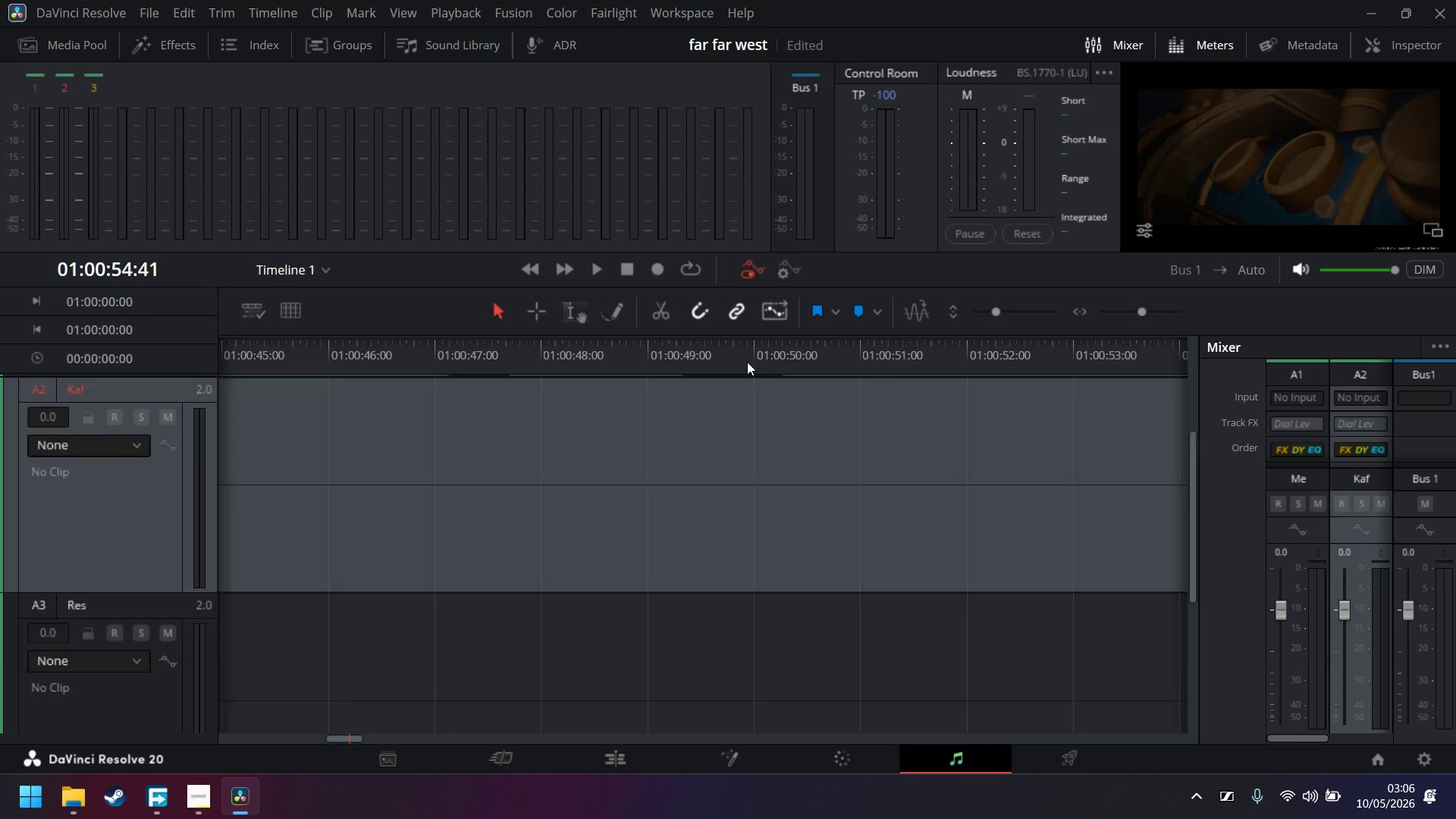 
scroll: coordinate [739, 516], scroll_direction: up, amount: 2.0
 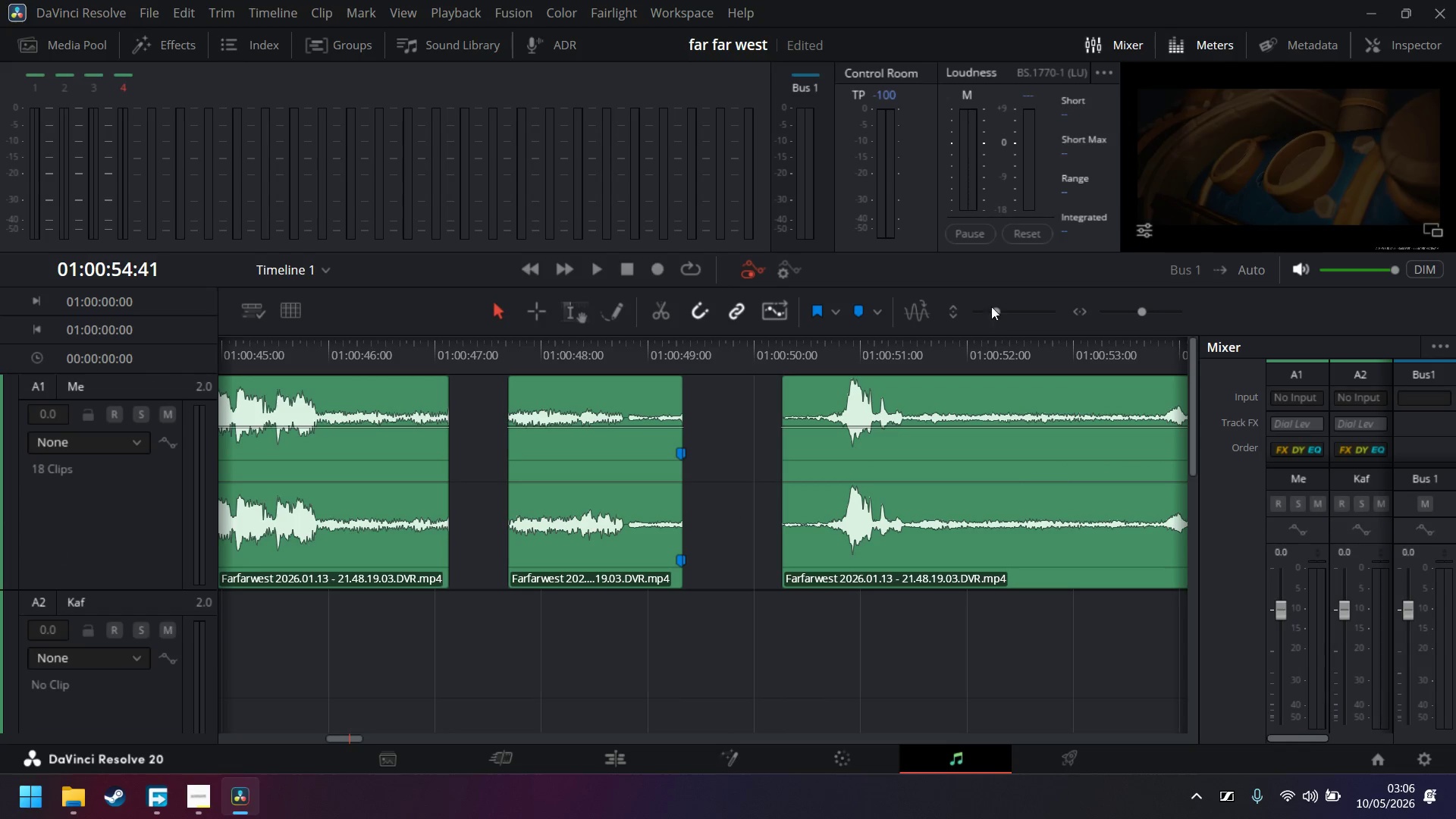 
left_click_drag(start_coordinate=[996, 307], to_coordinate=[983, 319])
 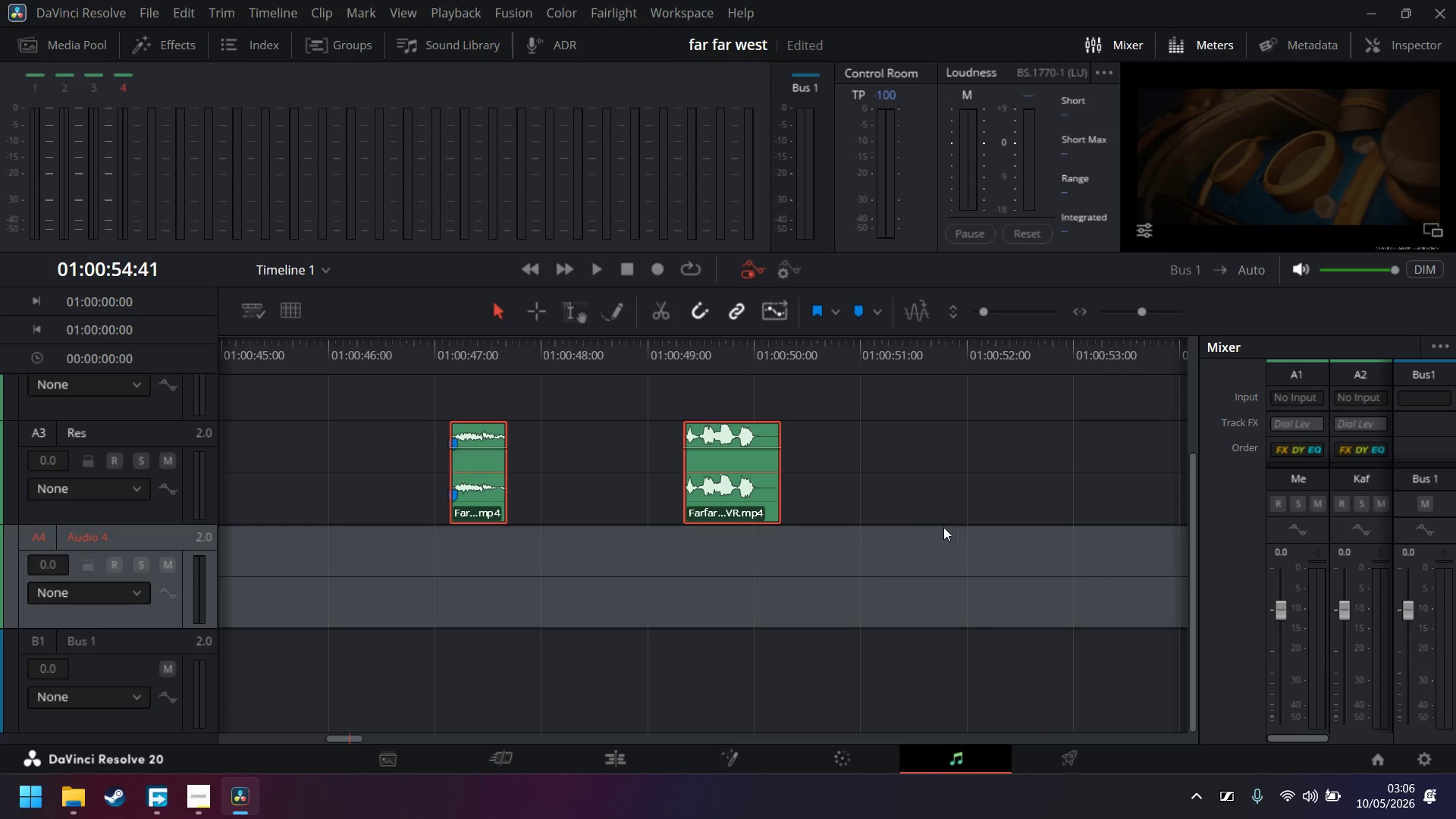 
scroll: coordinate [789, 521], scroll_direction: up, amount: 4.0
 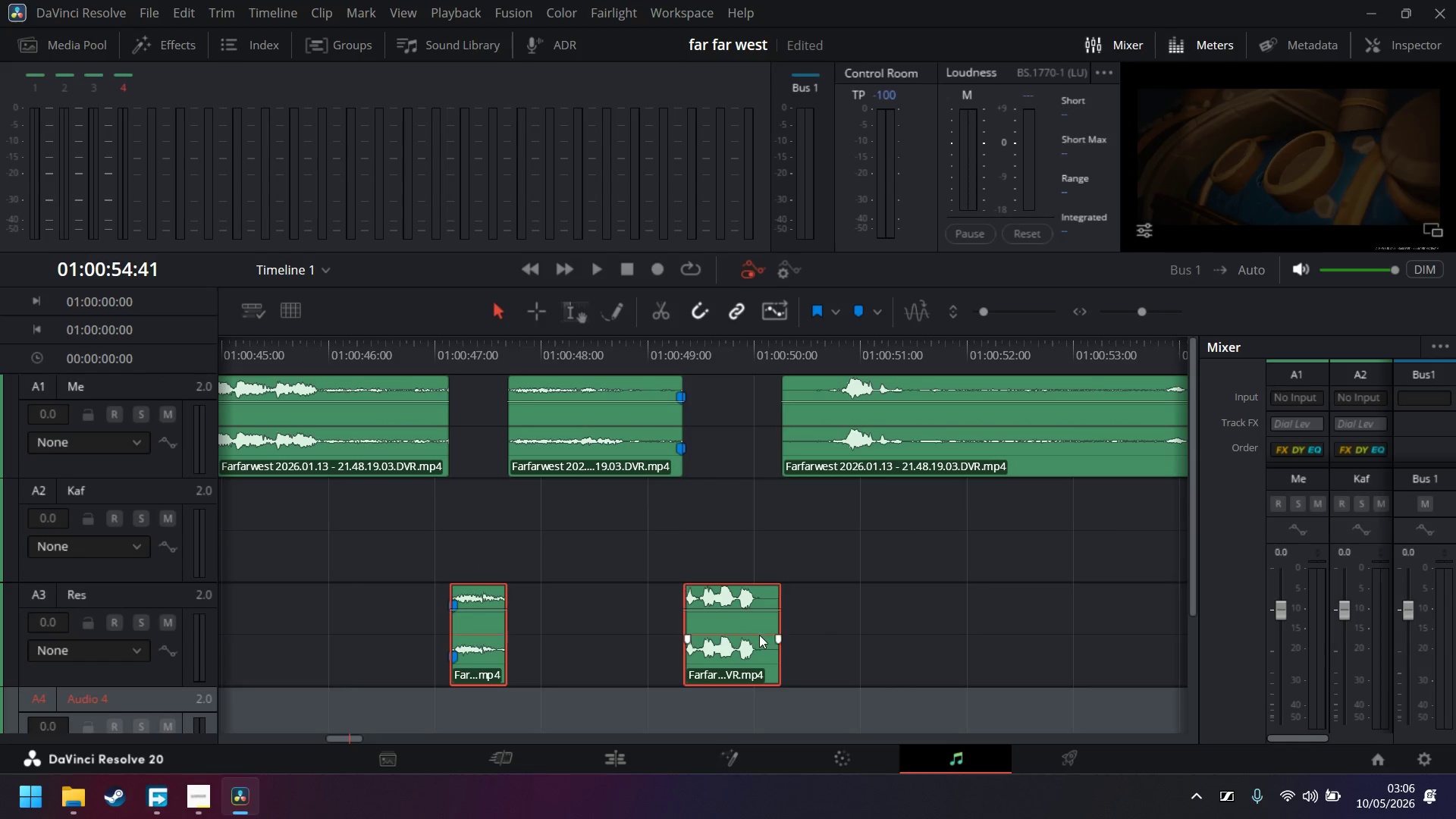 
left_click_drag(start_coordinate=[714, 629], to_coordinate=[728, 634])
 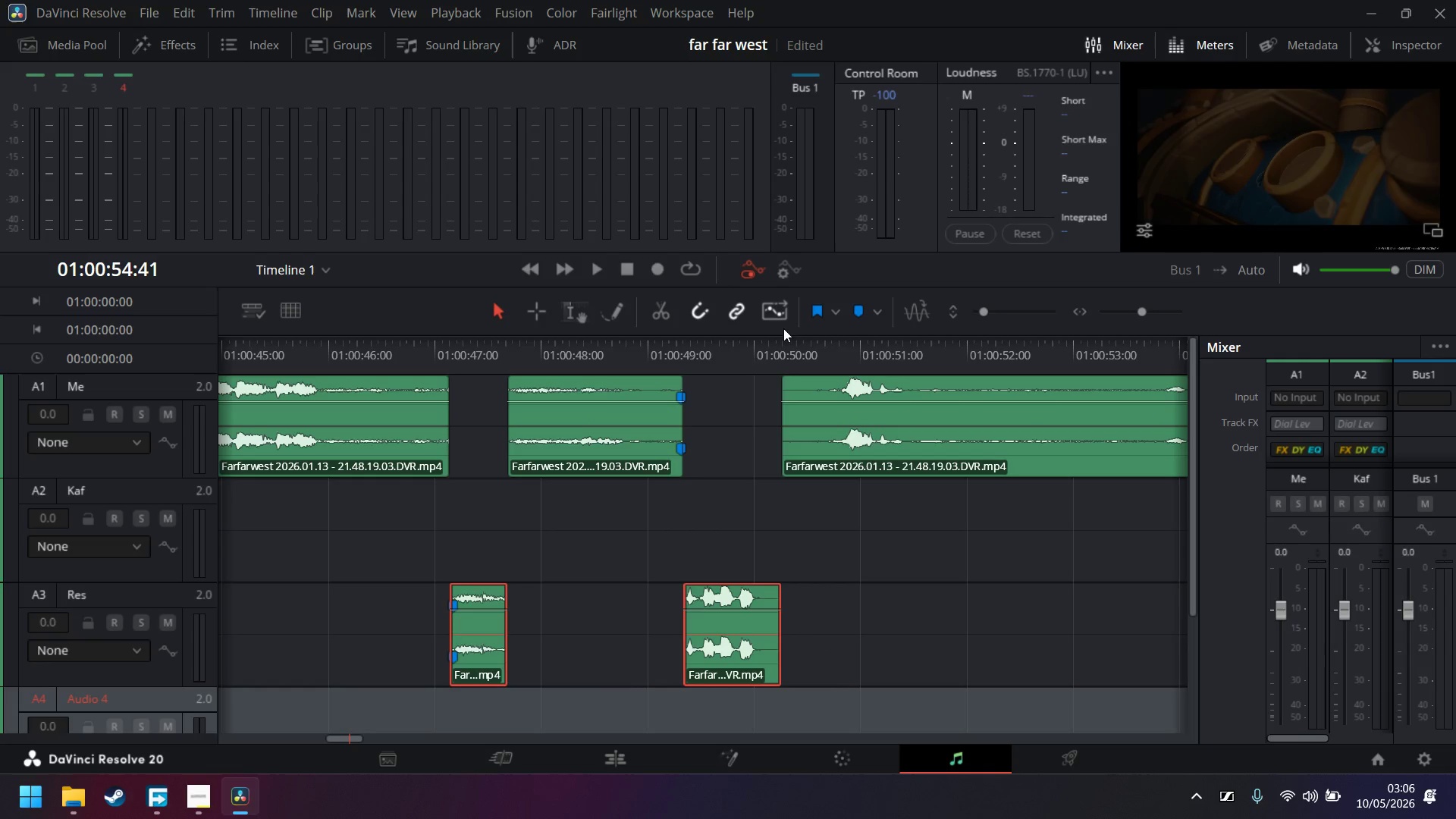 
left_click([786, 359])
 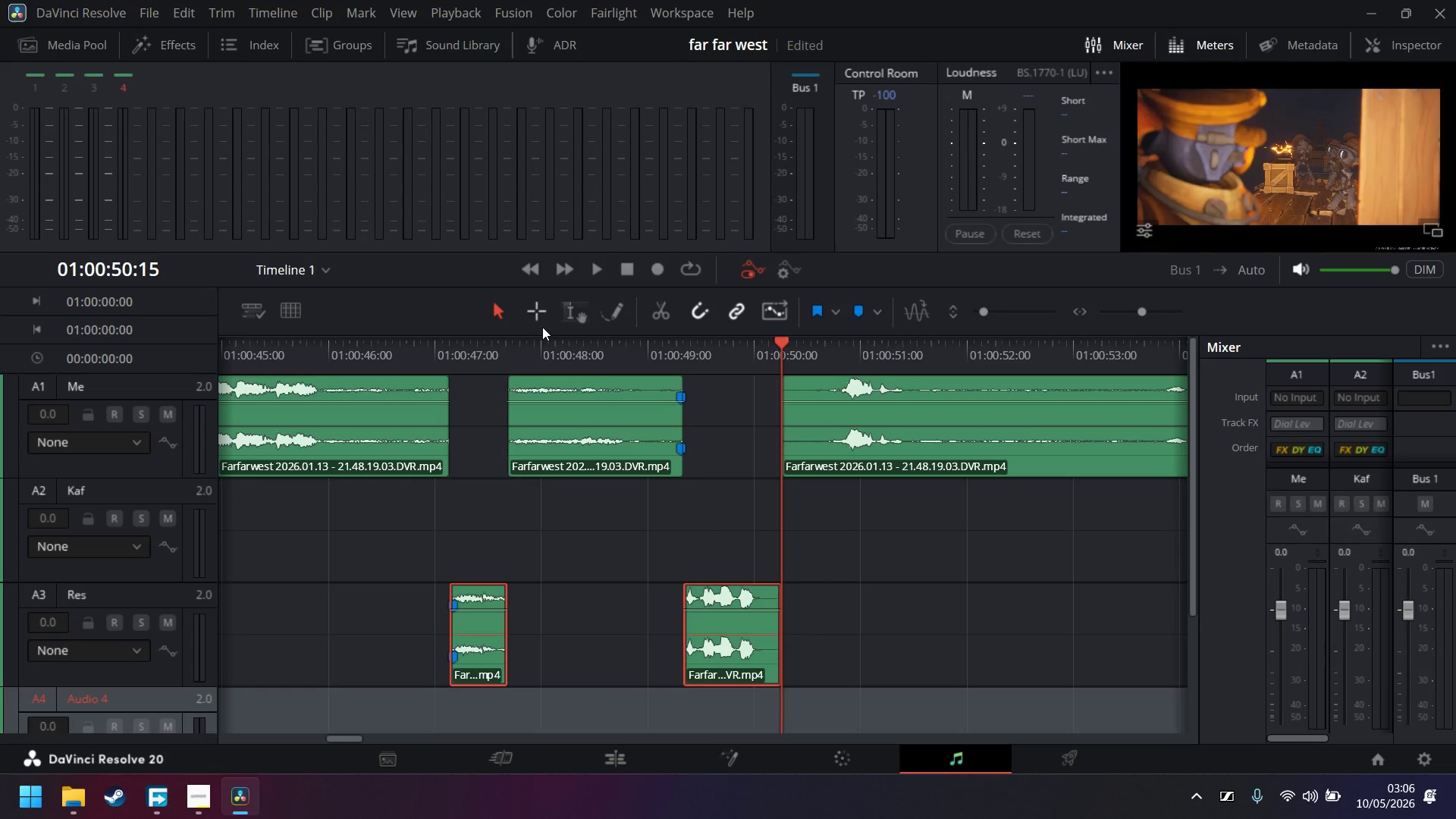 
left_click([398, 363])
 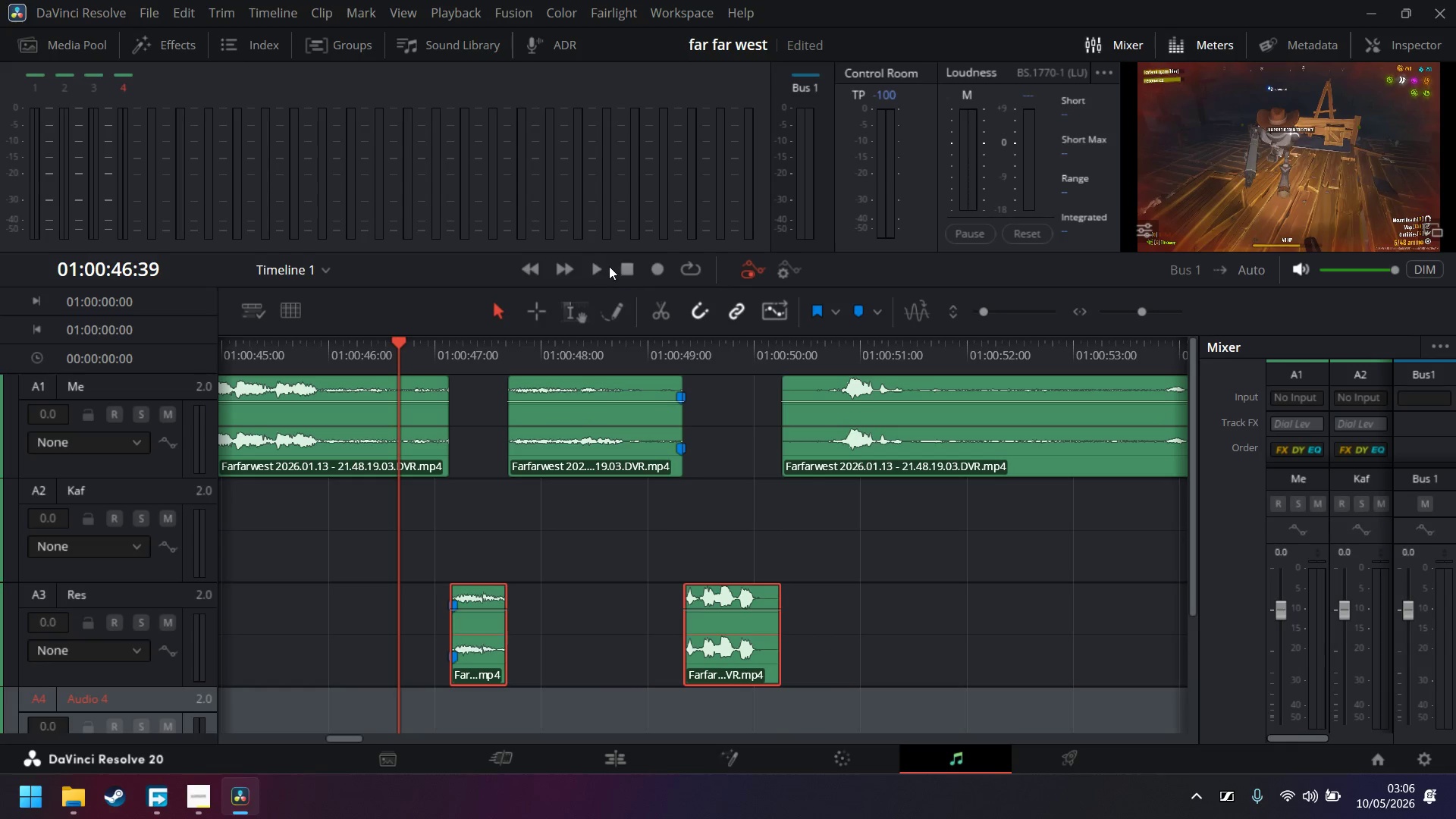 
left_click([592, 265])
 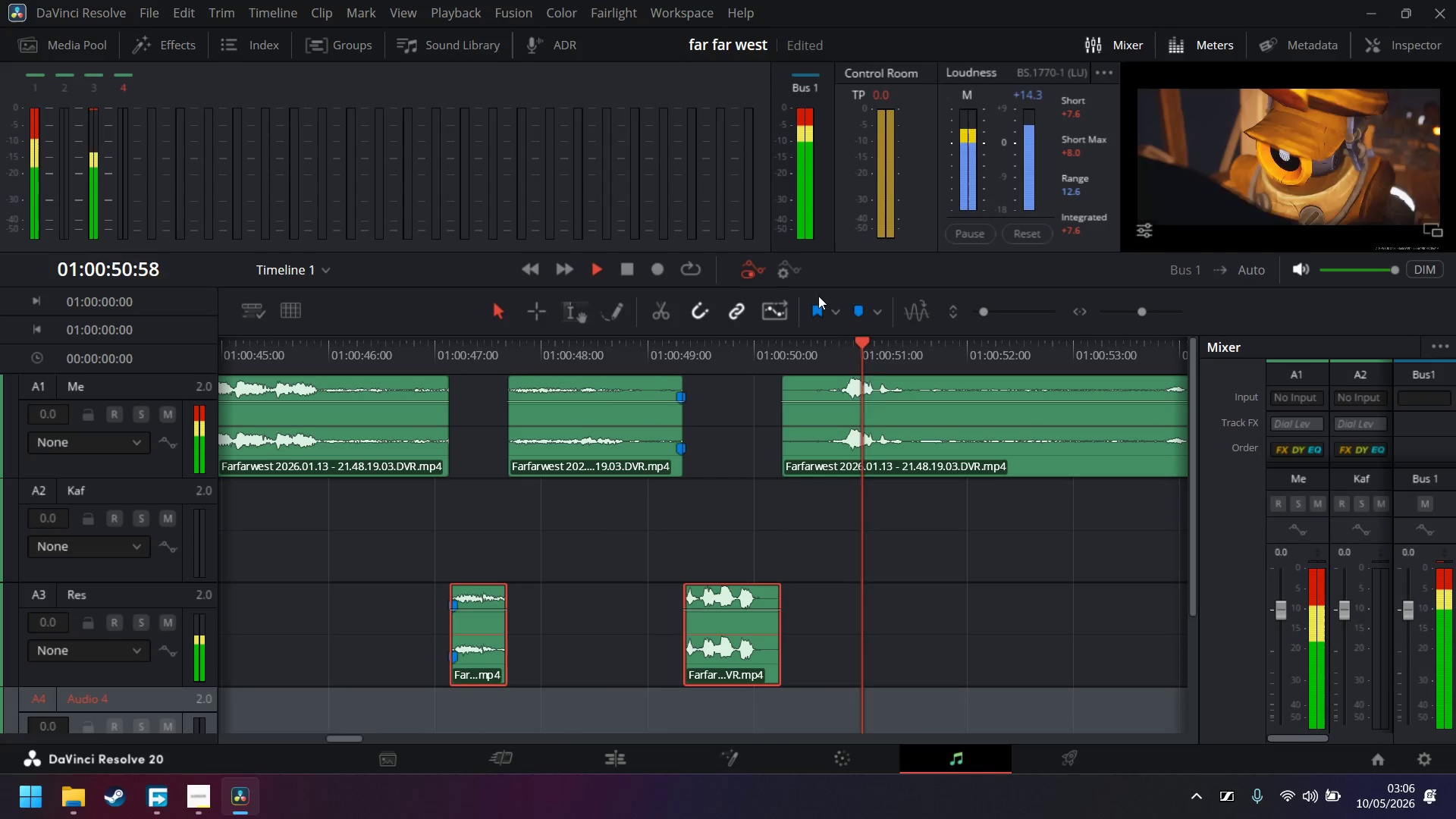 
wait(6.03)
 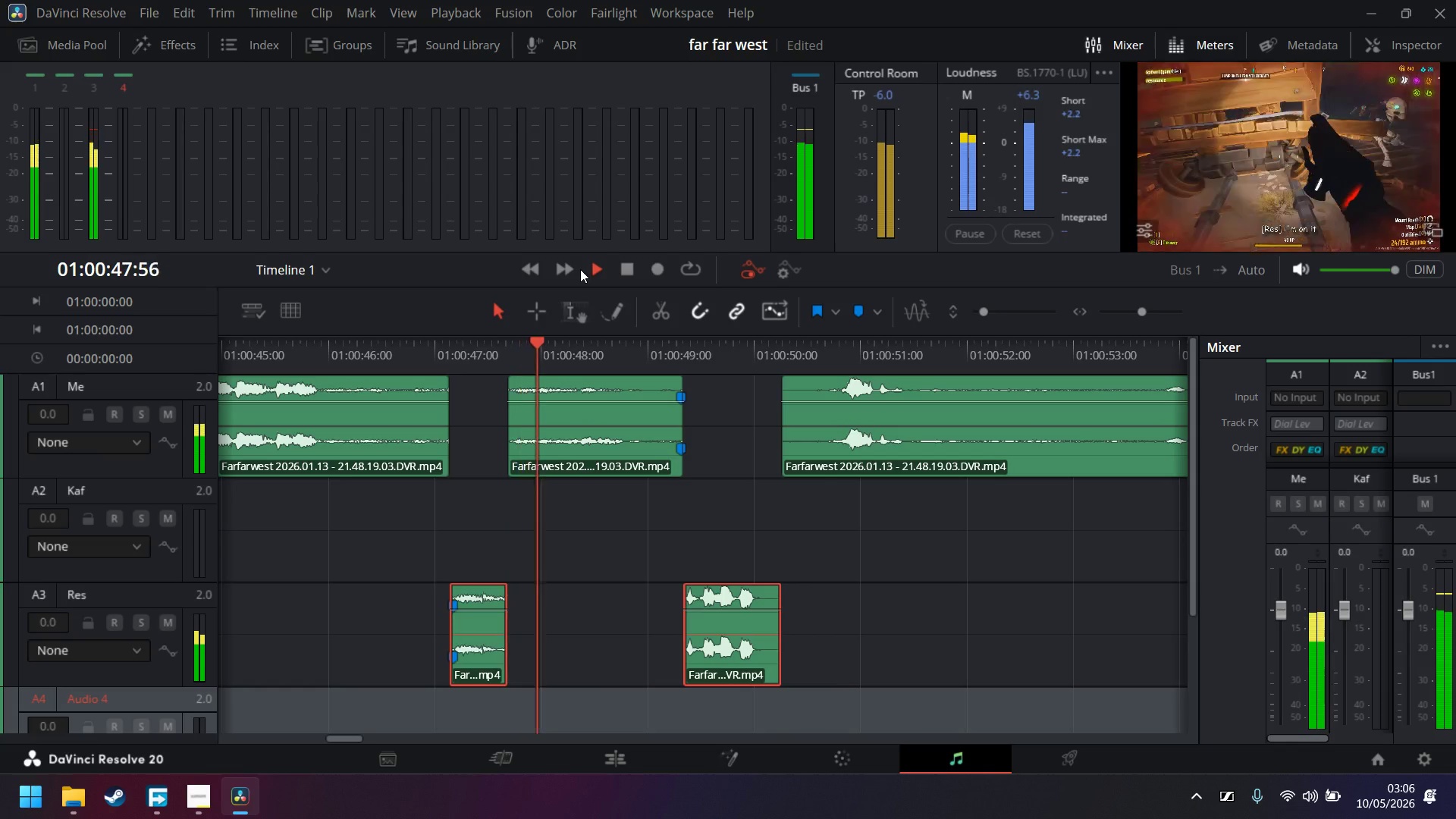 
left_click_drag(start_coordinate=[983, 310], to_coordinate=[981, 323])
 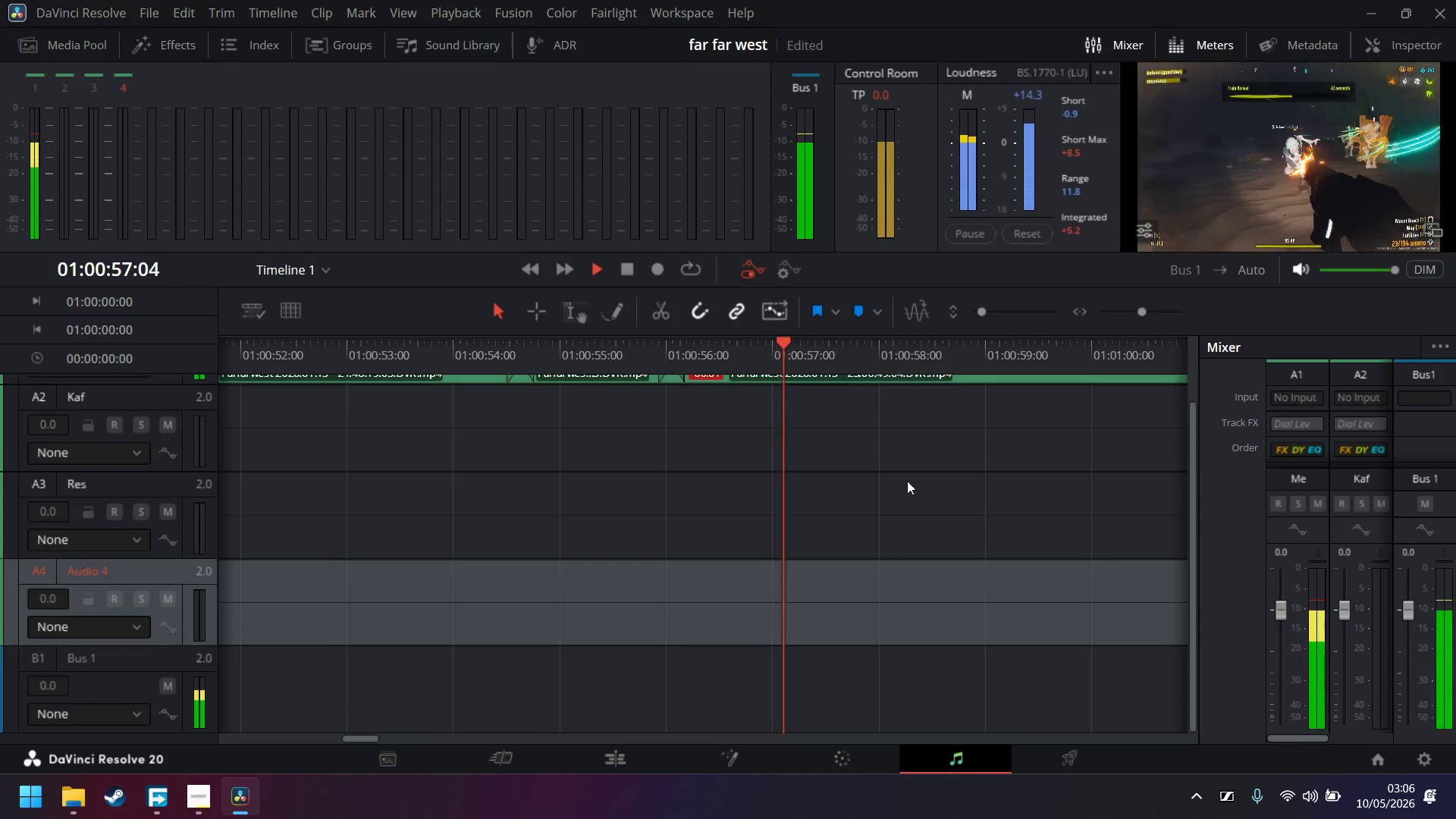 
scroll: coordinate [903, 485], scroll_direction: up, amount: 7.0
 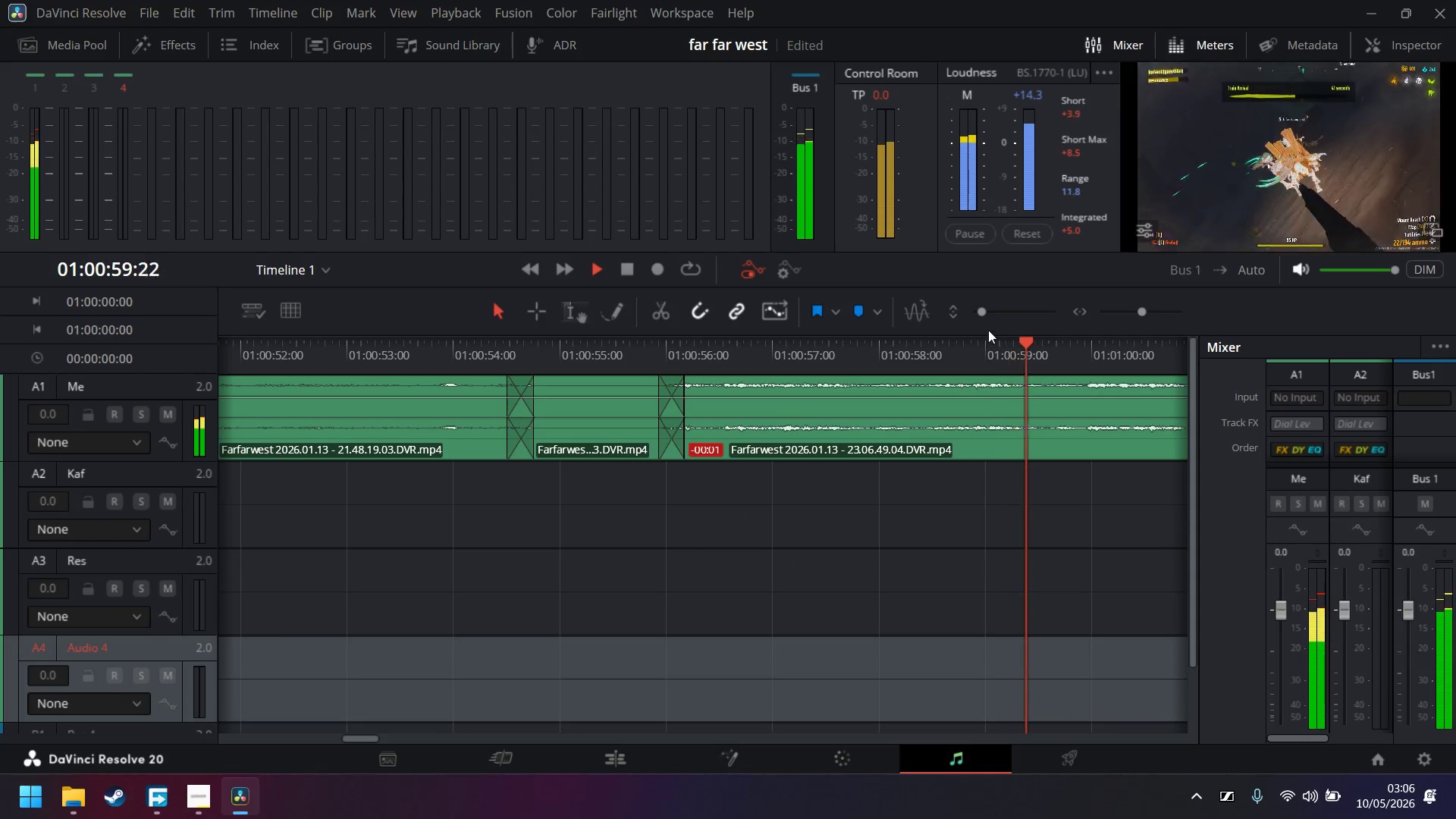 
left_click_drag(start_coordinate=[984, 311], to_coordinate=[988, 312])
 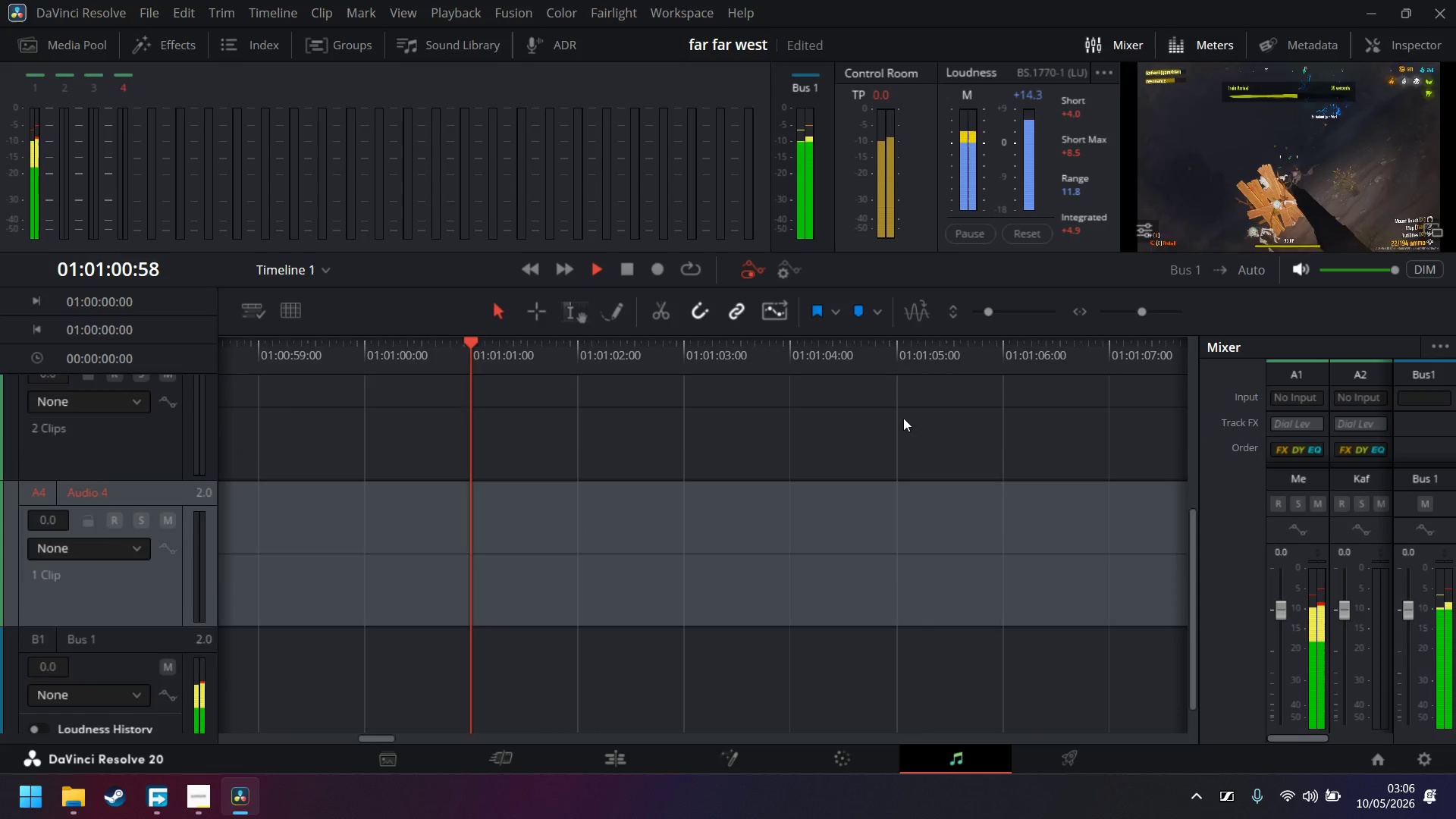 
scroll: coordinate [883, 451], scroll_direction: up, amount: 8.0
 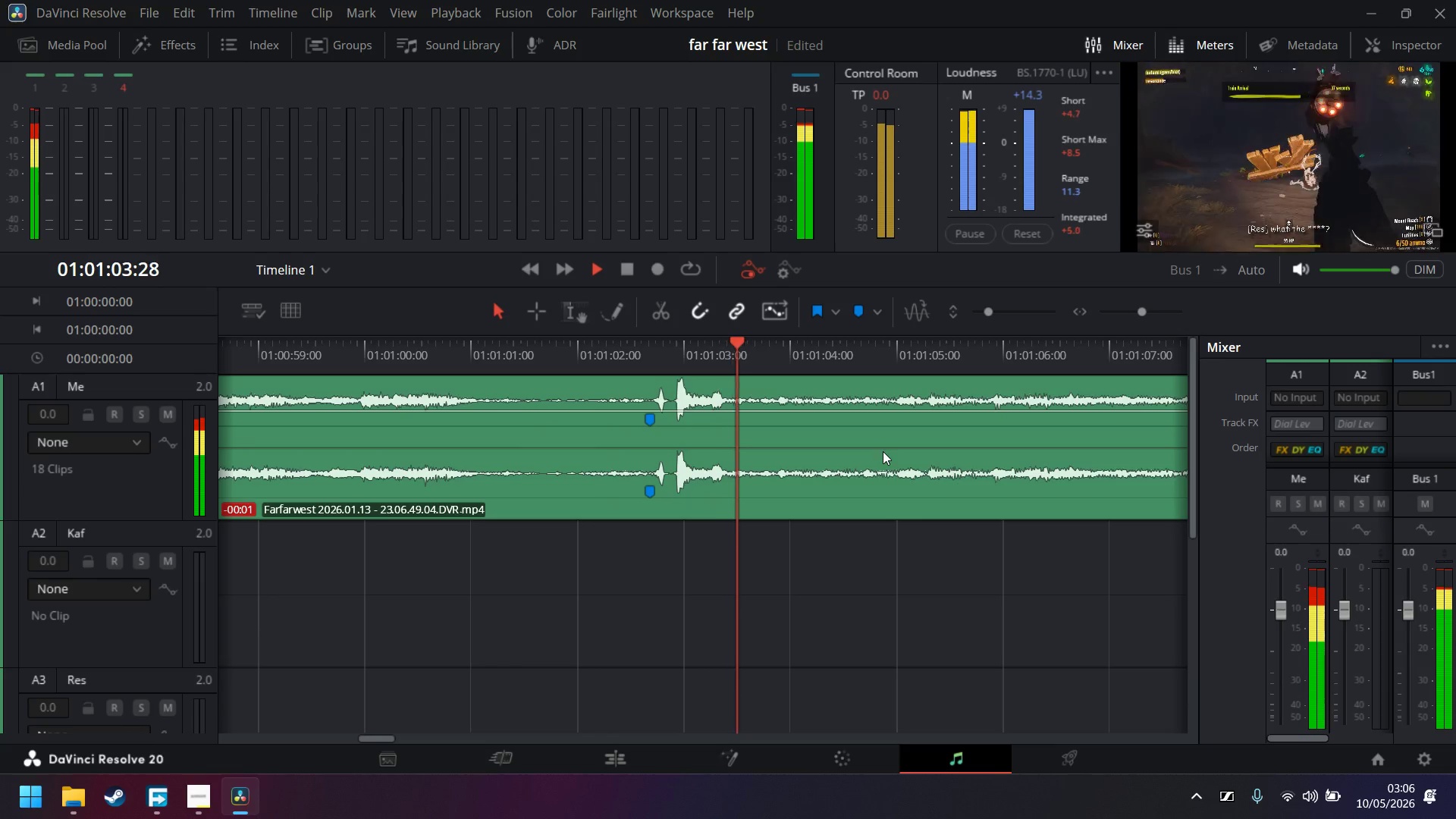 
left_click([627, 378])
 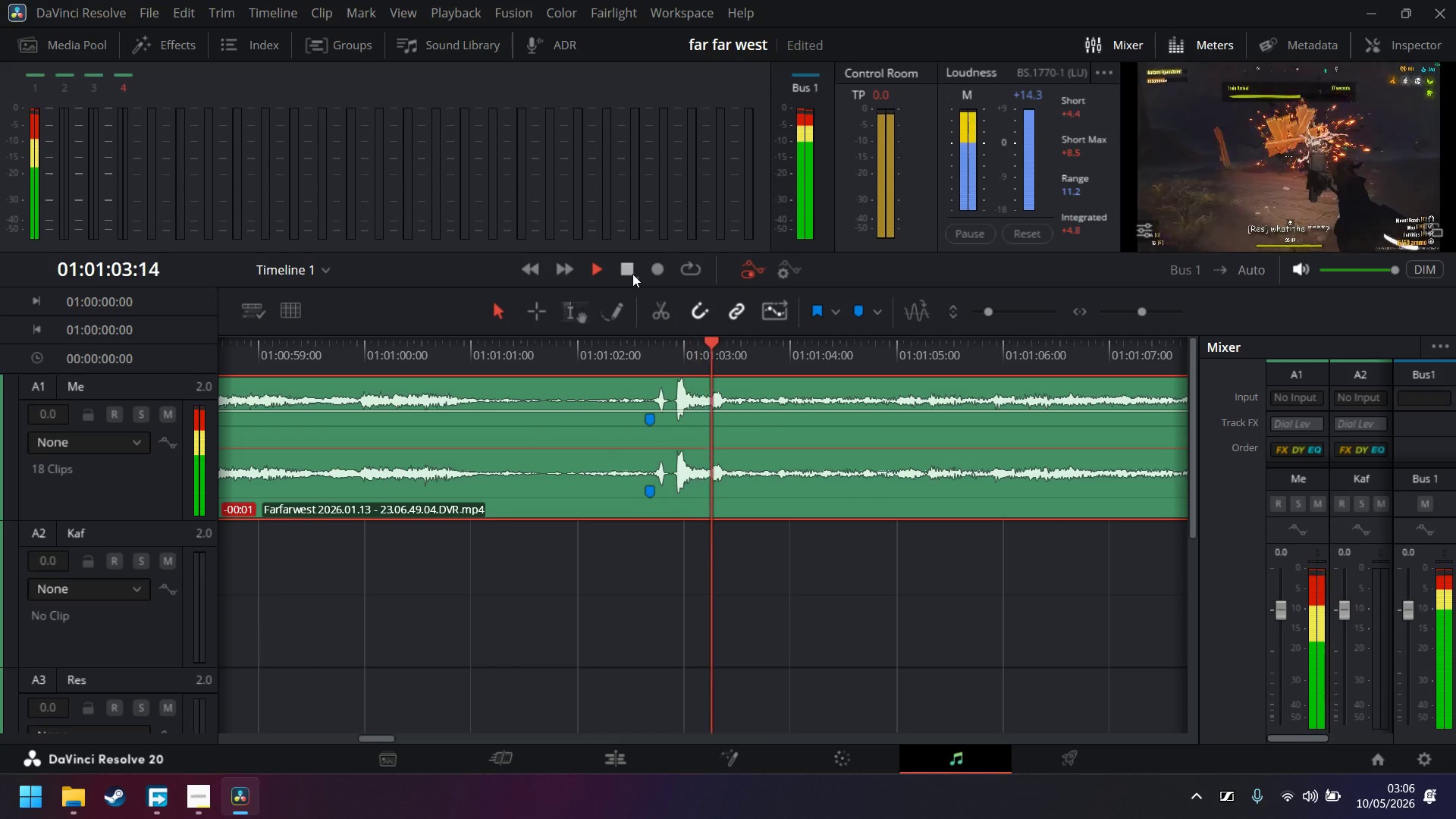 
left_click([632, 359])
 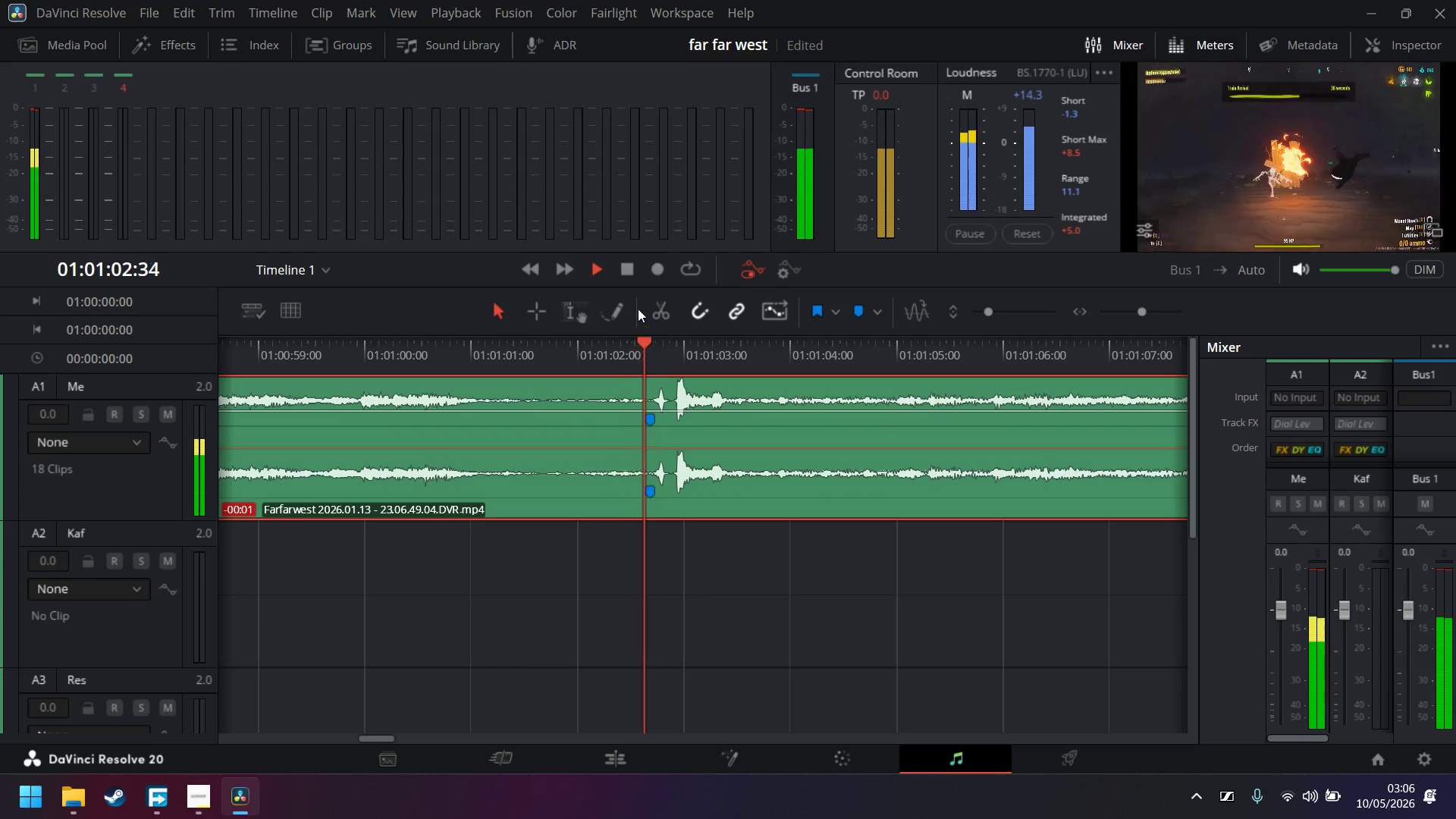 
key(Space)
 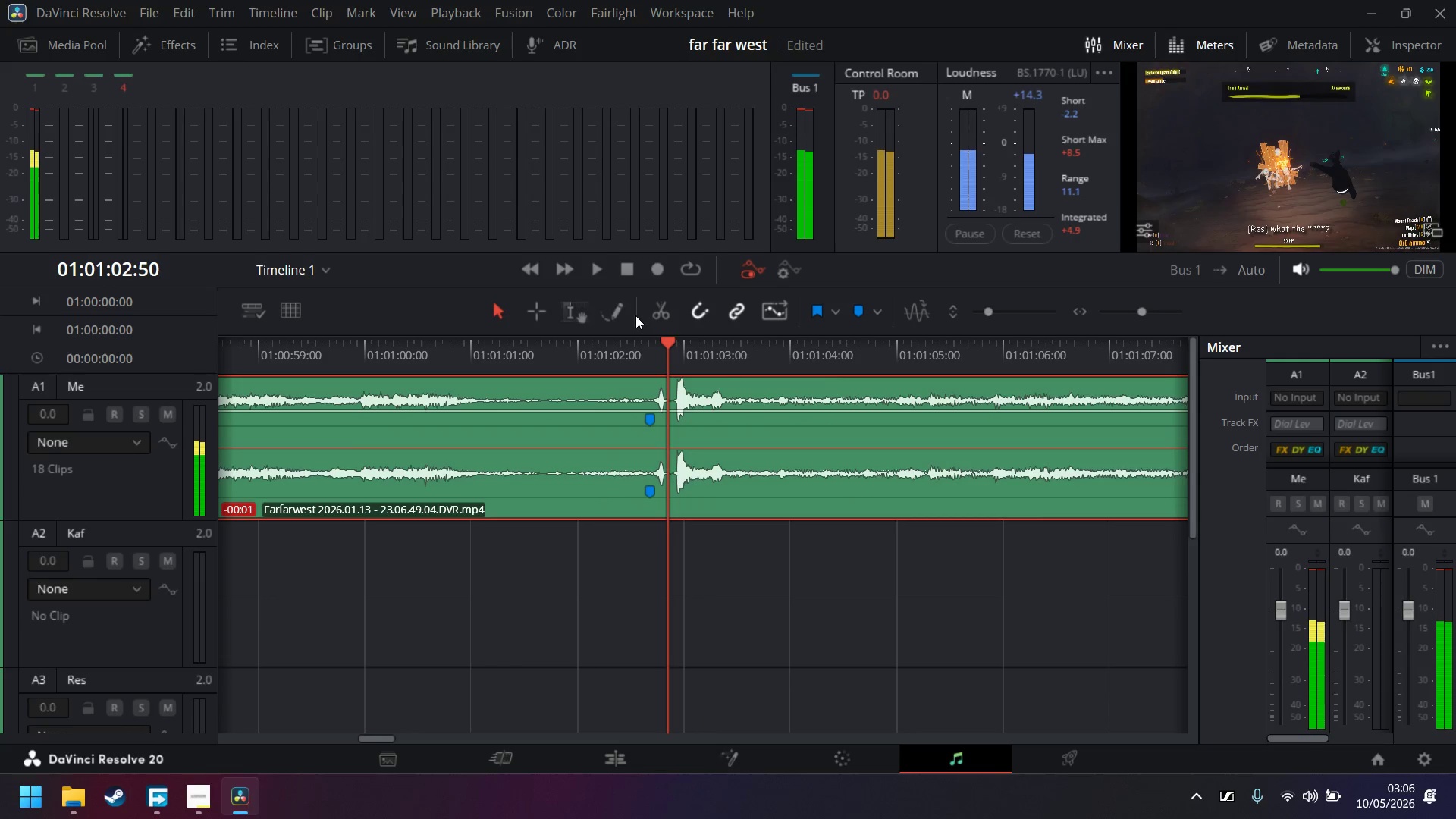 
left_click([637, 353])
 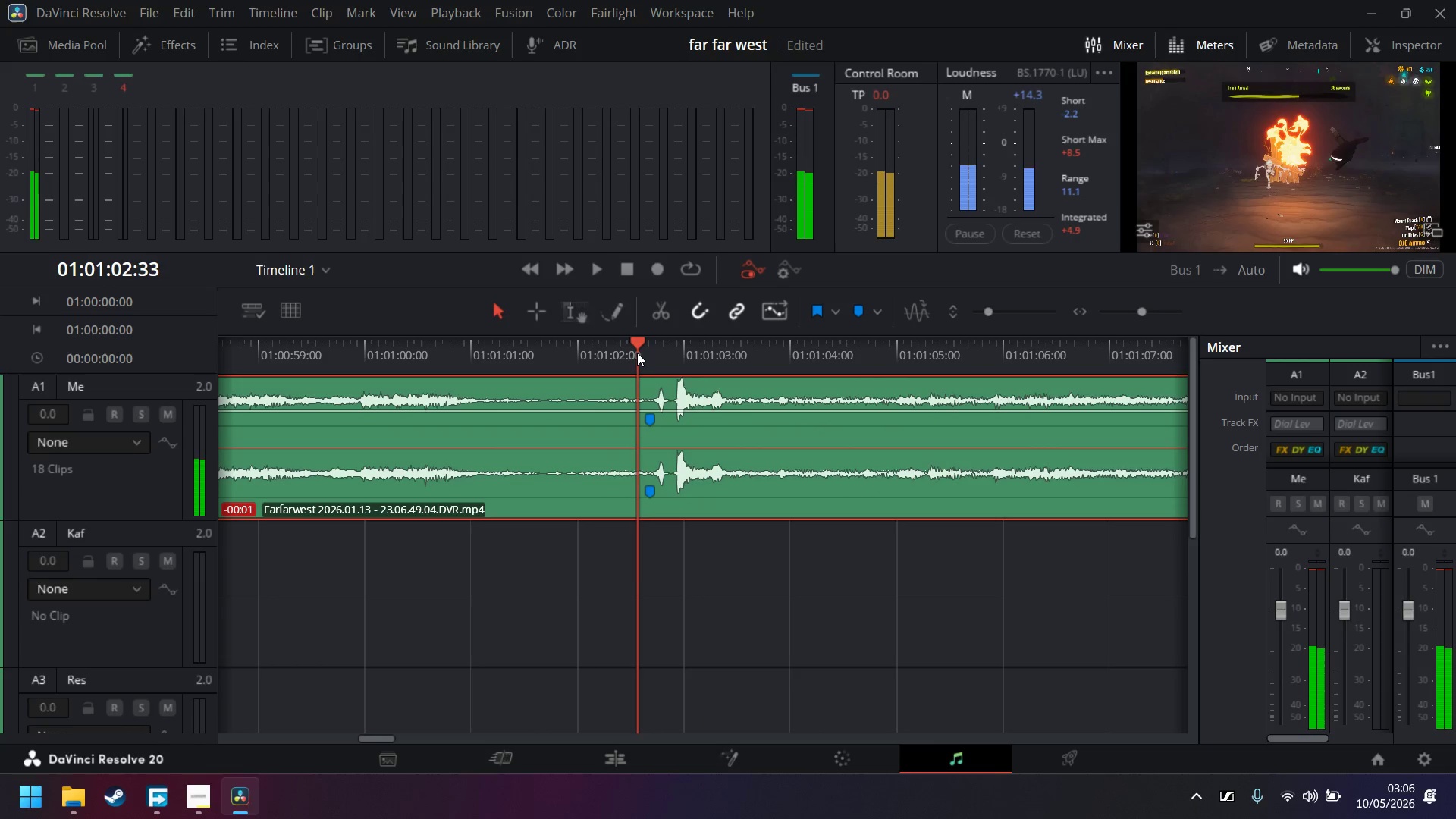 
key(Space)
 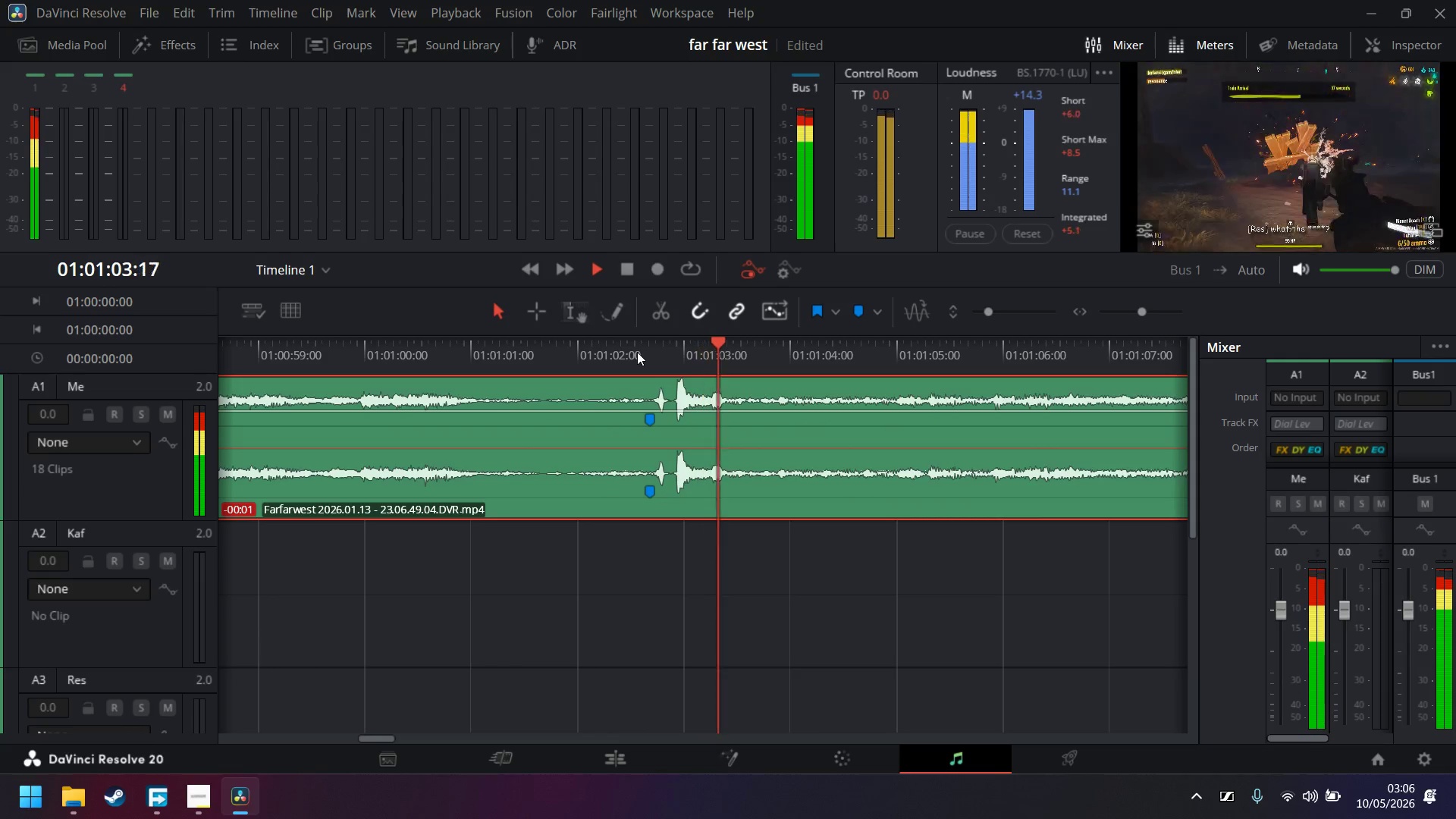 
left_click([637, 352])
 